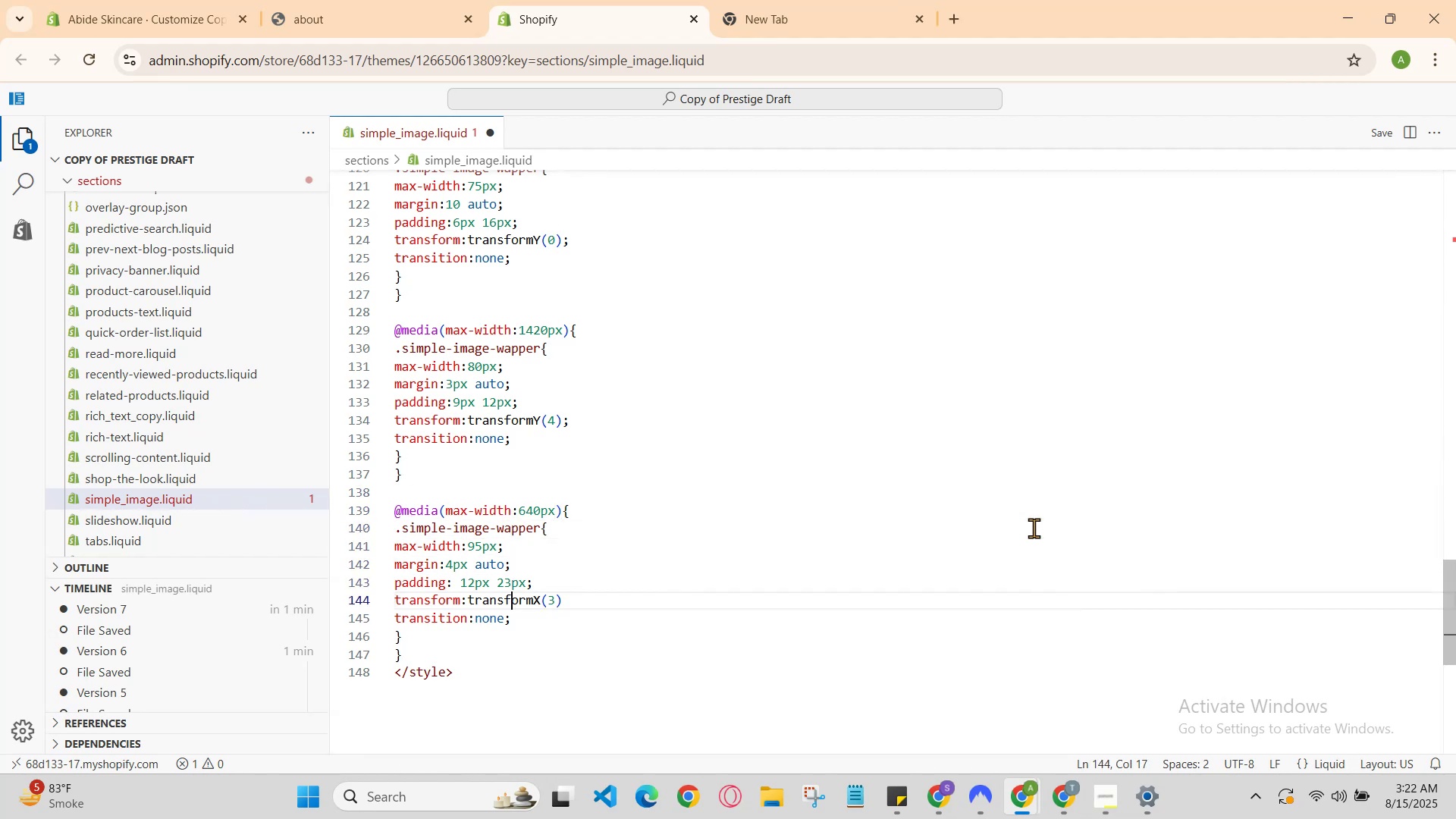 
key(ArrowDown)
 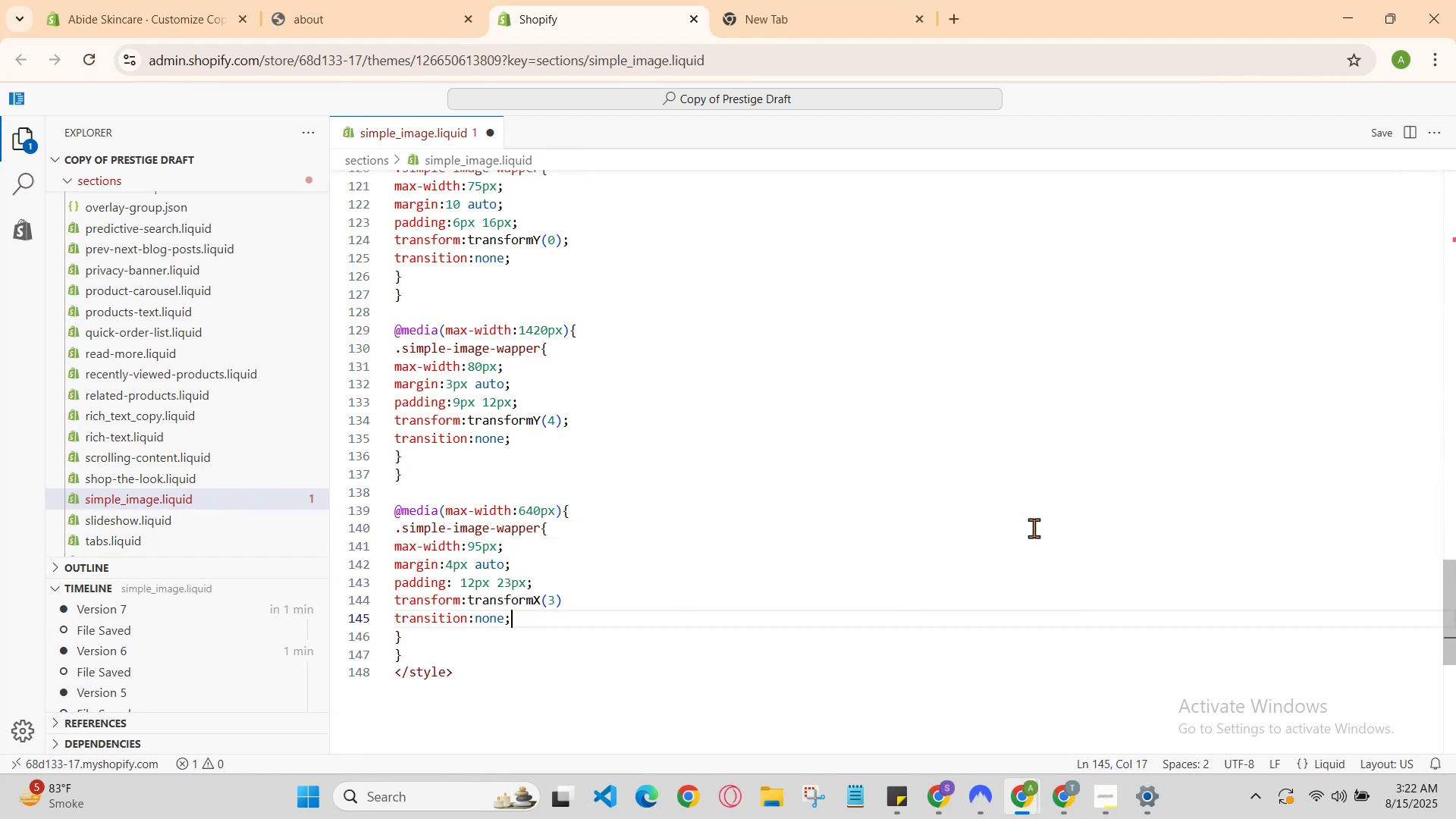 
key(ArrowDown)
 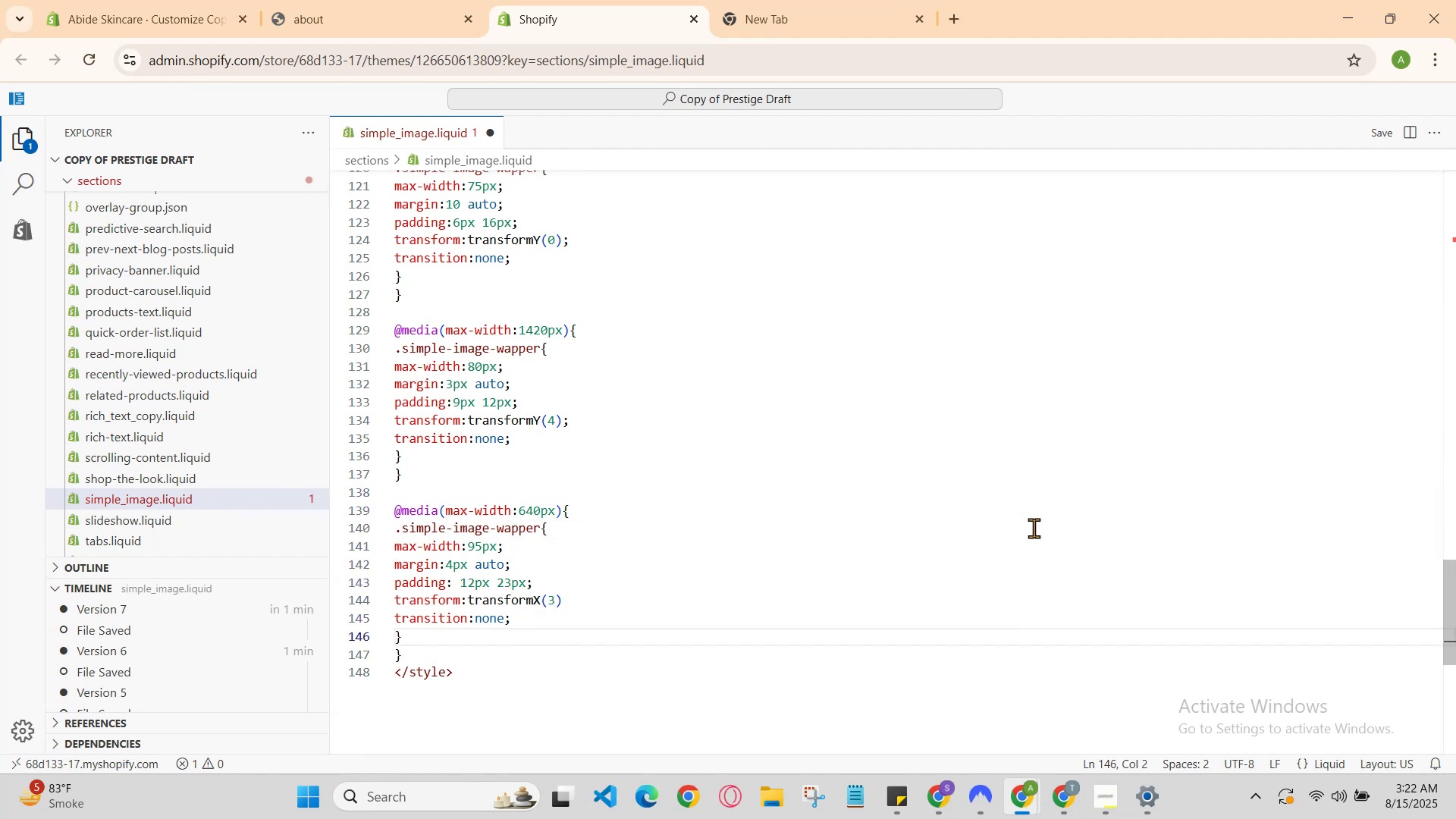 
key(ArrowDown)
 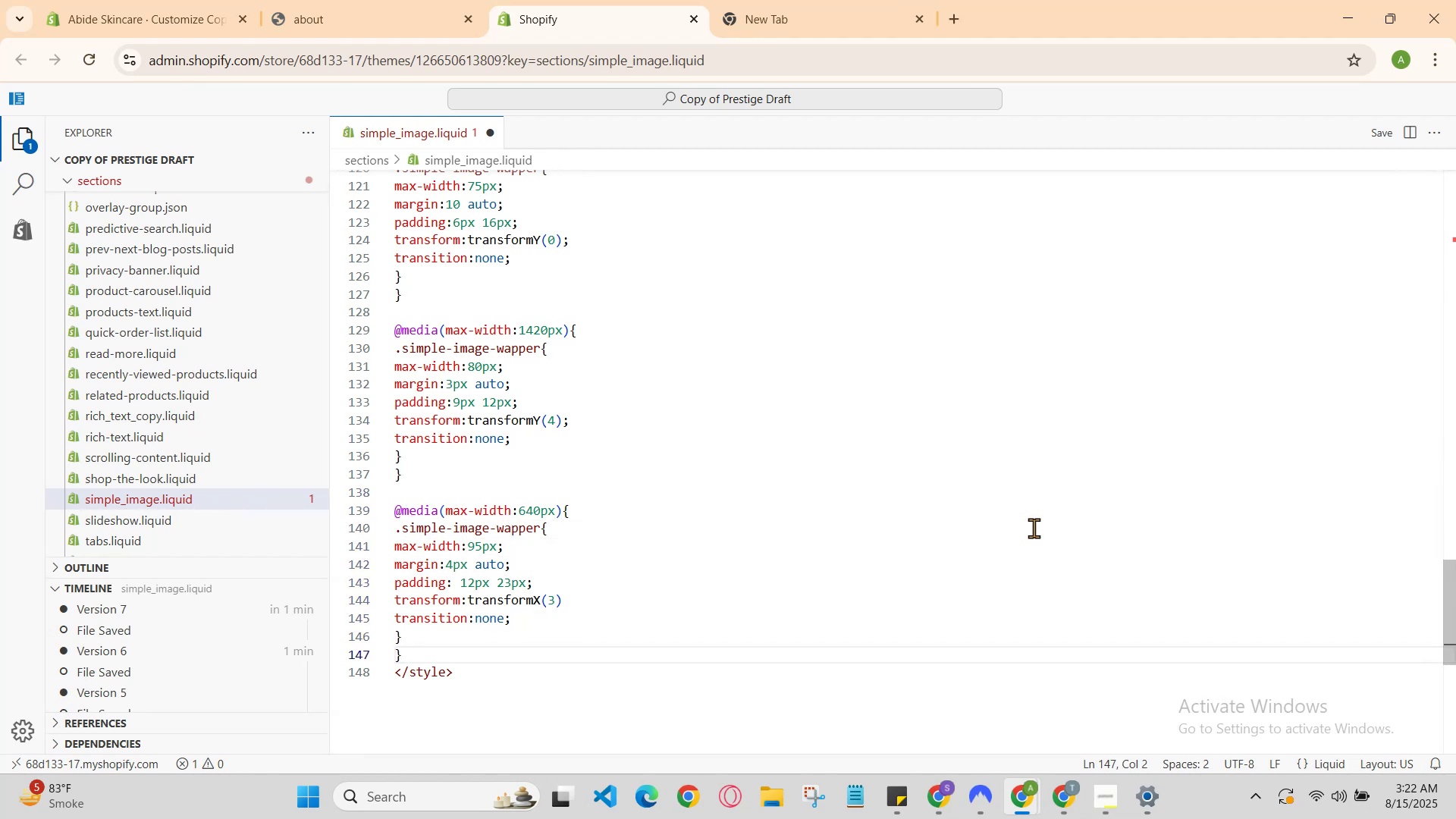 
key(ArrowLeft)
 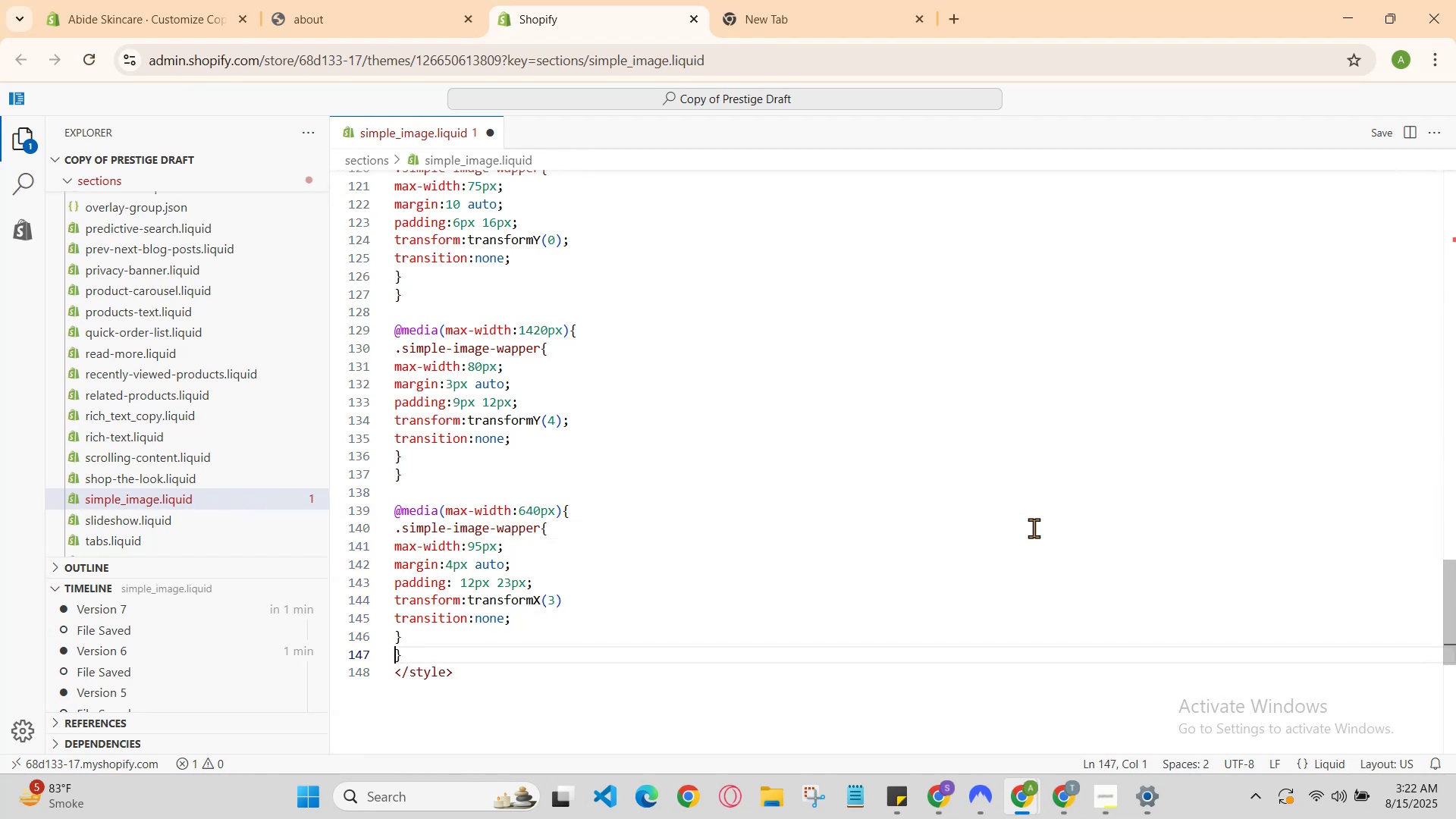 
key(ArrowUp)
 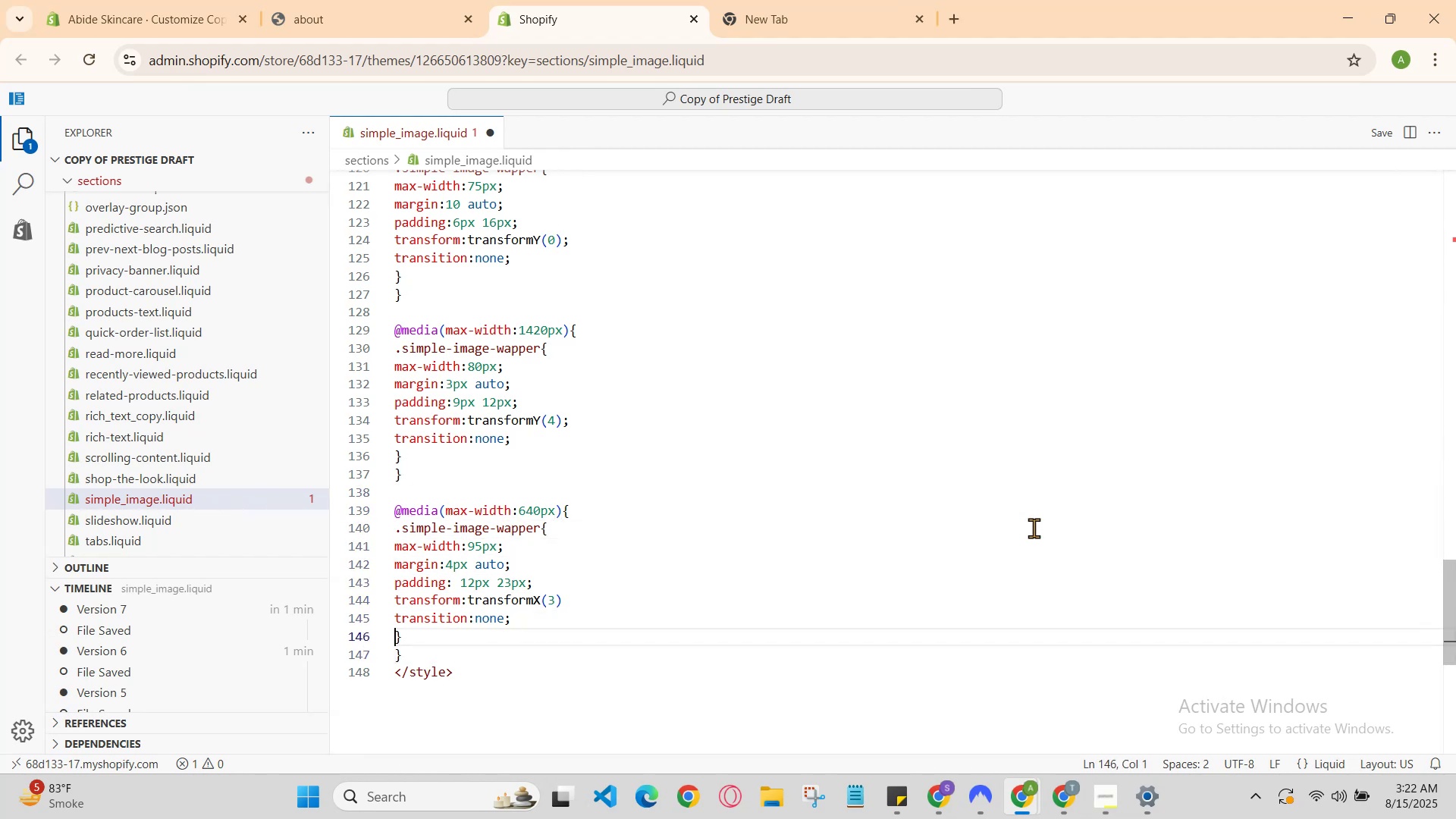 
key(ArrowUp)
 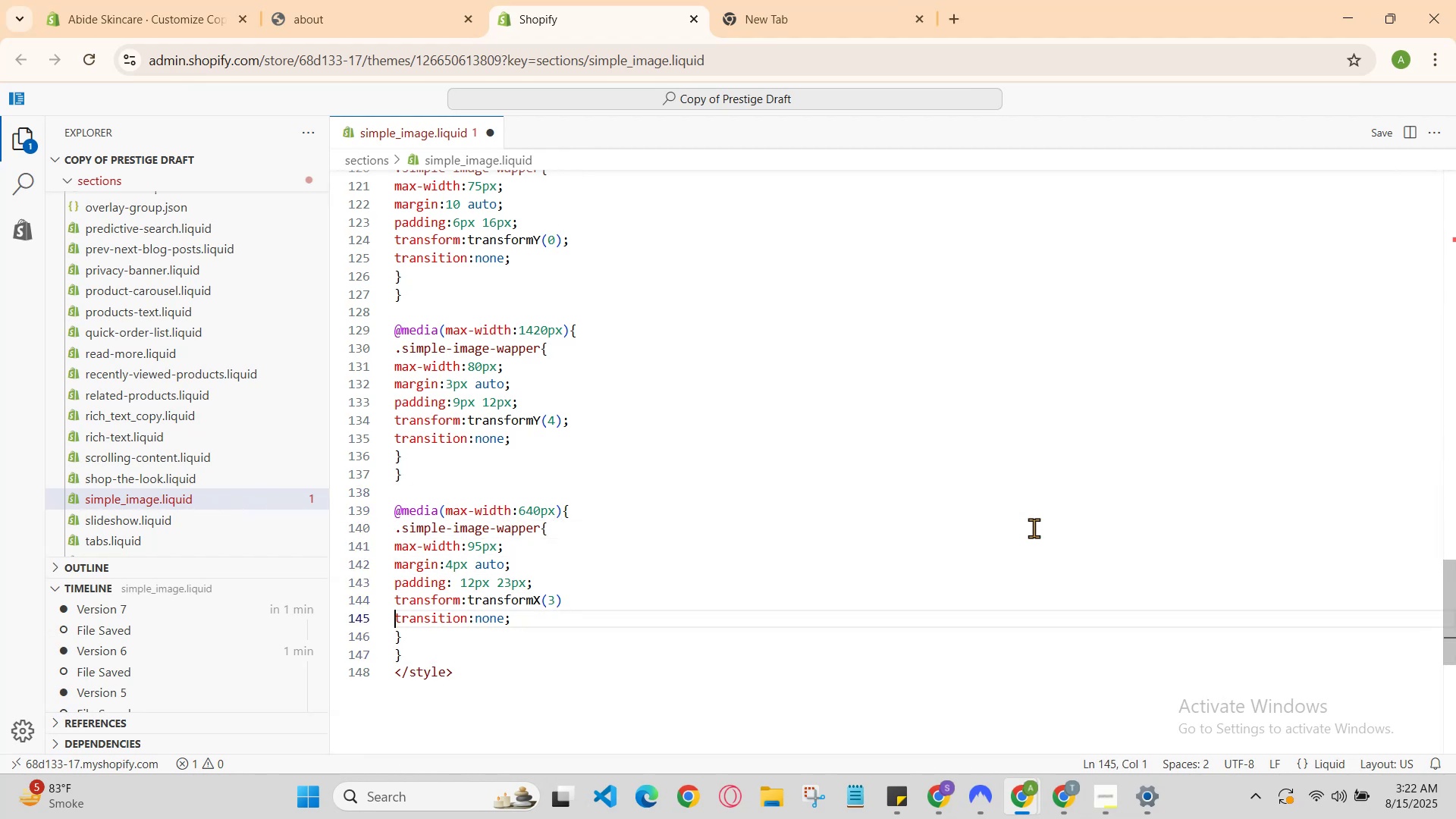 
key(ArrowUp)
 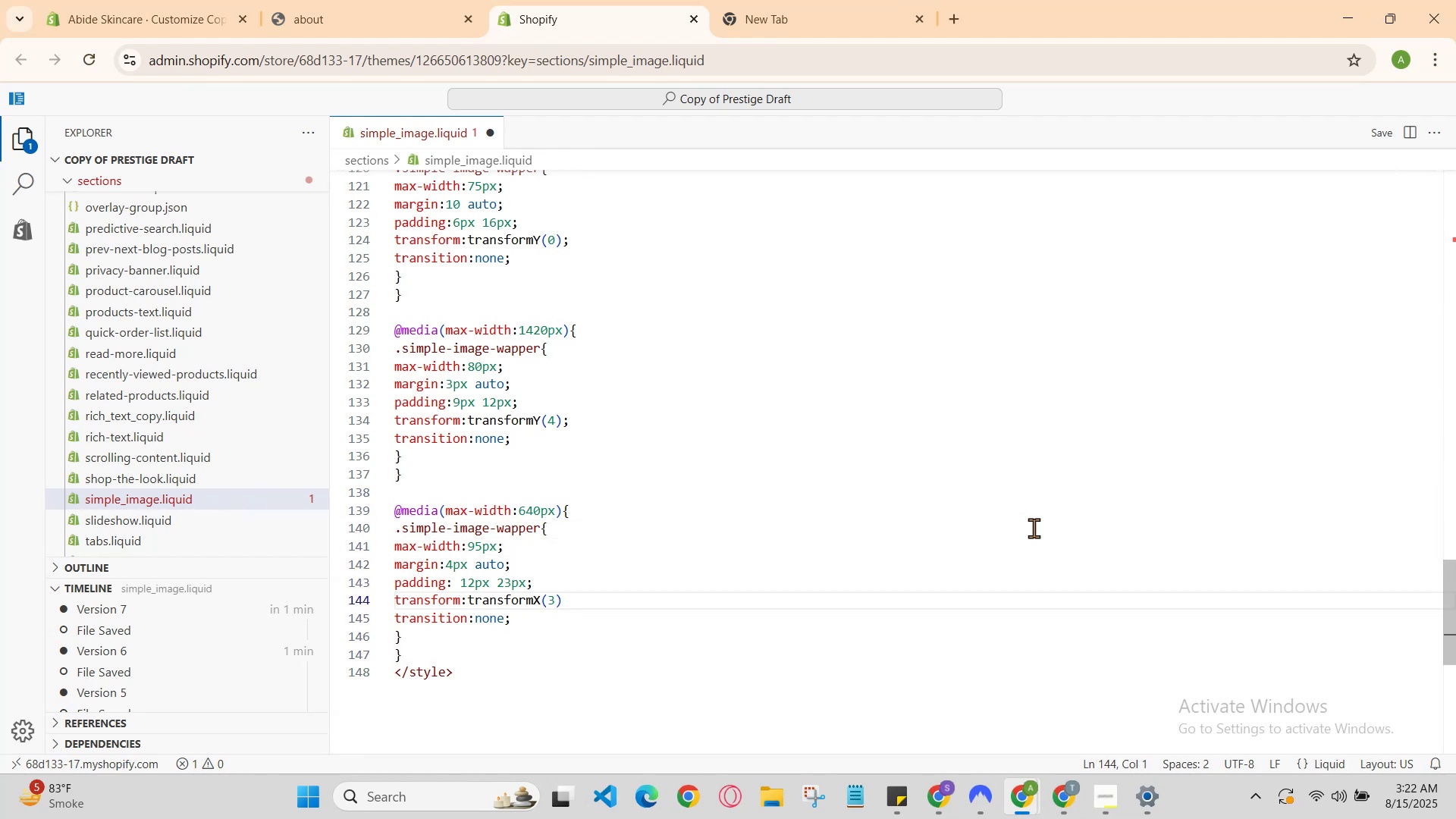 
key(ArrowDown)
 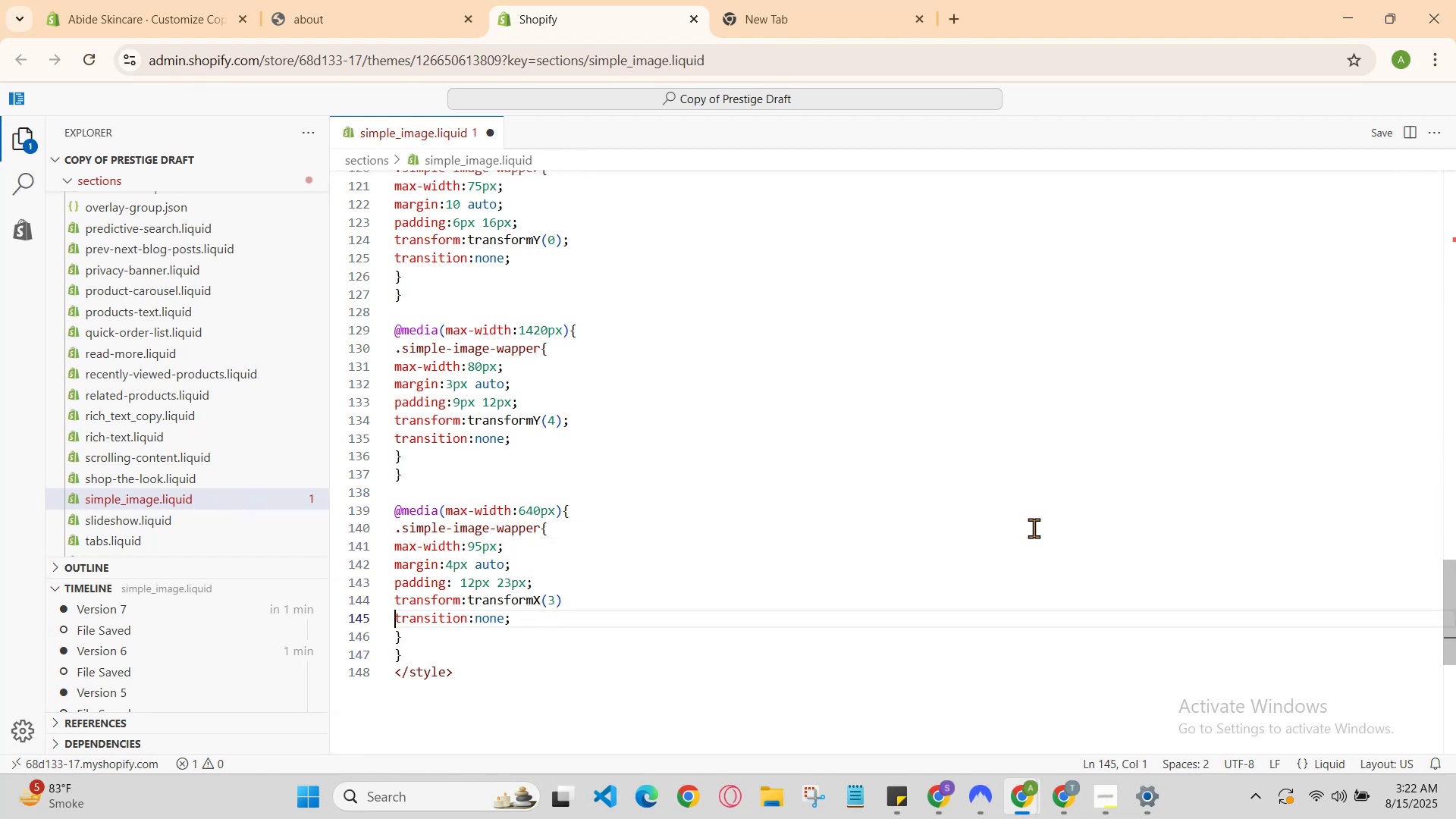 
key(ArrowDown)
 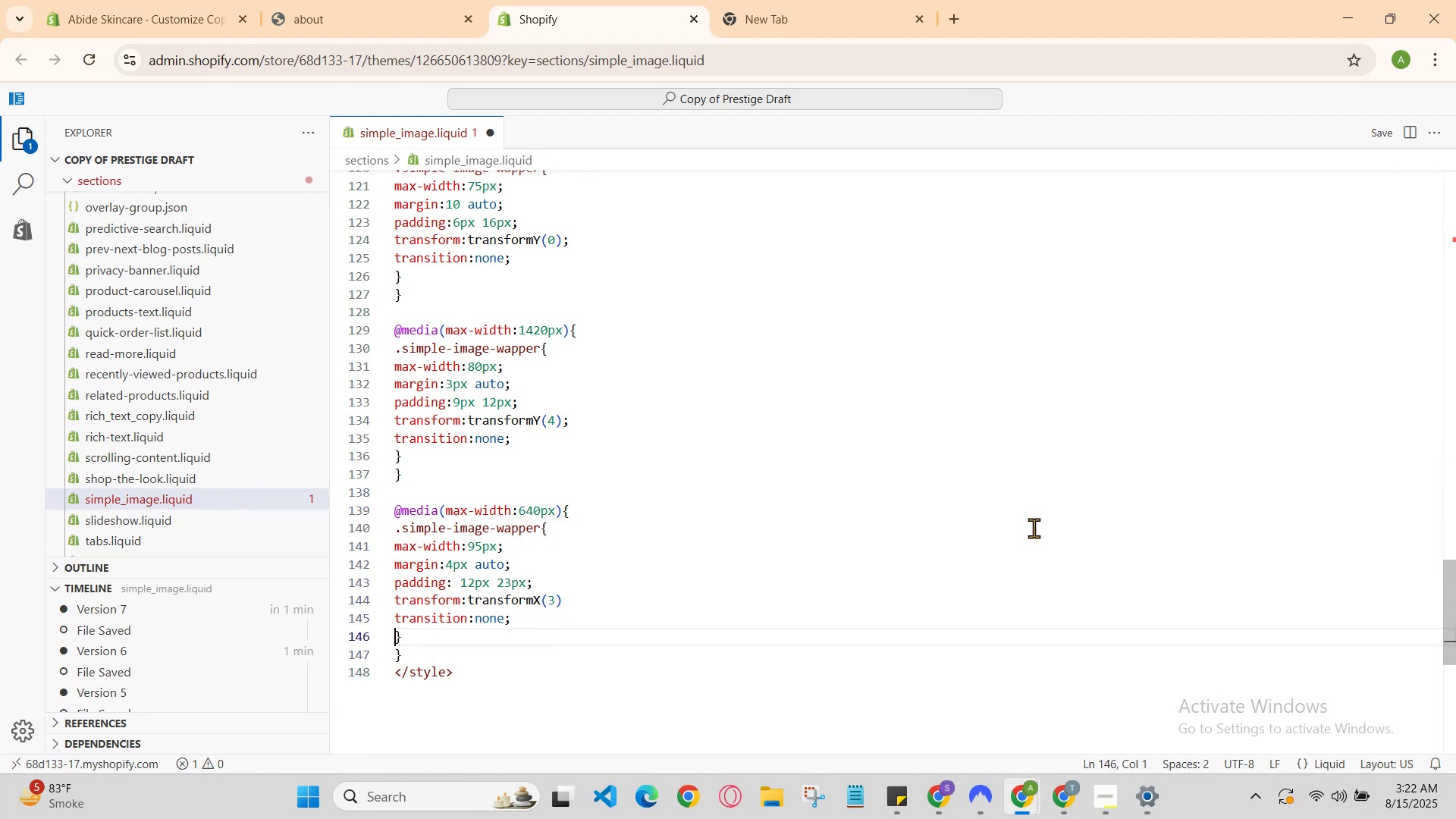 
key(ArrowDown)
 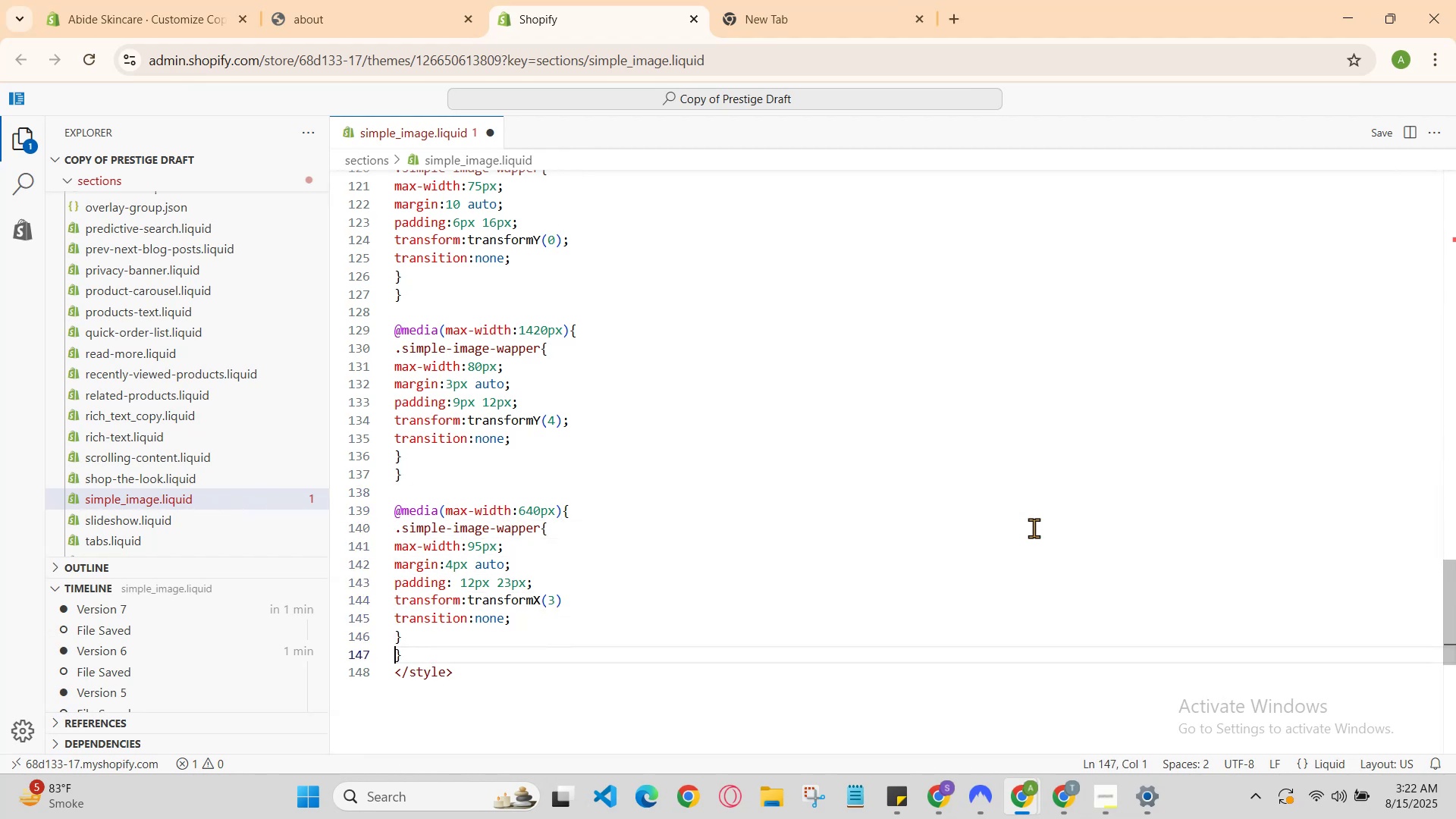 
key(ArrowRight)
 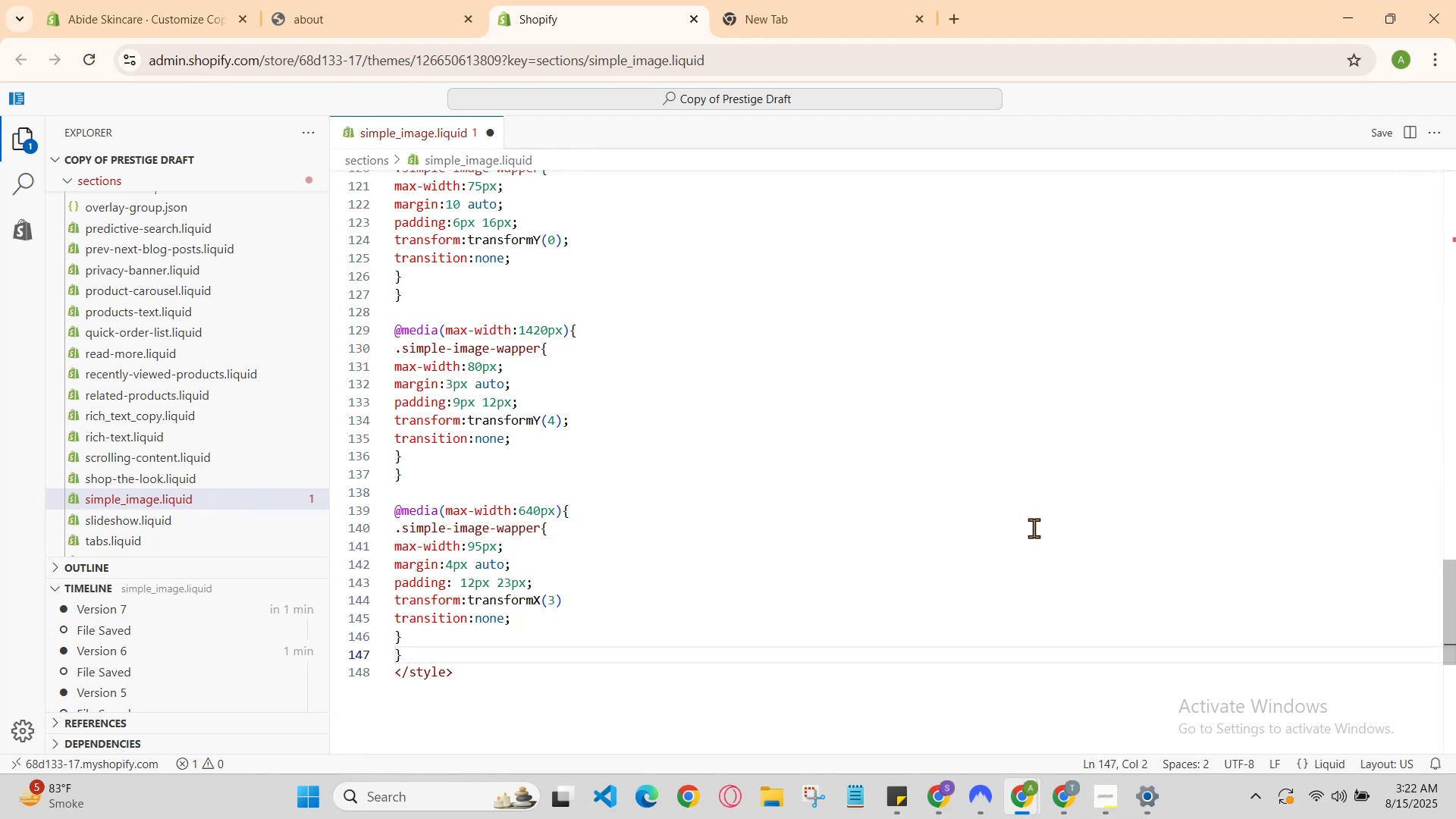 
key(Enter)
 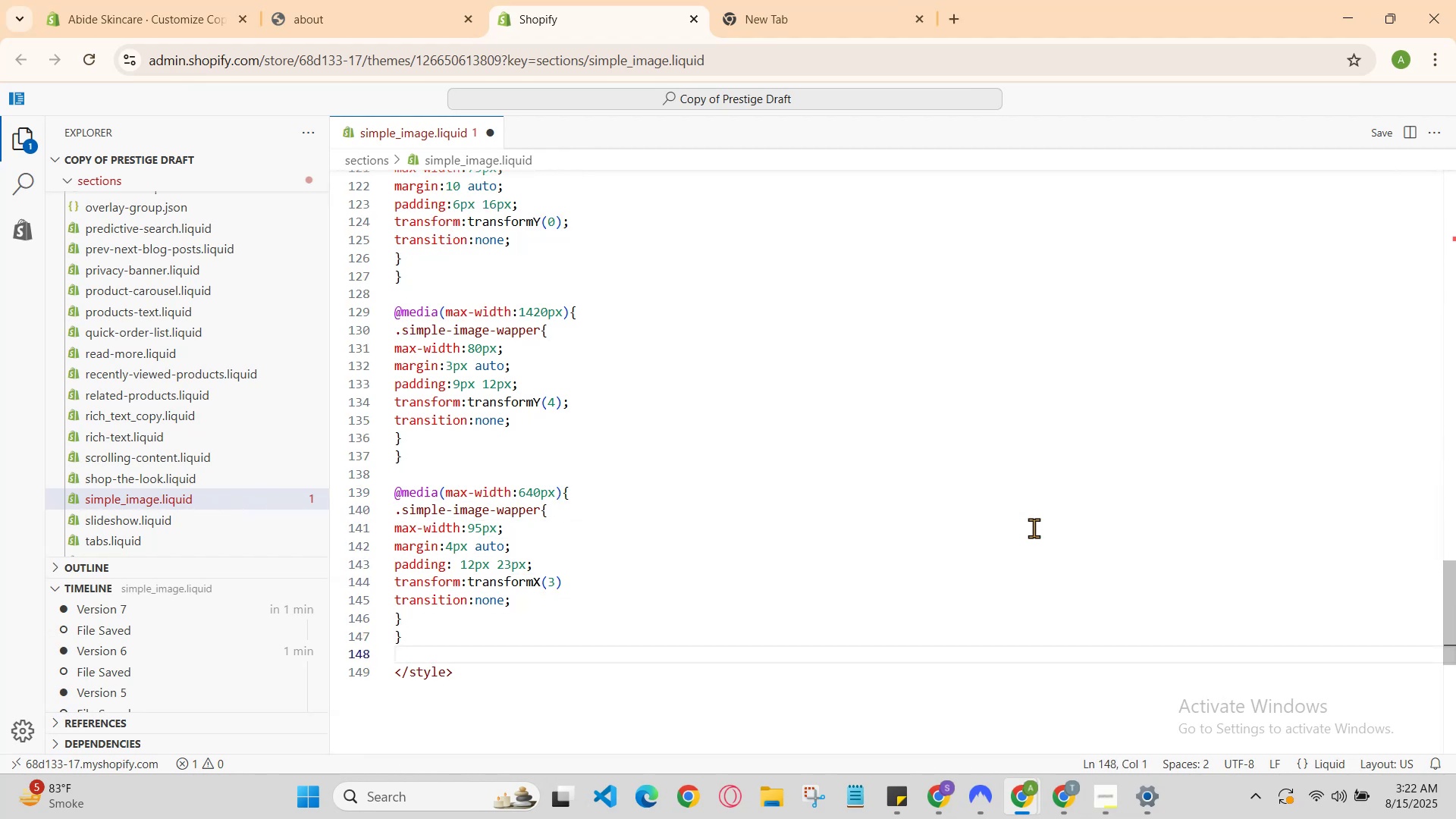 
key(Enter)
 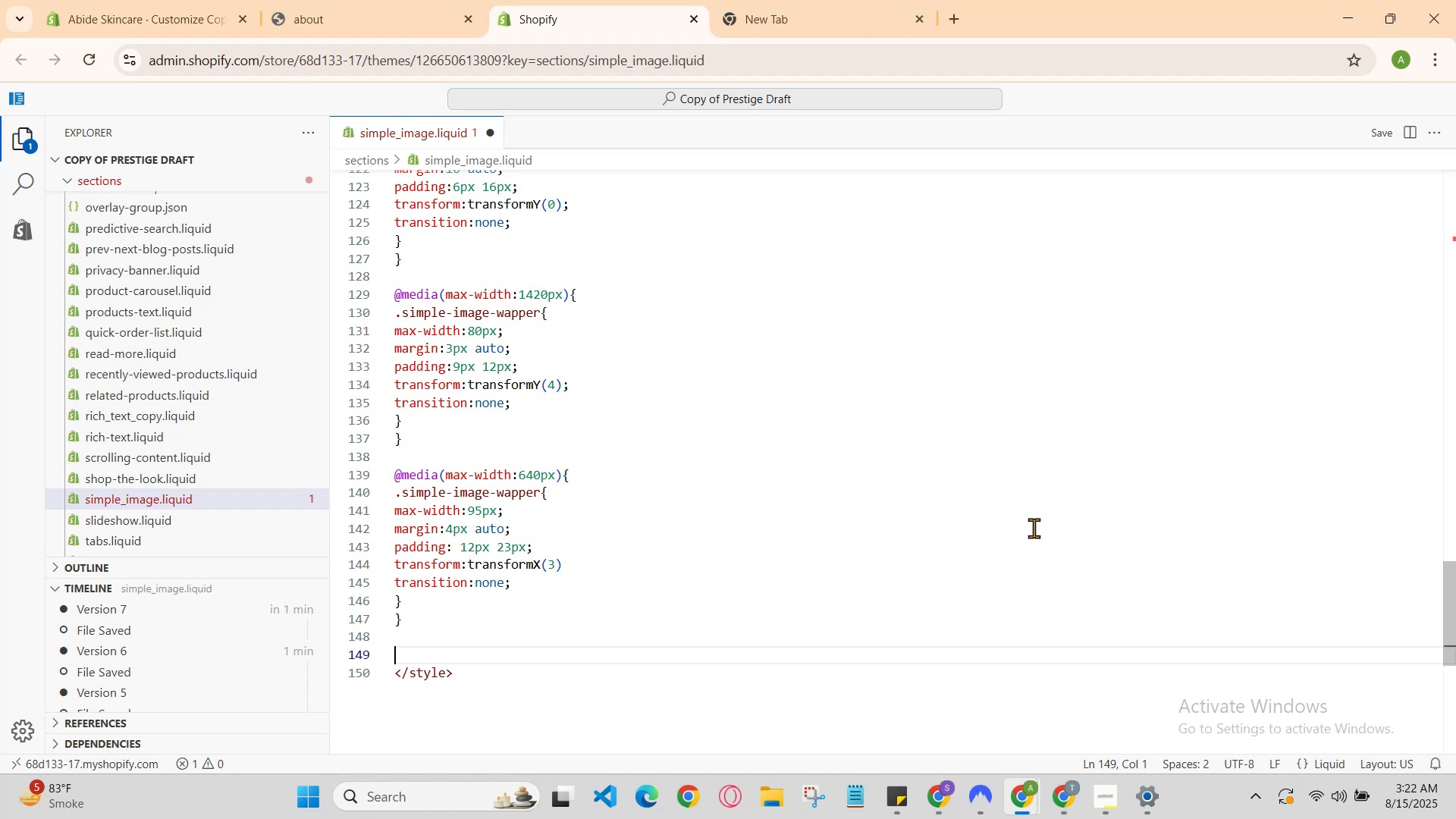 
hold_key(key=ShiftRight, duration=0.77)
 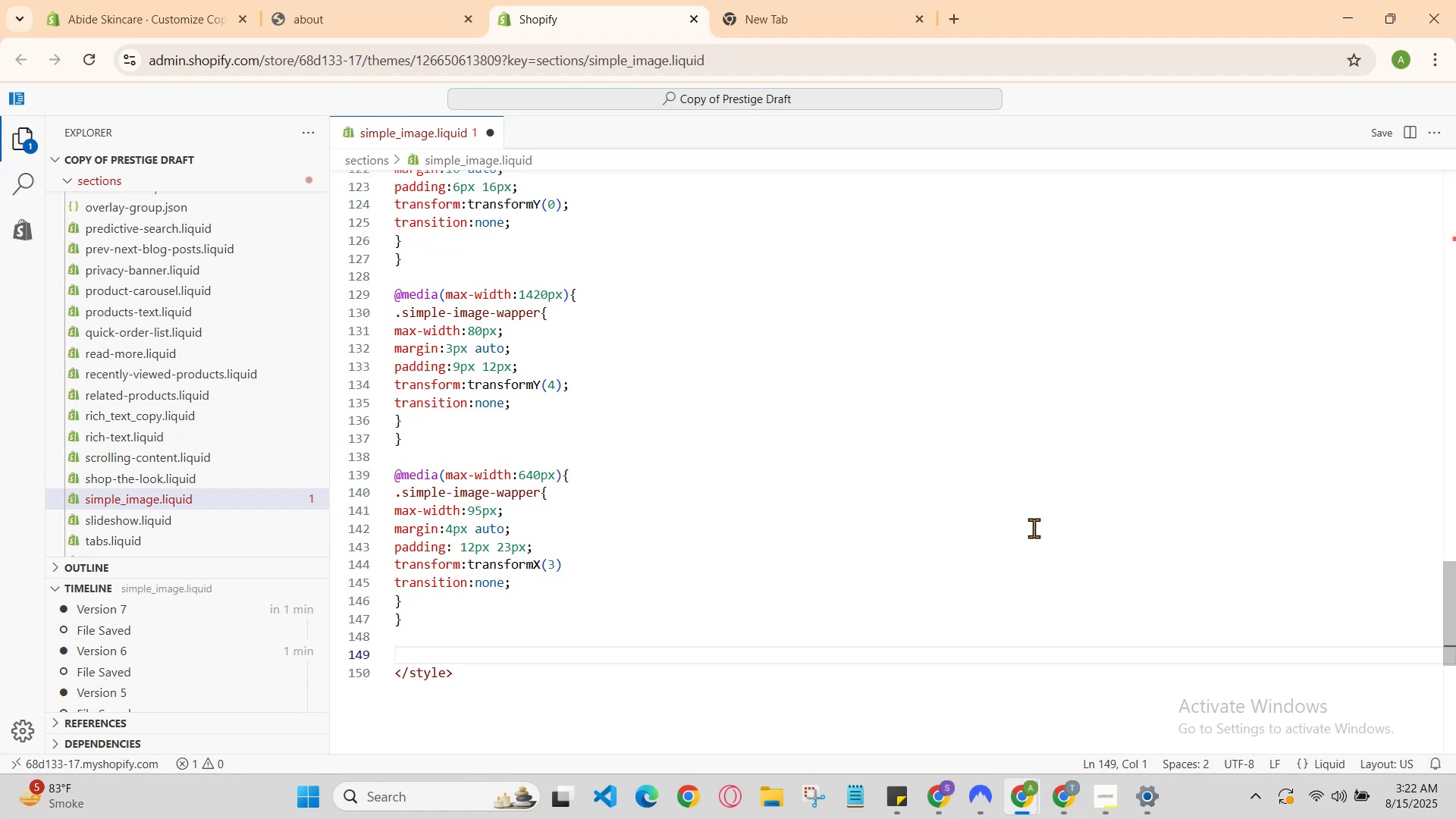 
type(#)
key(Backspace)
type(@media(me)
key(Backspace)
key(Backspace)
key(Backspace)
type((max-wd)
 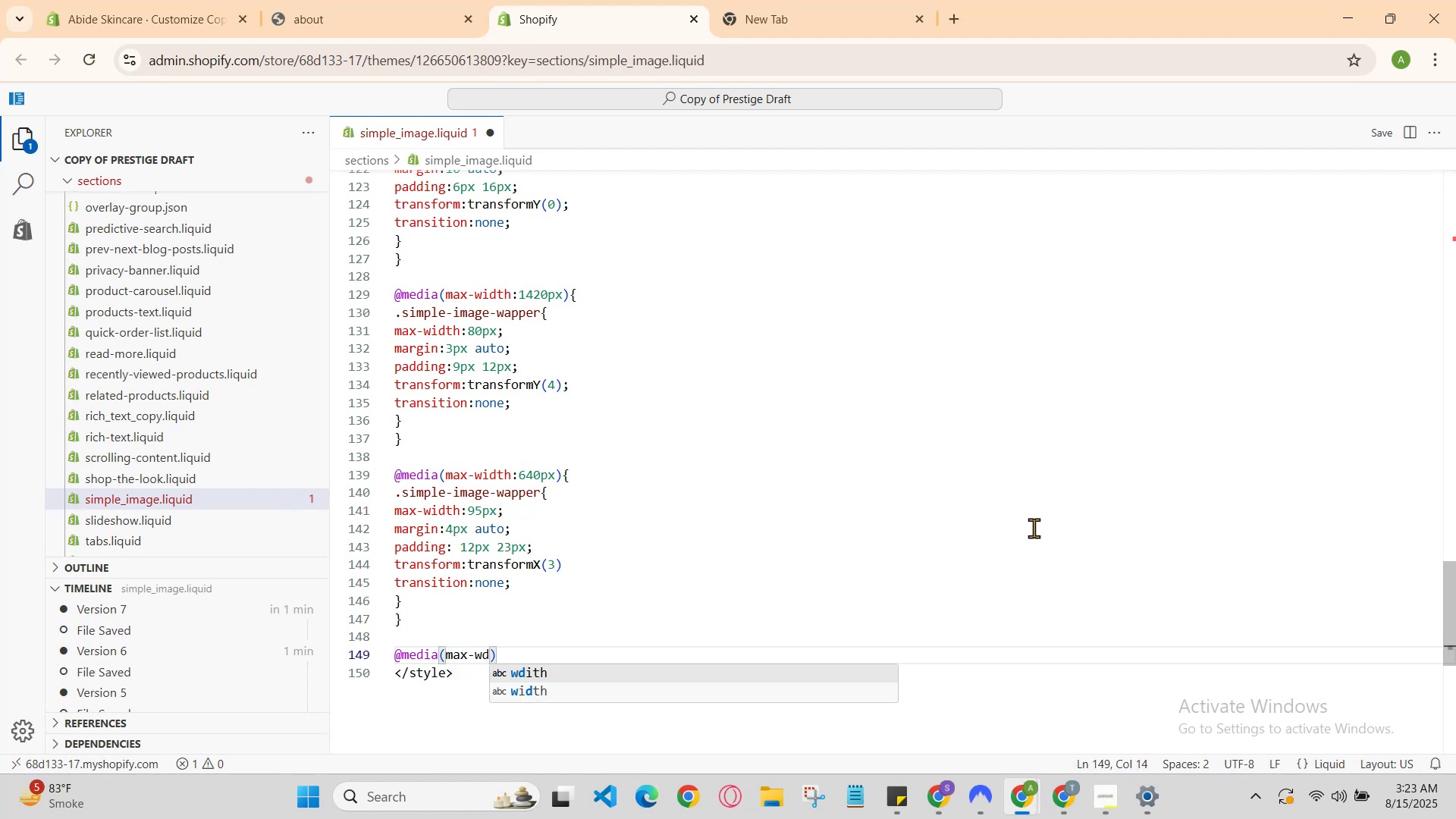 
key(Enter)
 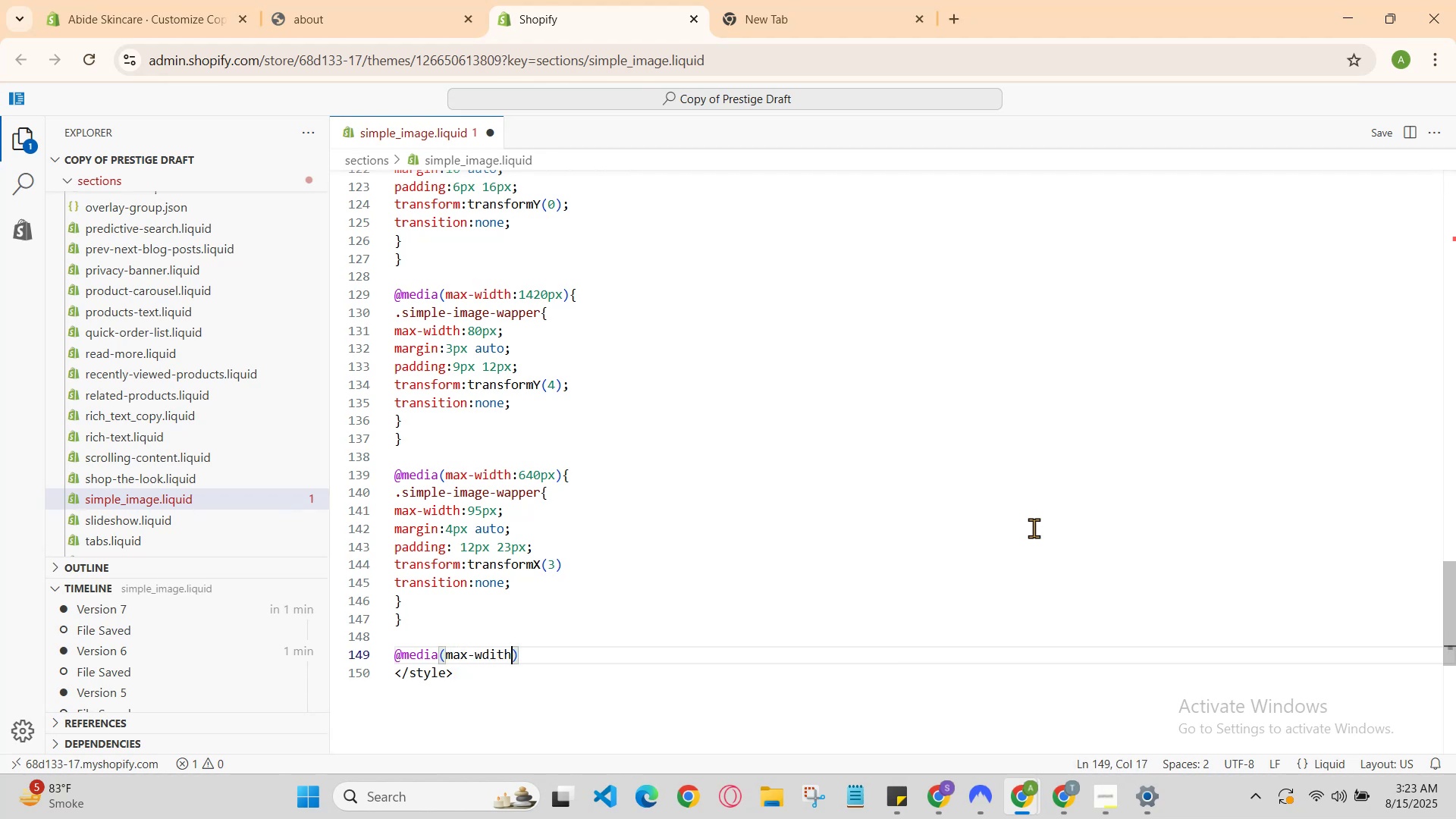 
type(: 300px)
 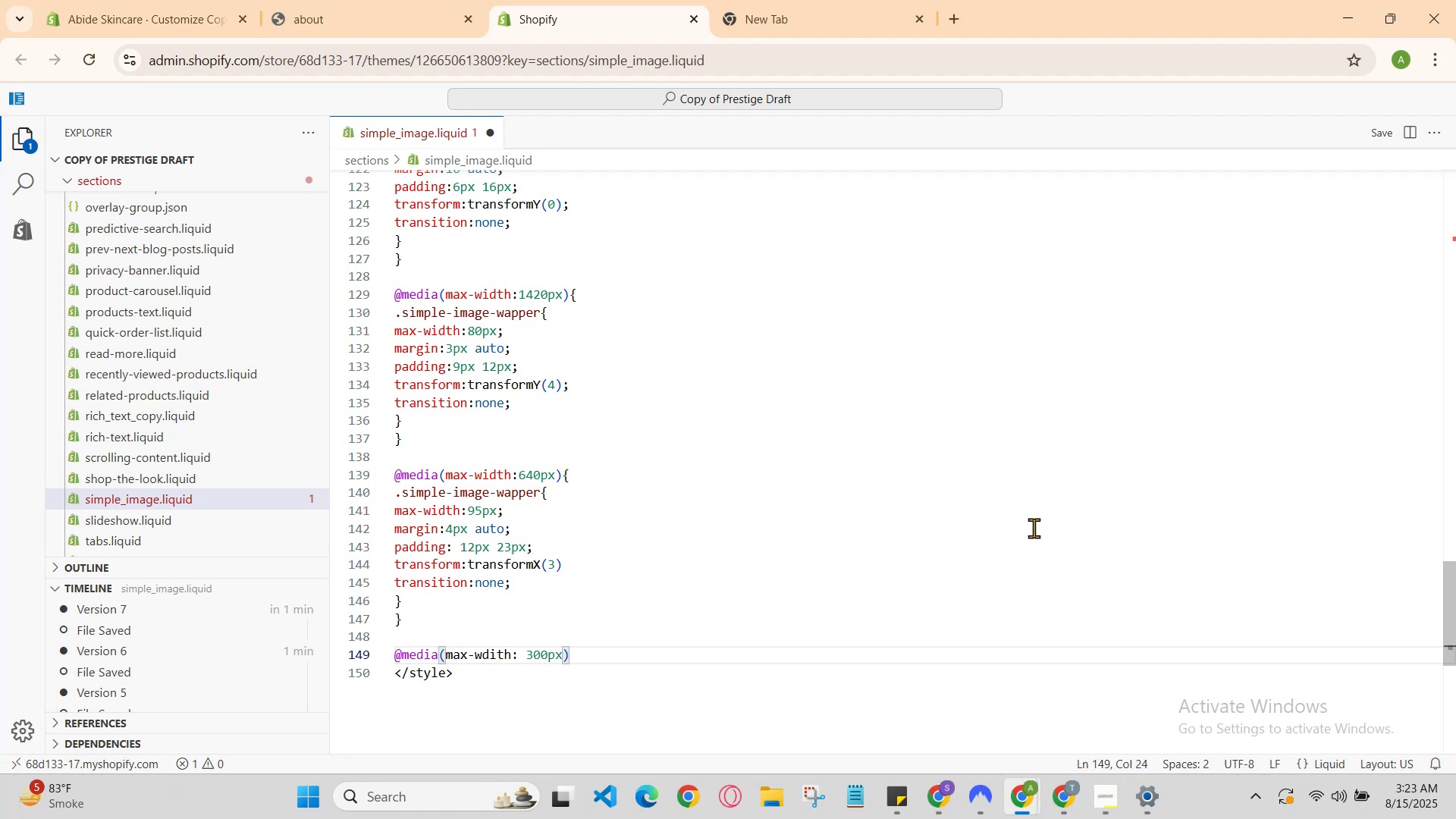 
key(ArrowRight)
 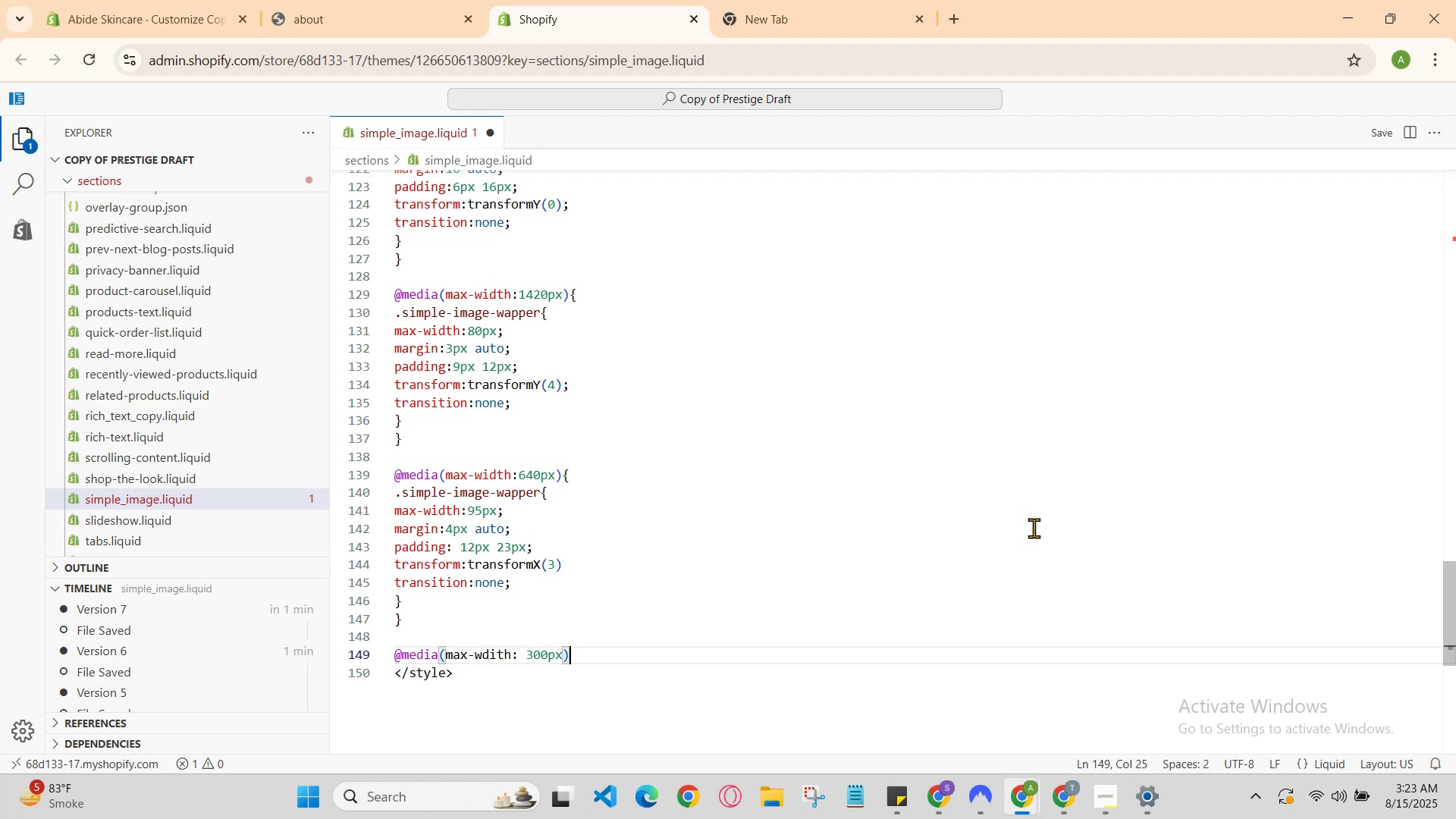 
key(Shift+BracketLeft)
 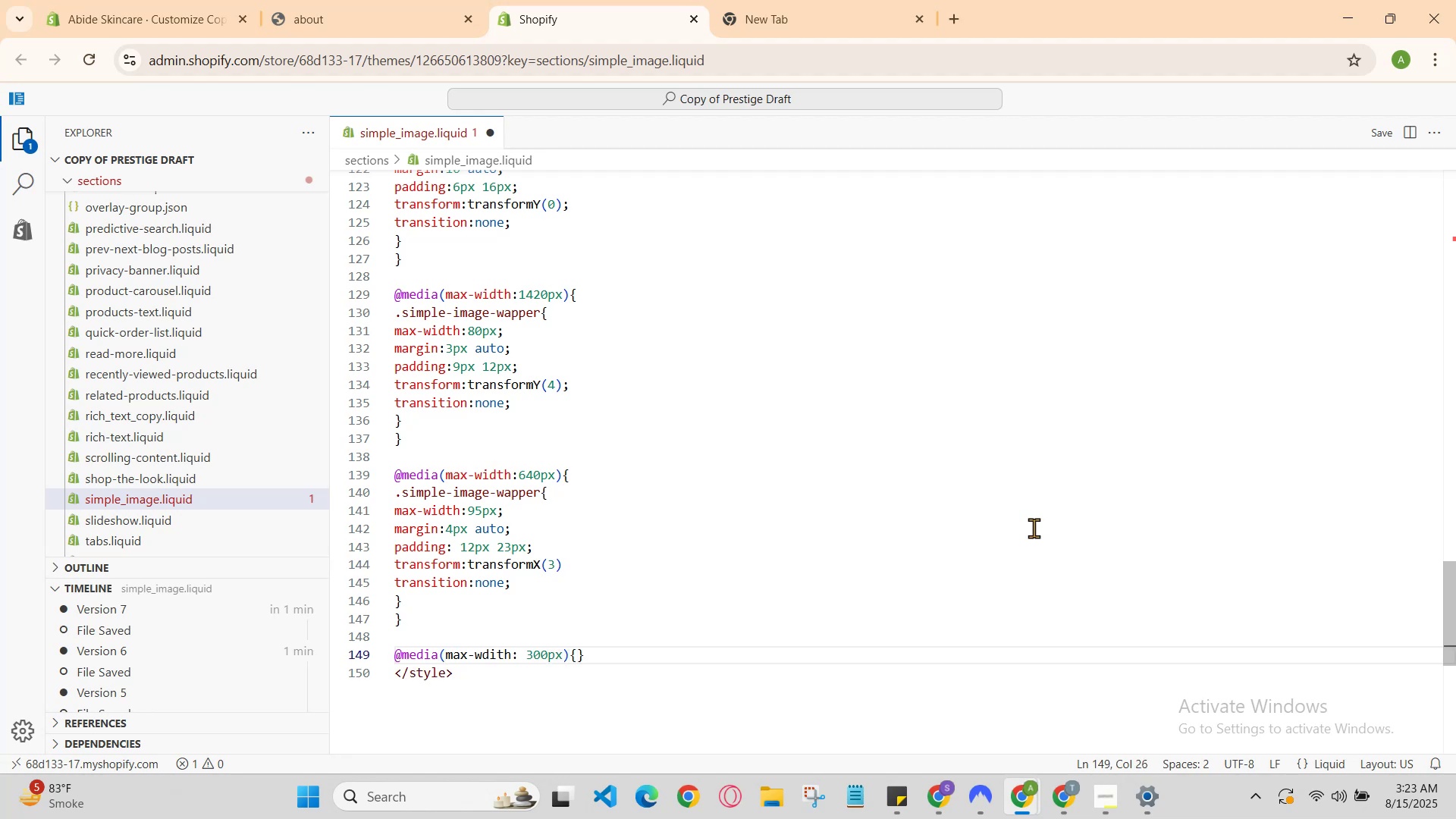 
key(Enter)
 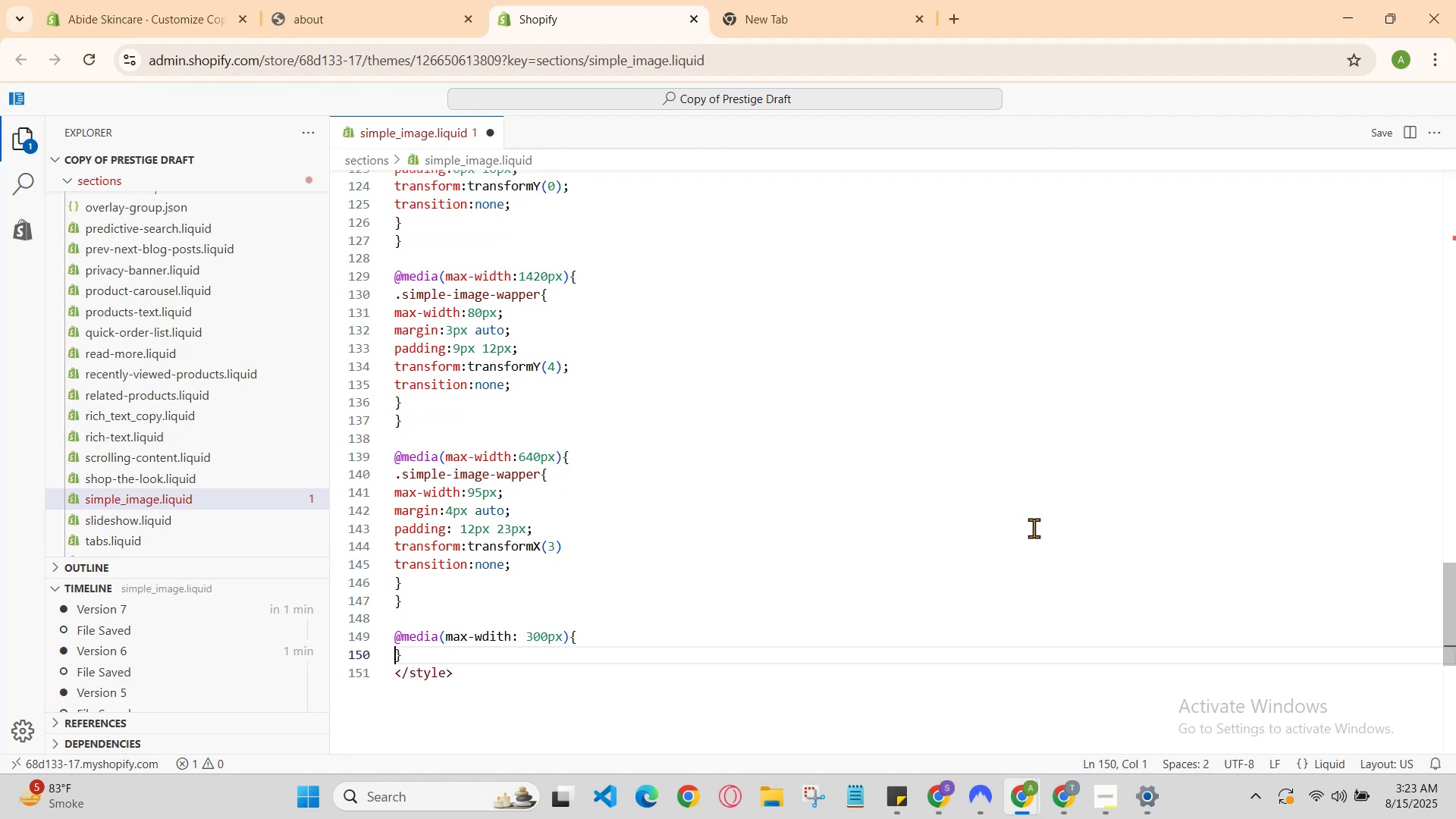 
key(Enter)
 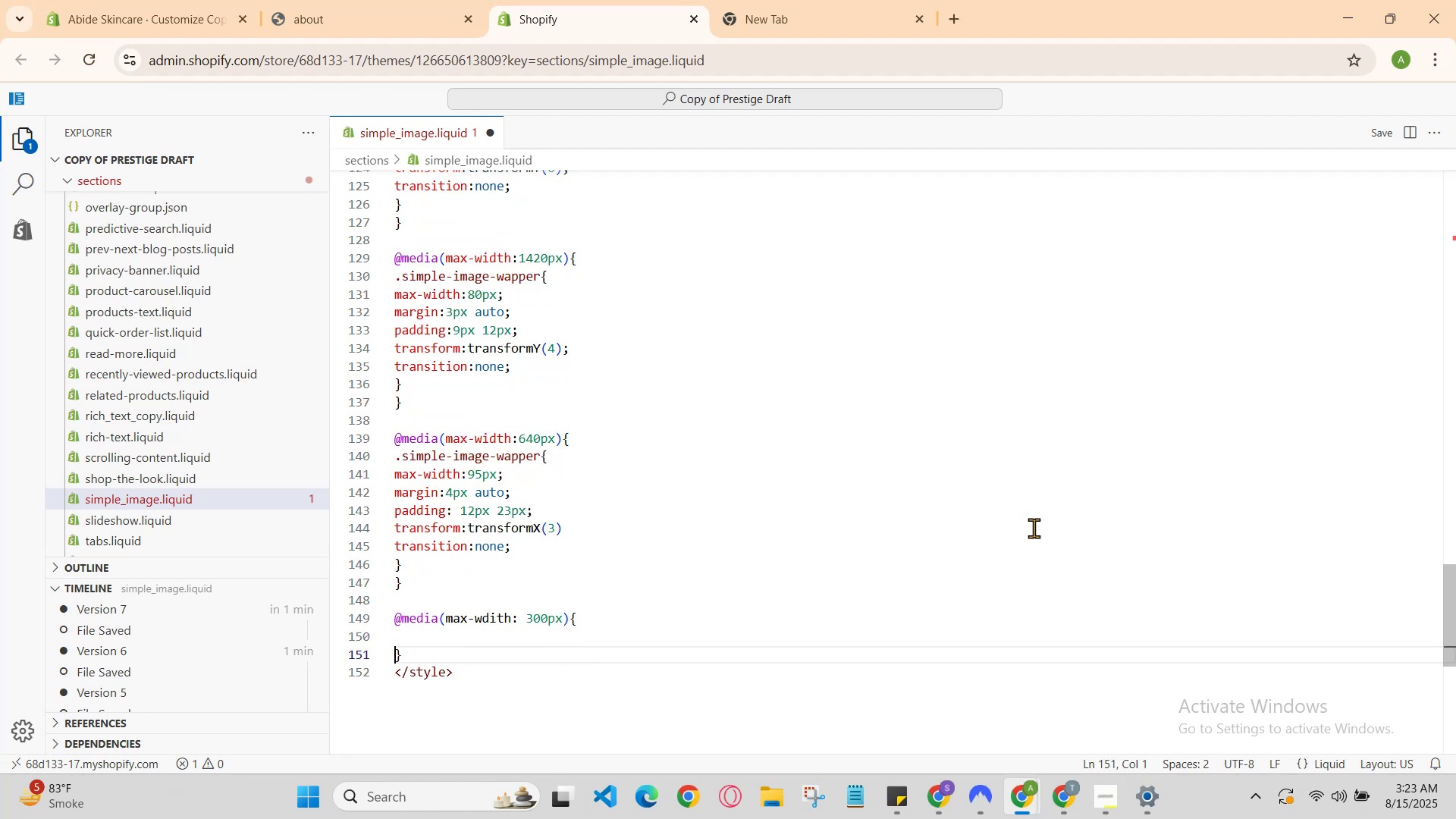 
key(Enter)
 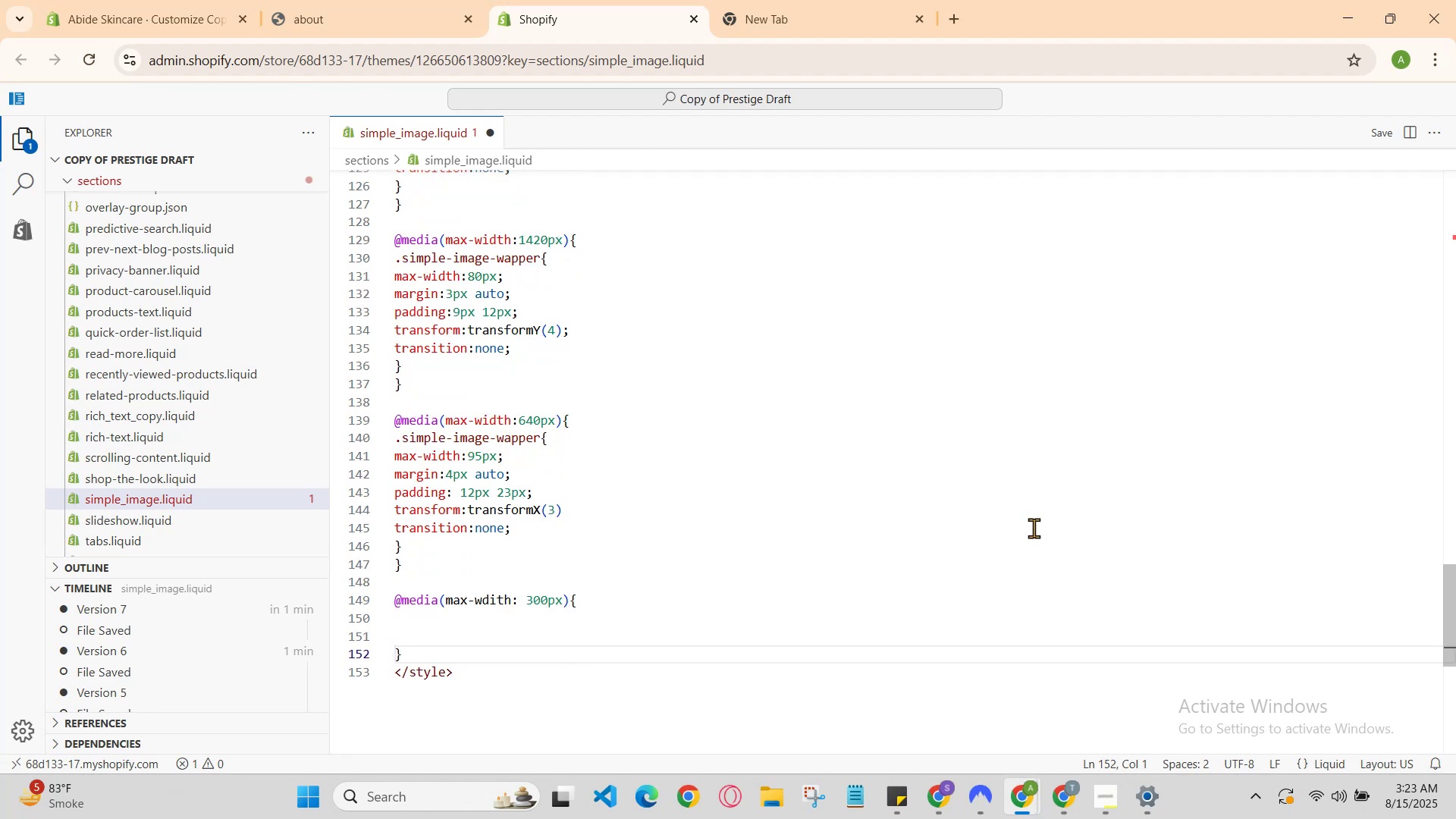 
key(ArrowUp)
 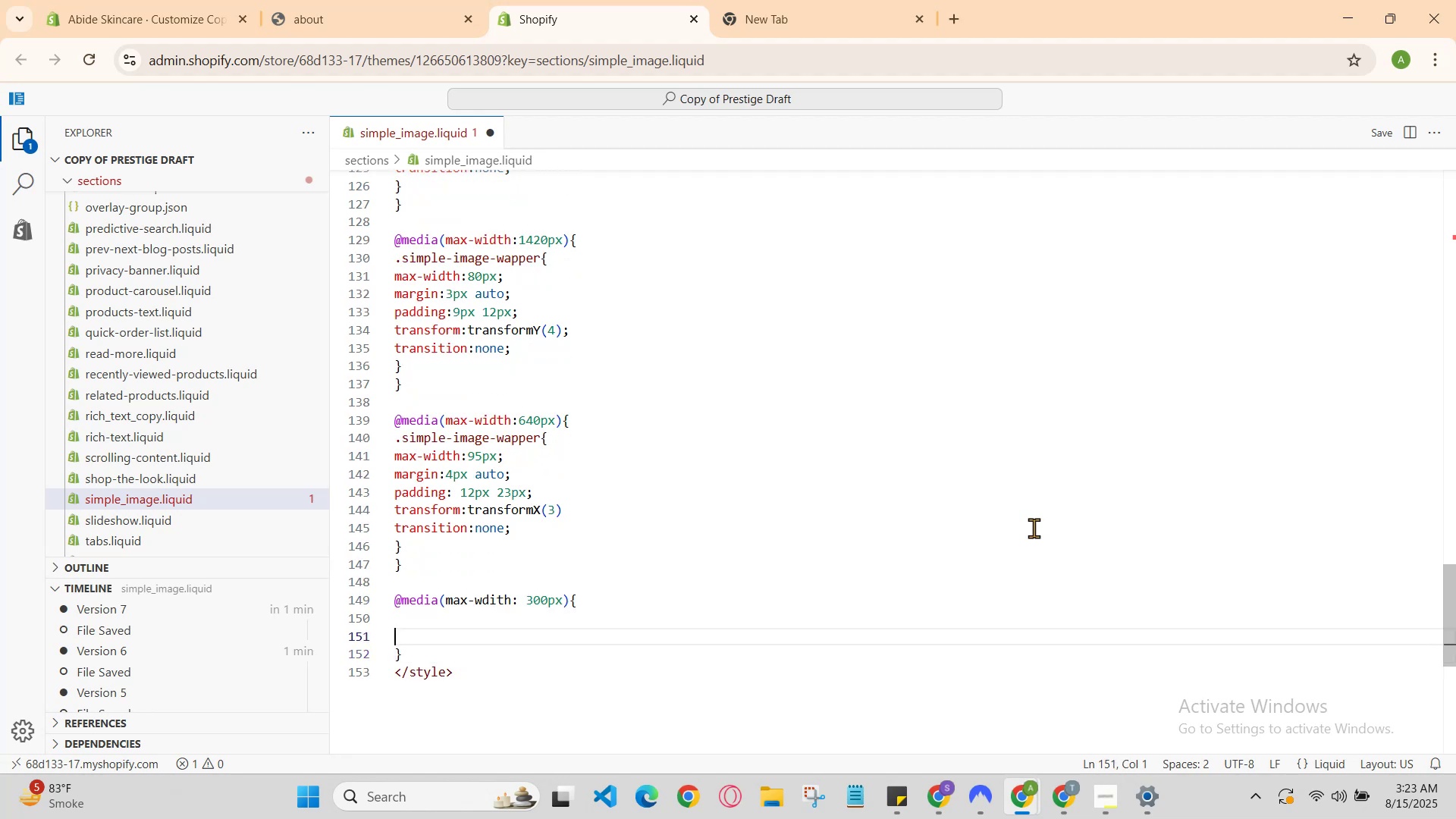 
key(ArrowUp)
 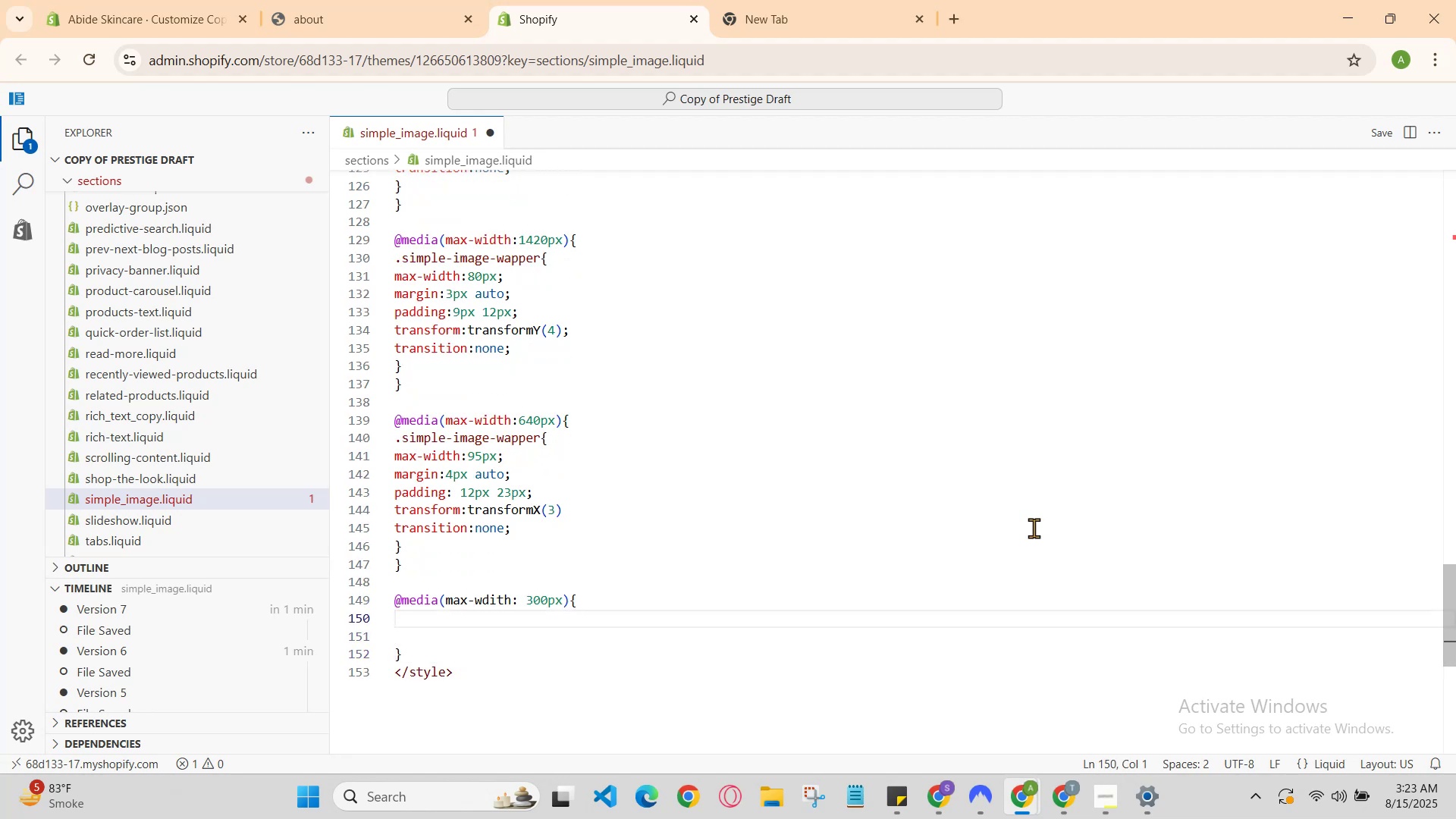 
key(Period)
 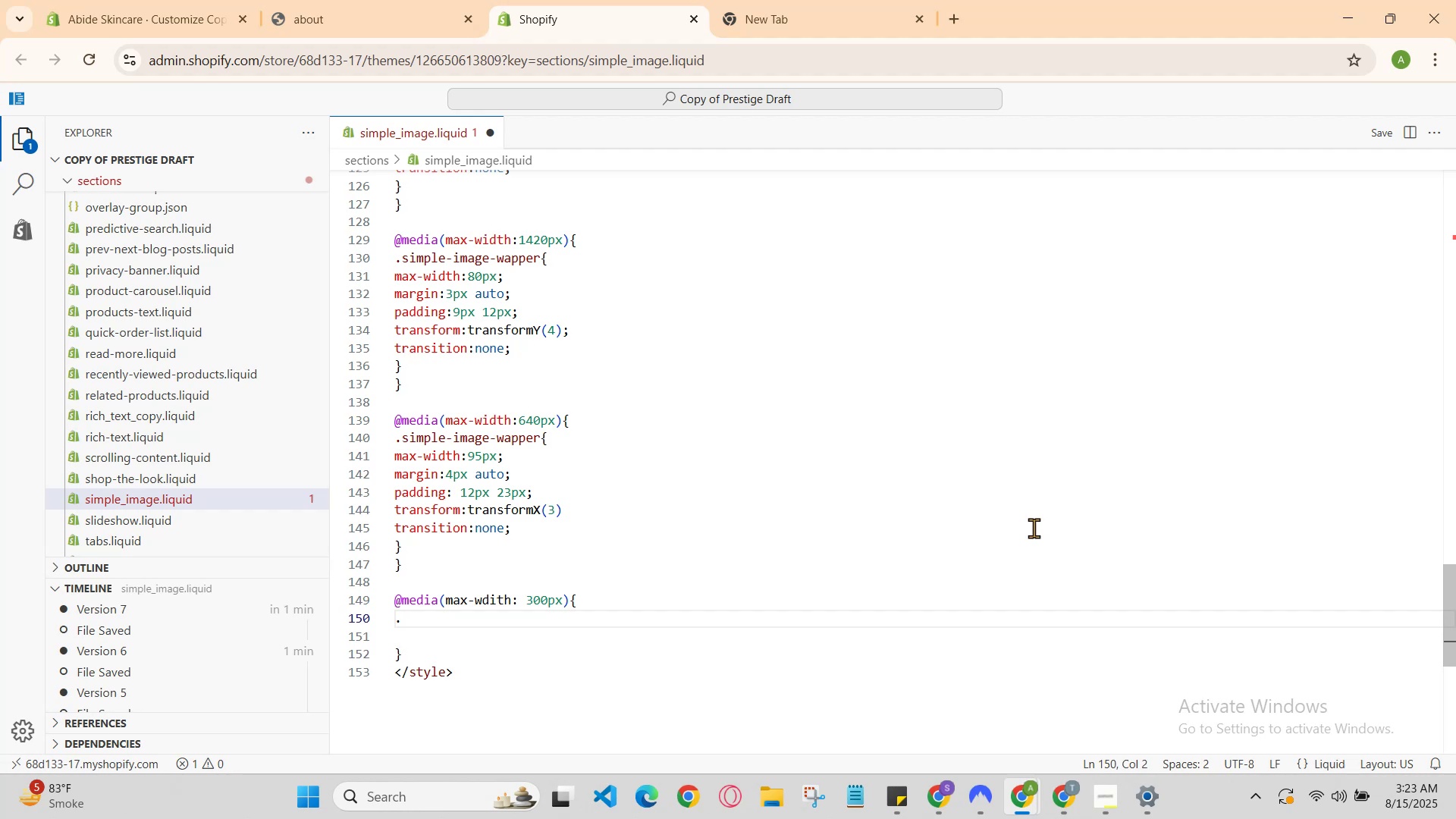 
key(S)
 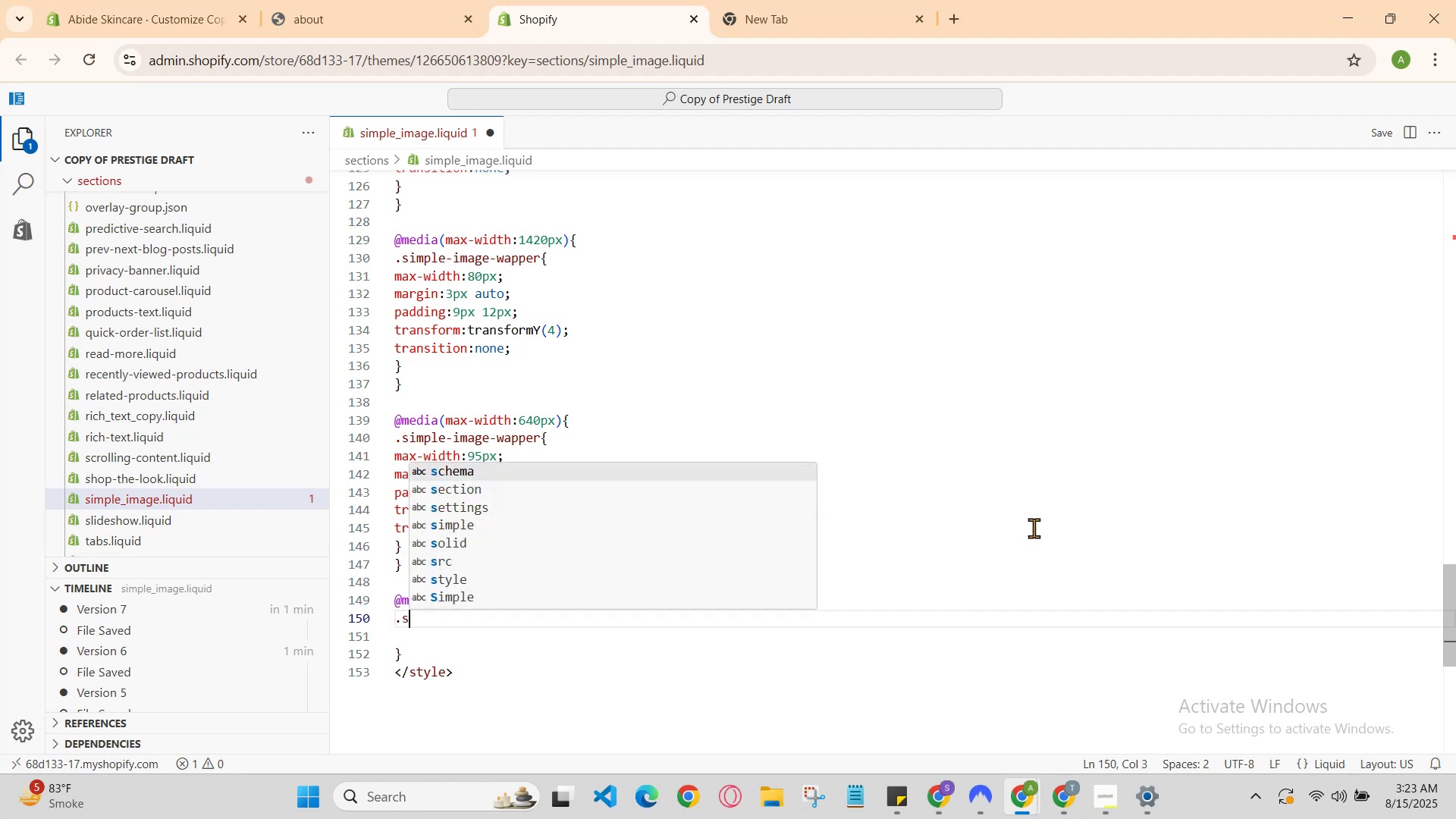 
key(ArrowDown)
 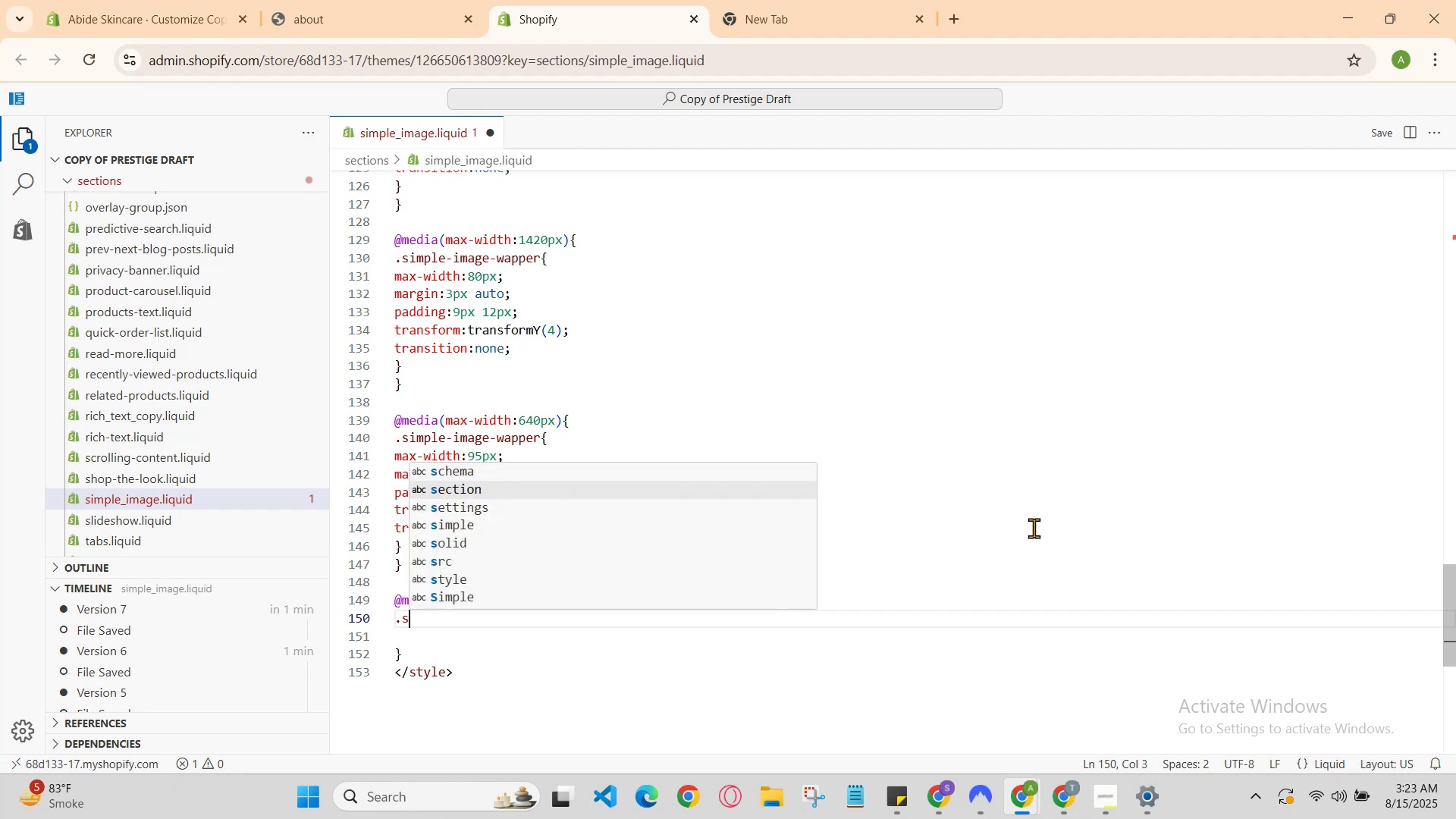 
key(ArrowDown)
 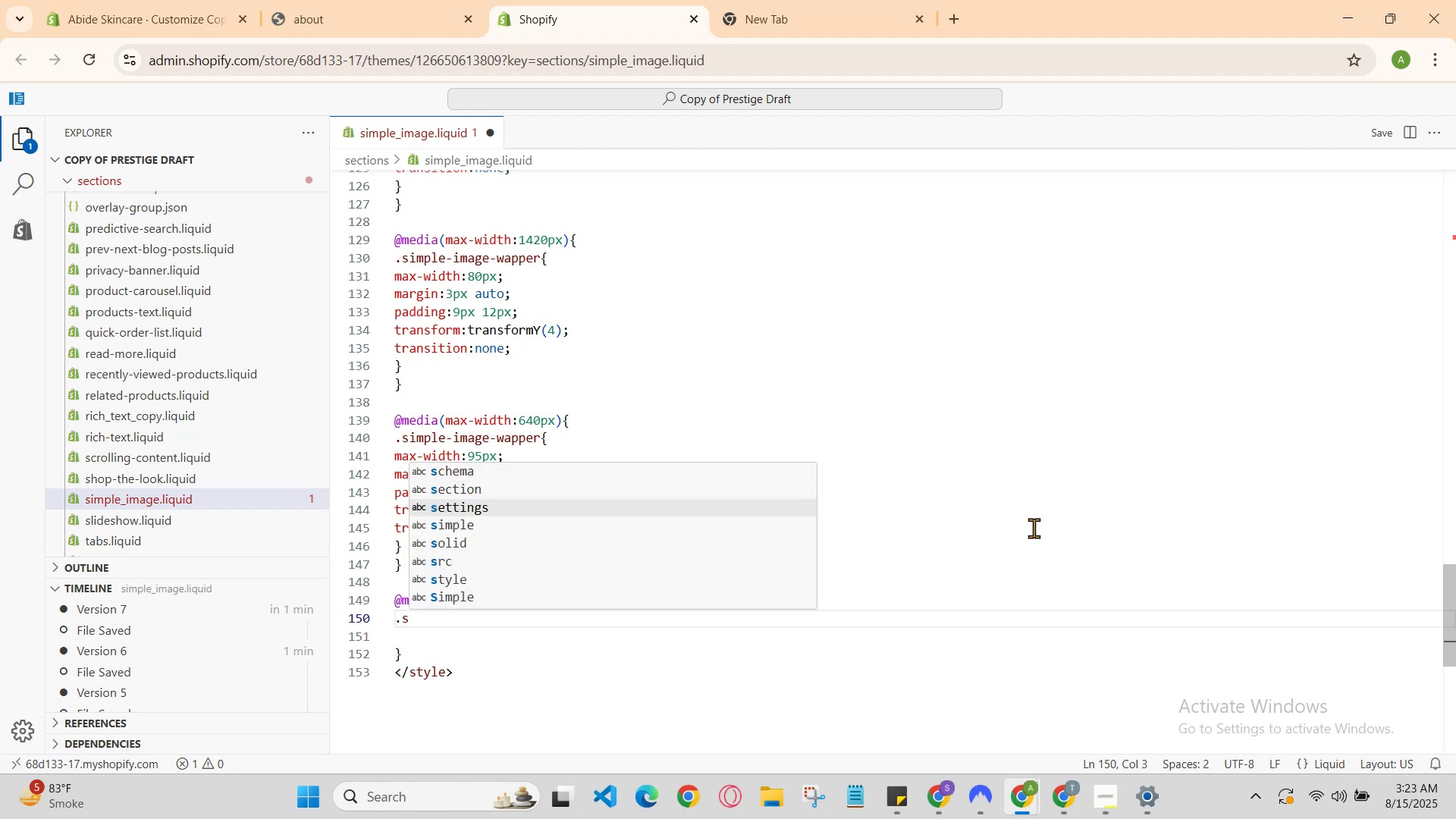 
key(ArrowDown)
 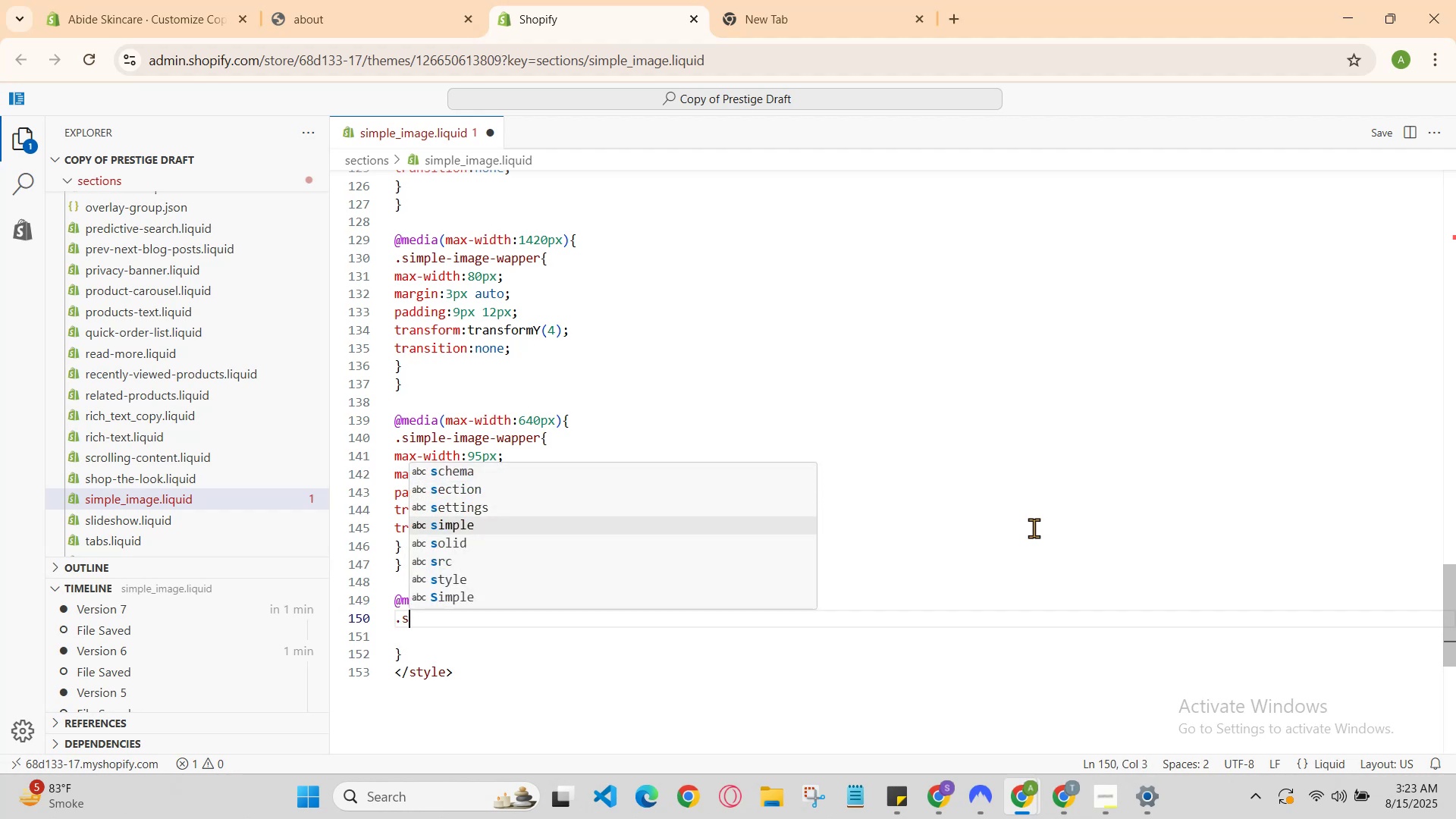 
key(Enter)
 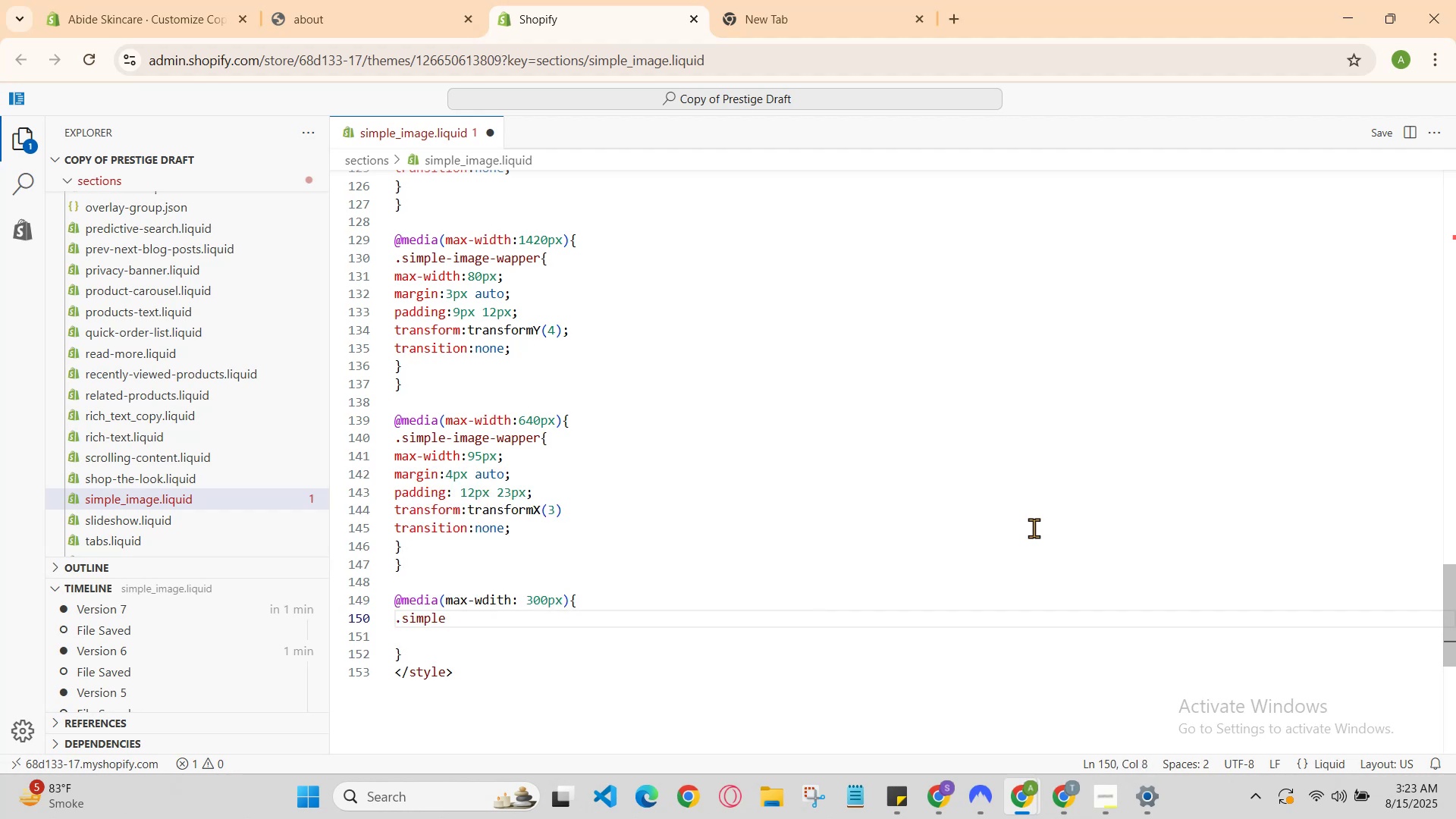 
type(-iamge-wapp)
 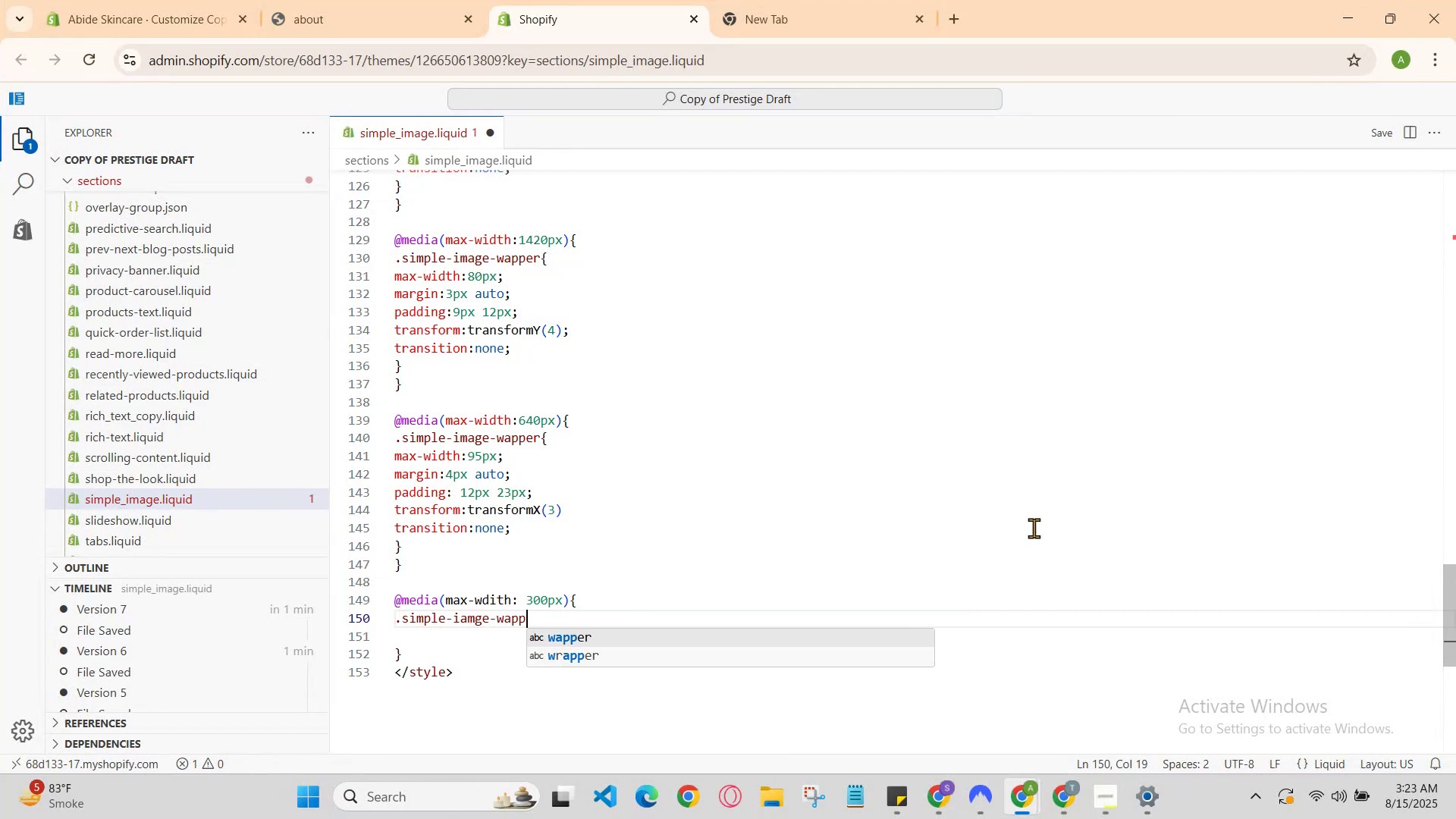 
key(Enter)
 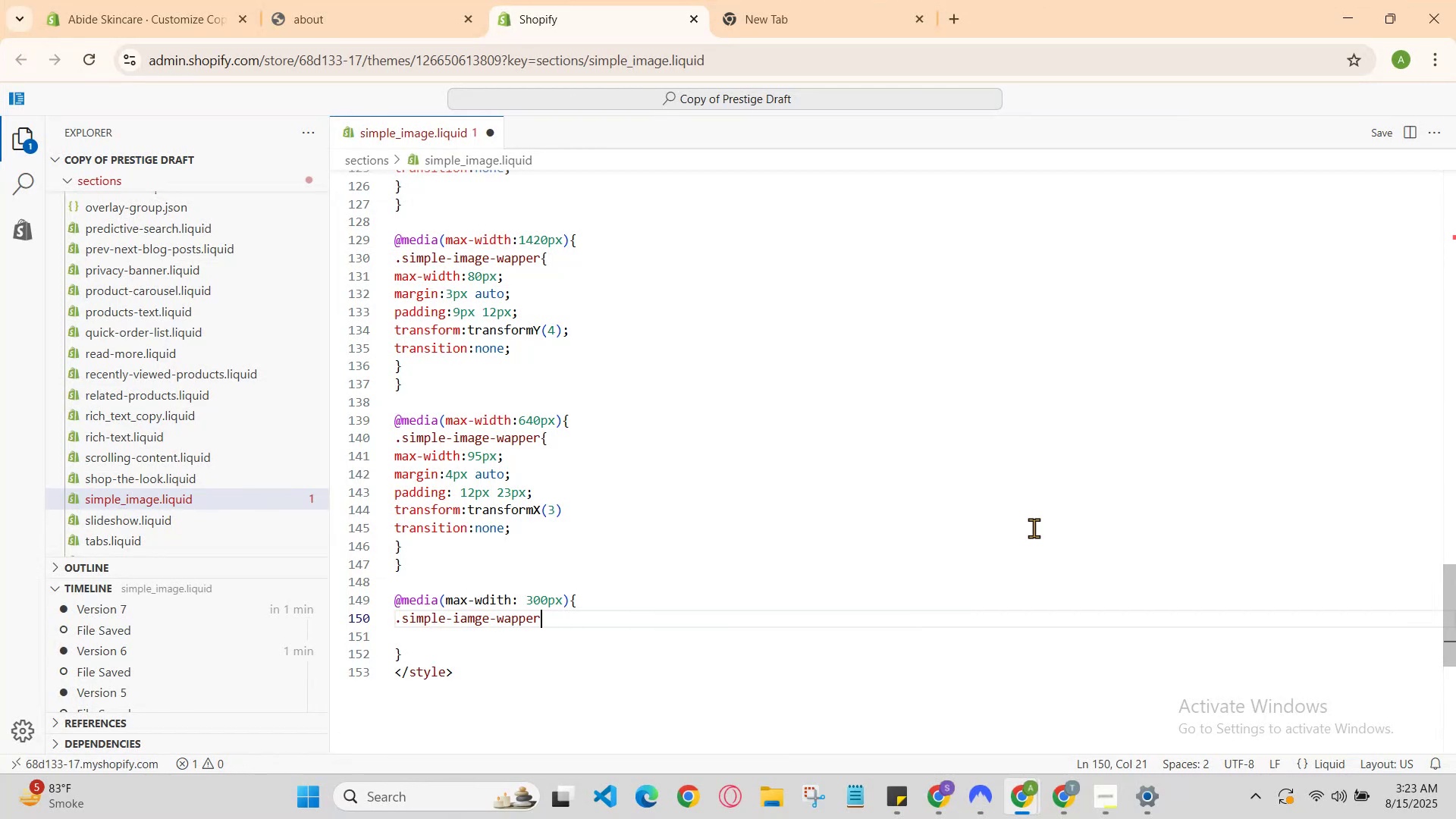 
key(Shift+BracketLeft)
 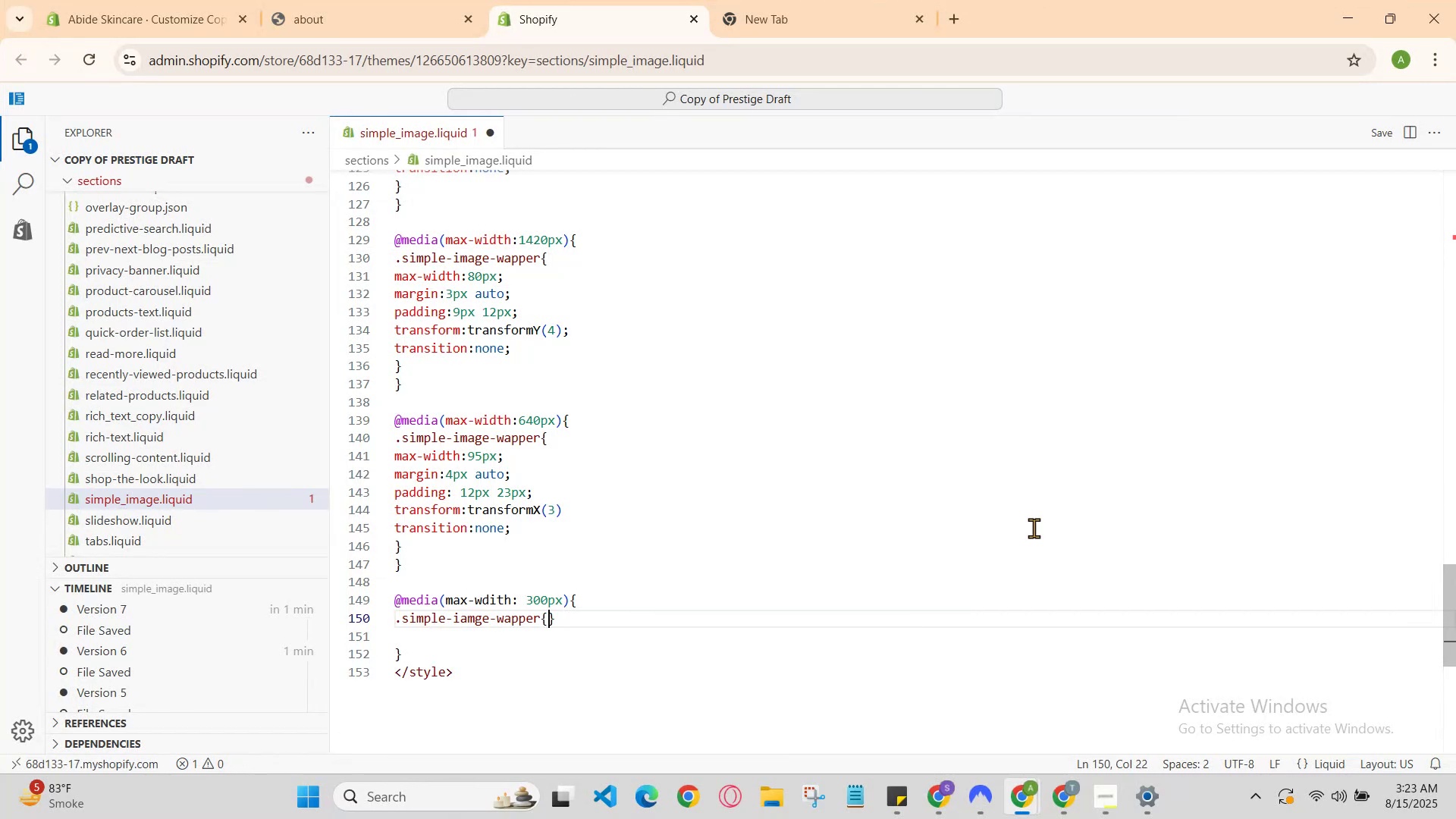 
key(Enter)
 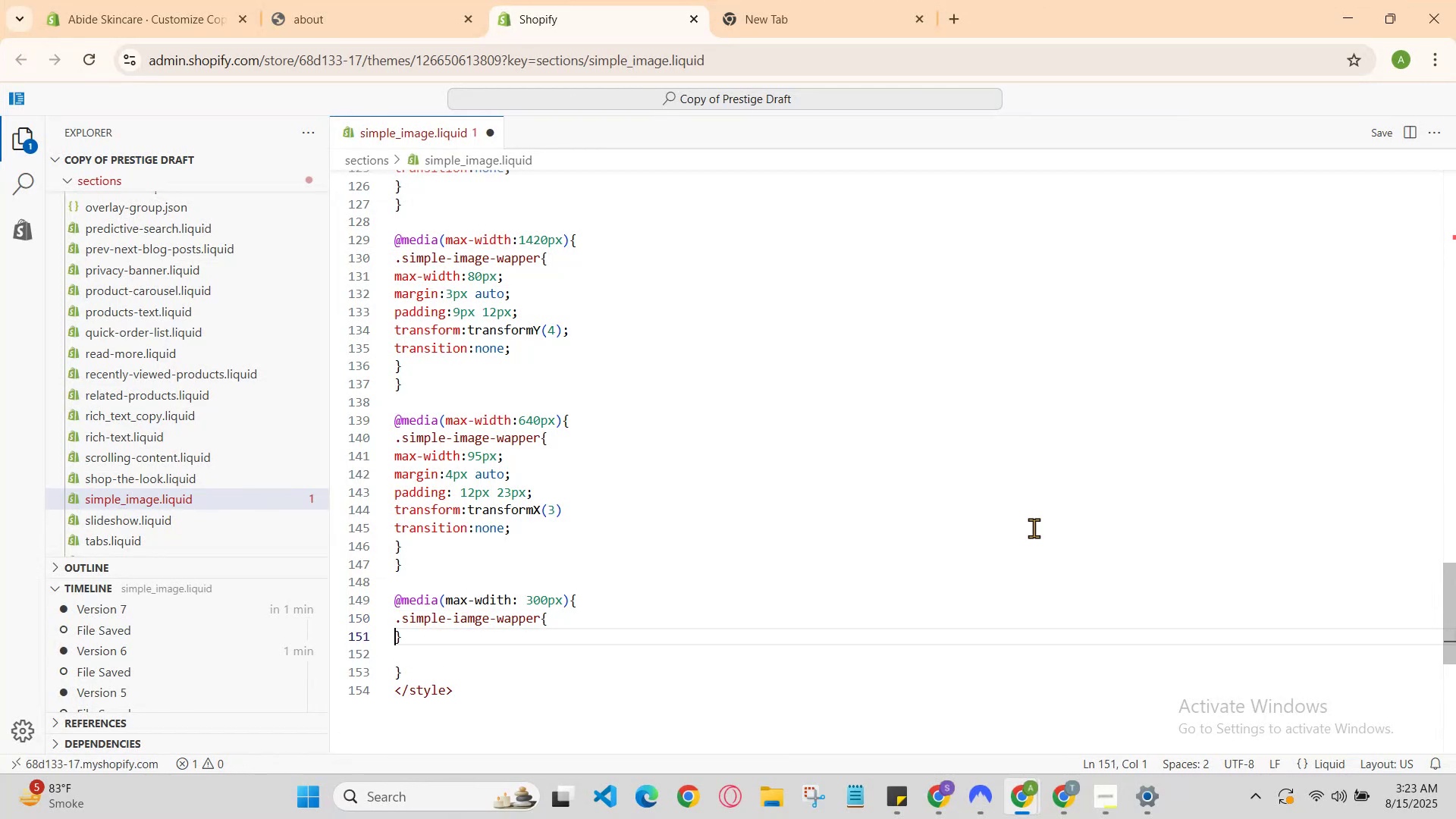 
key(Enter)
 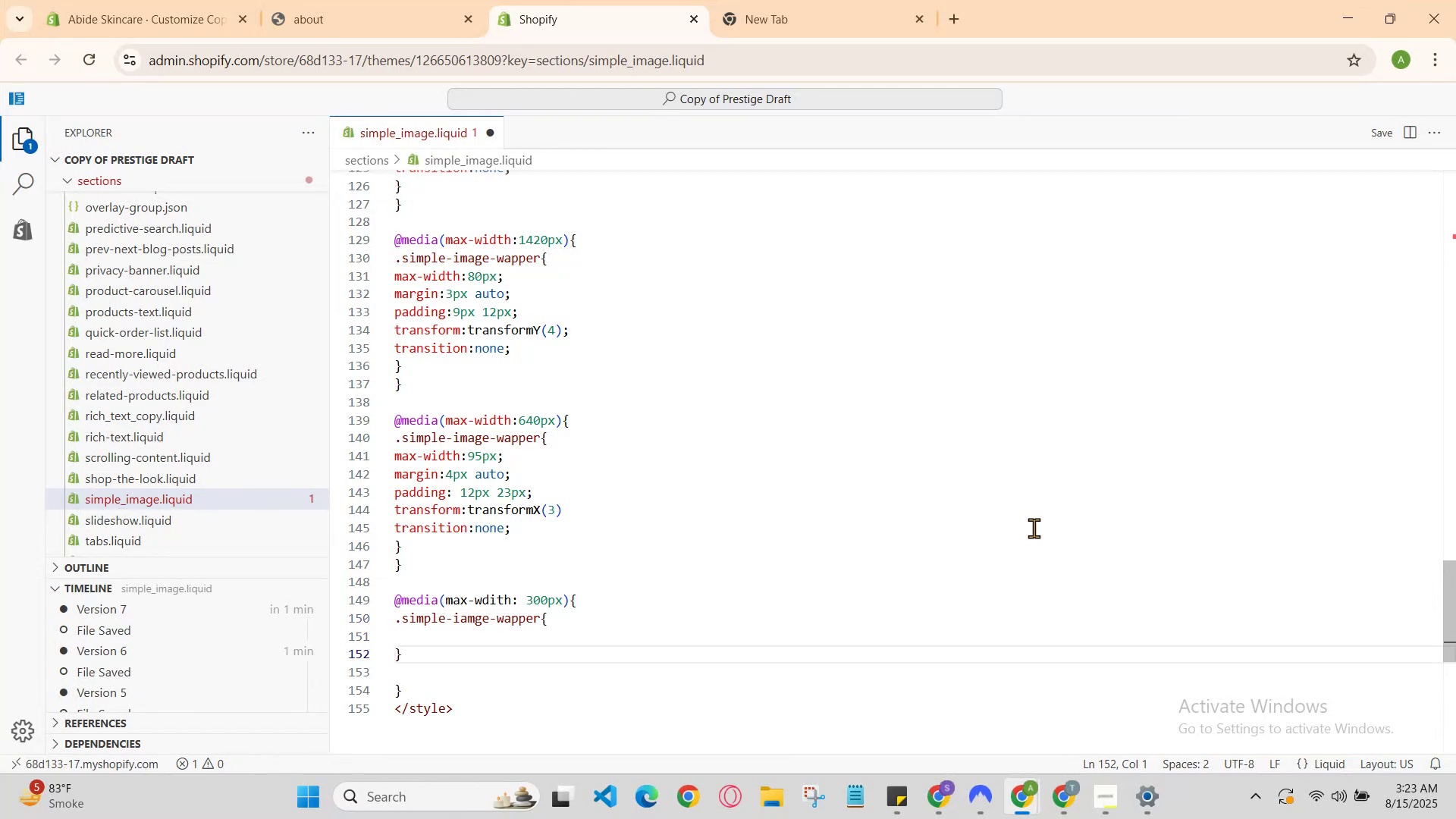 
key(ArrowUp)
 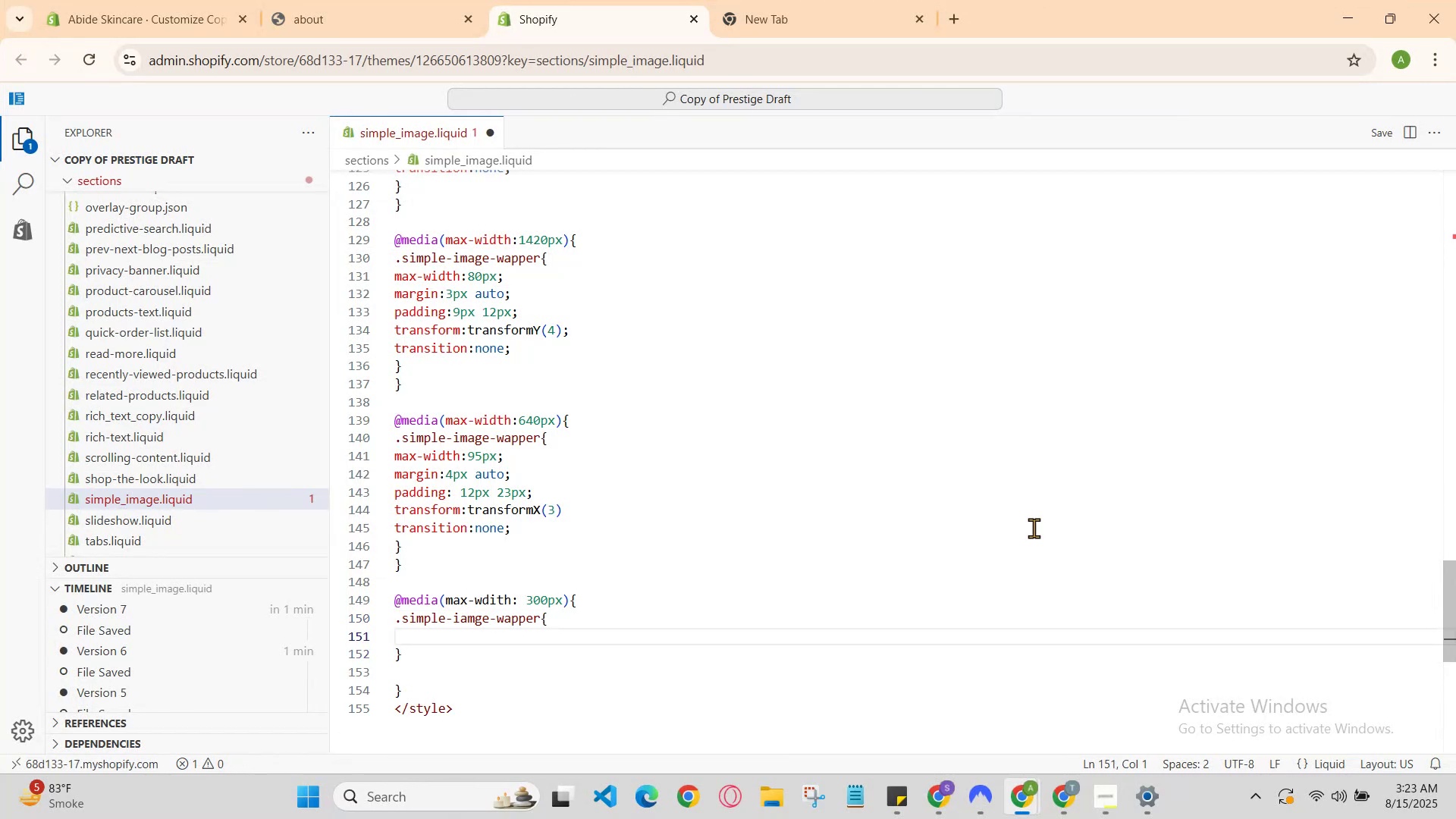 
type(max)
 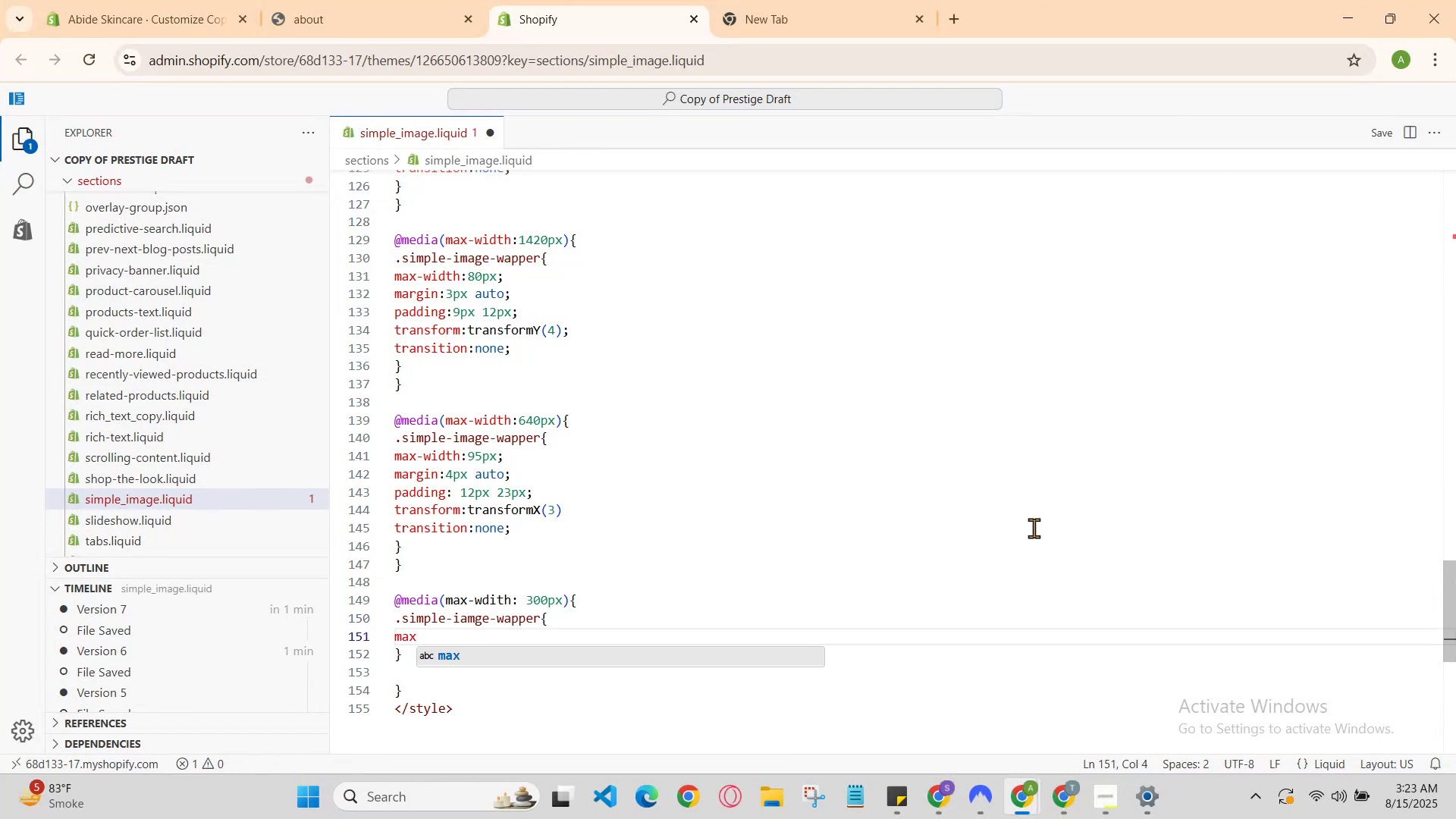 
key(Enter)
 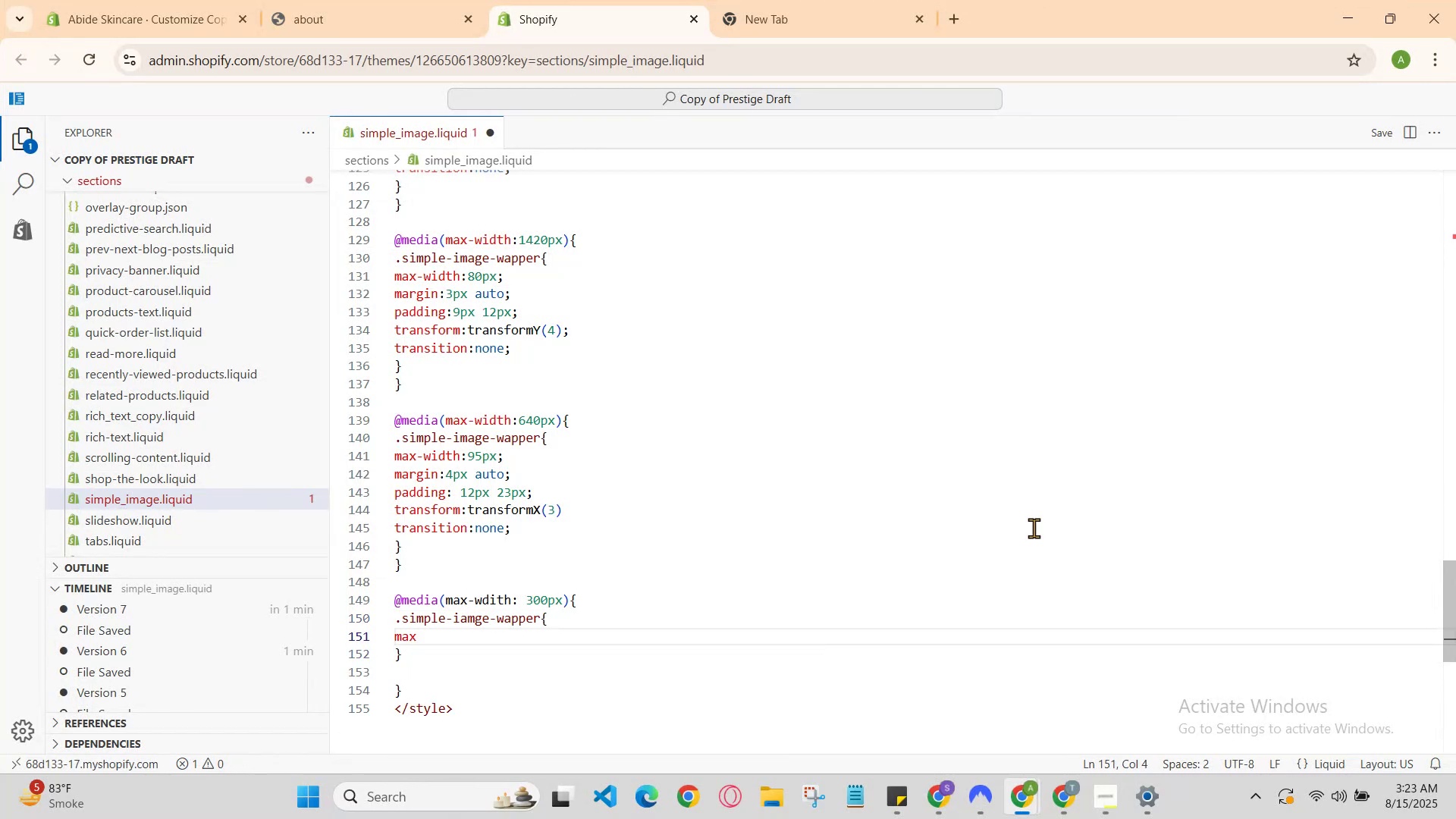 
key(Minus)
 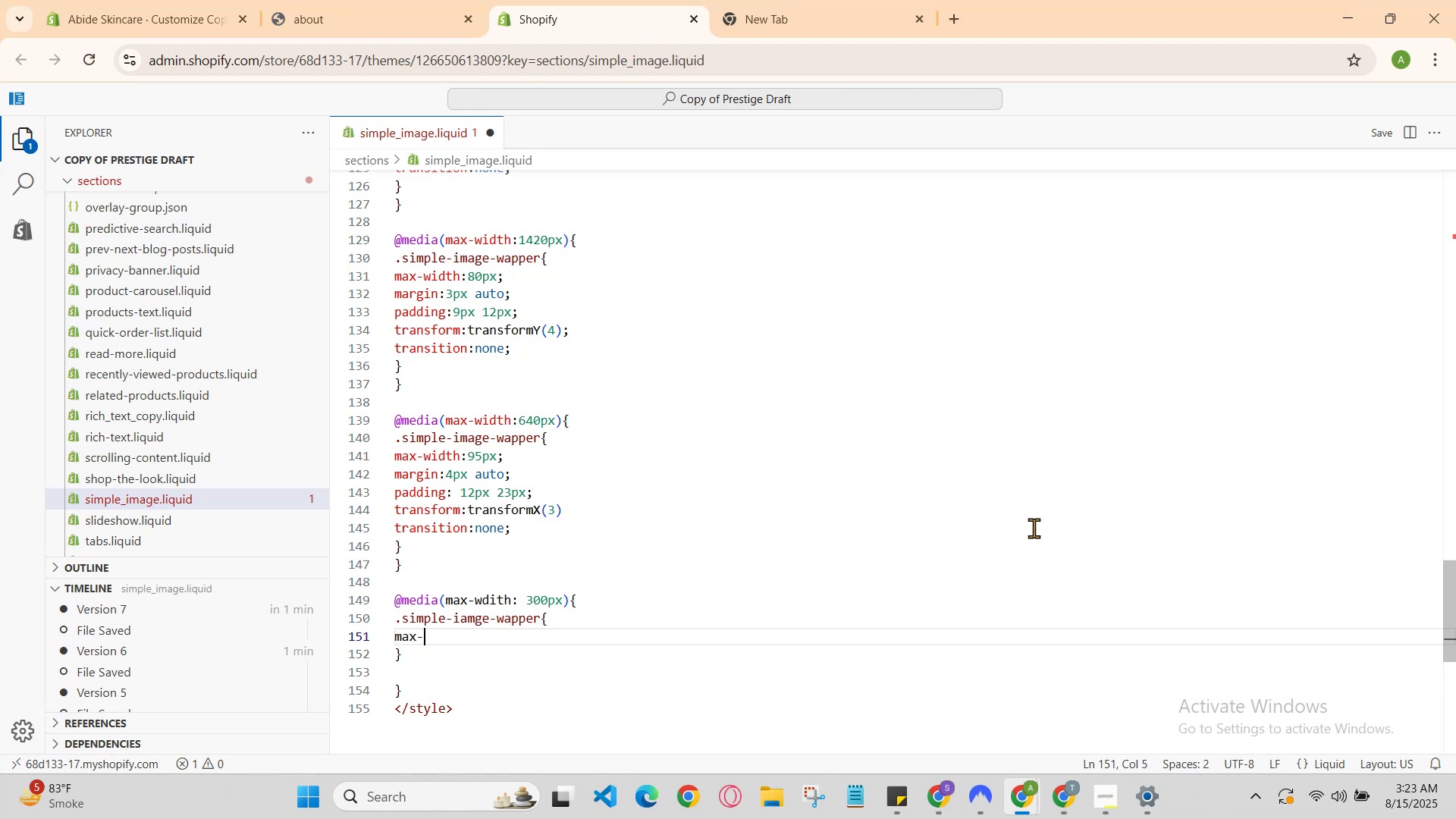 
key(W)
 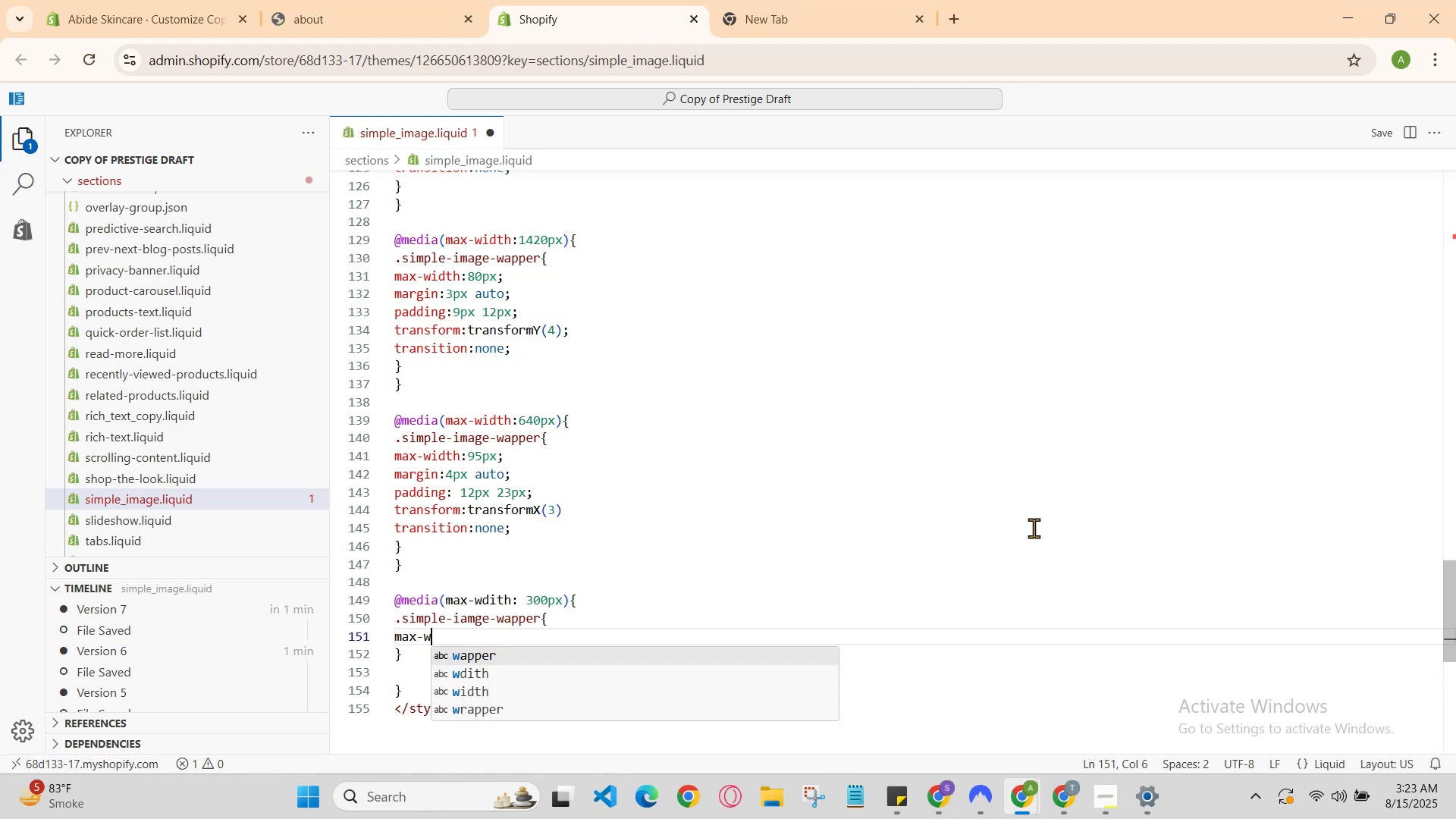 
key(ArrowDown)
 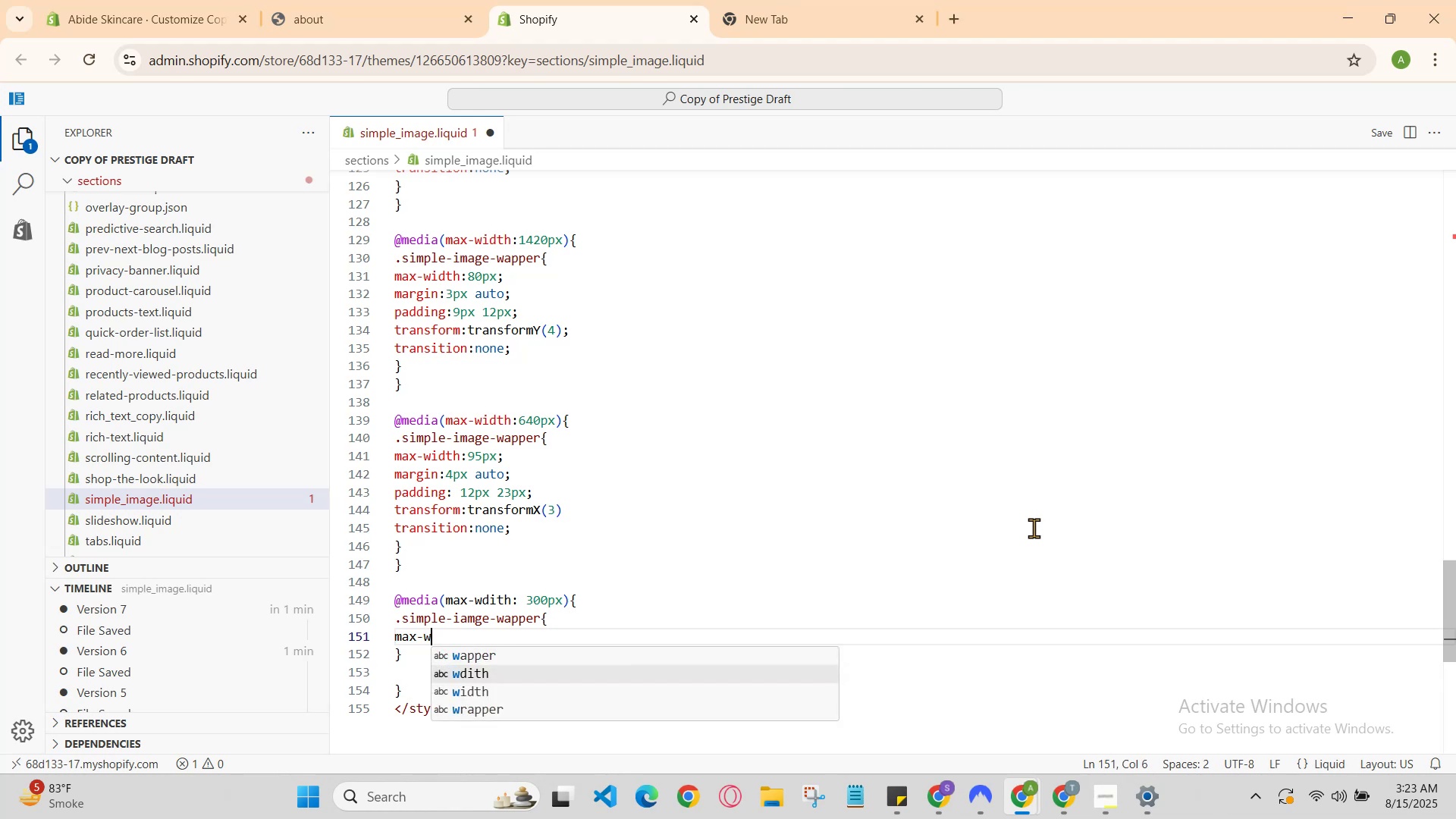 
key(Enter)
 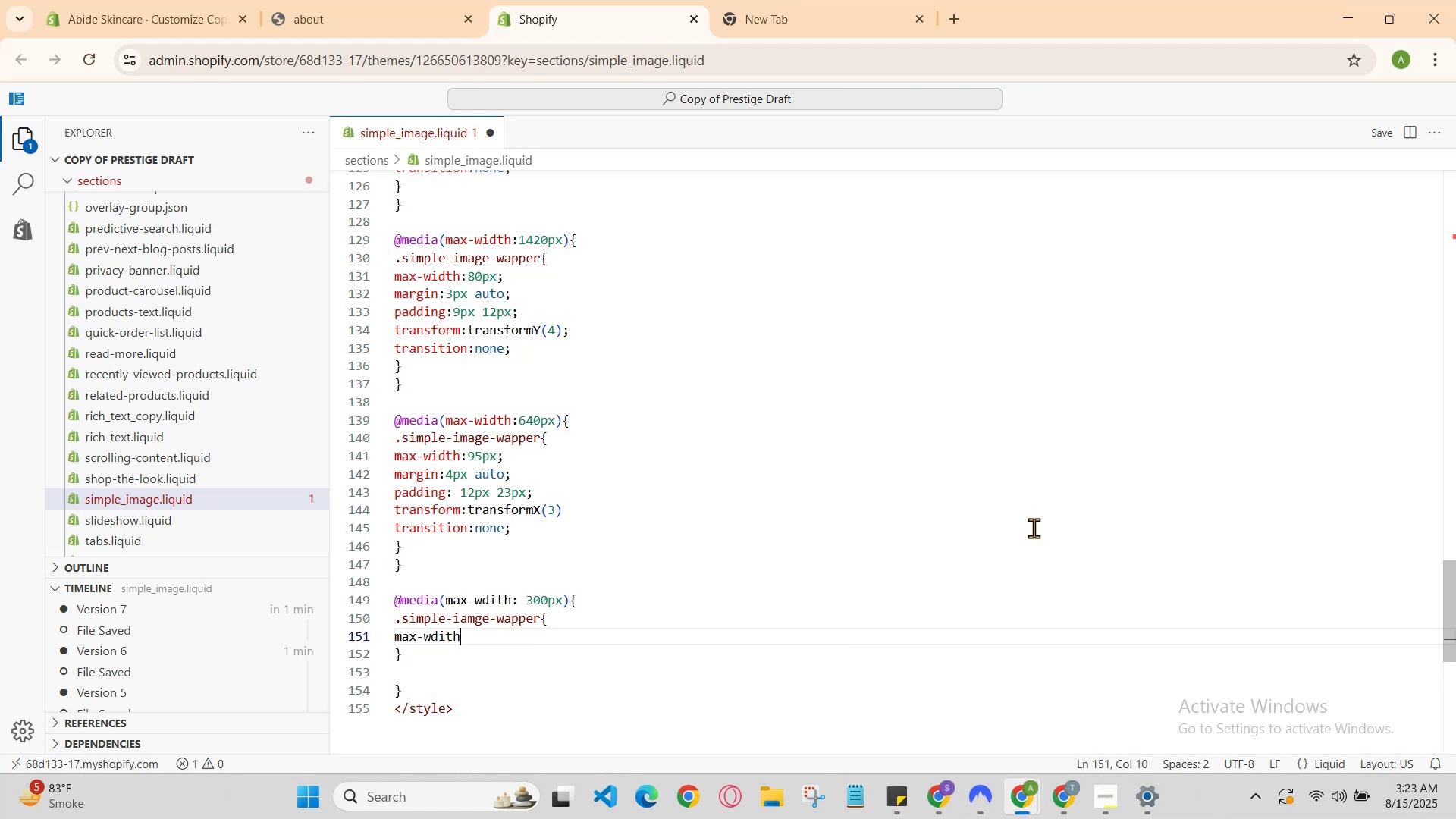 
type(:100px;)
 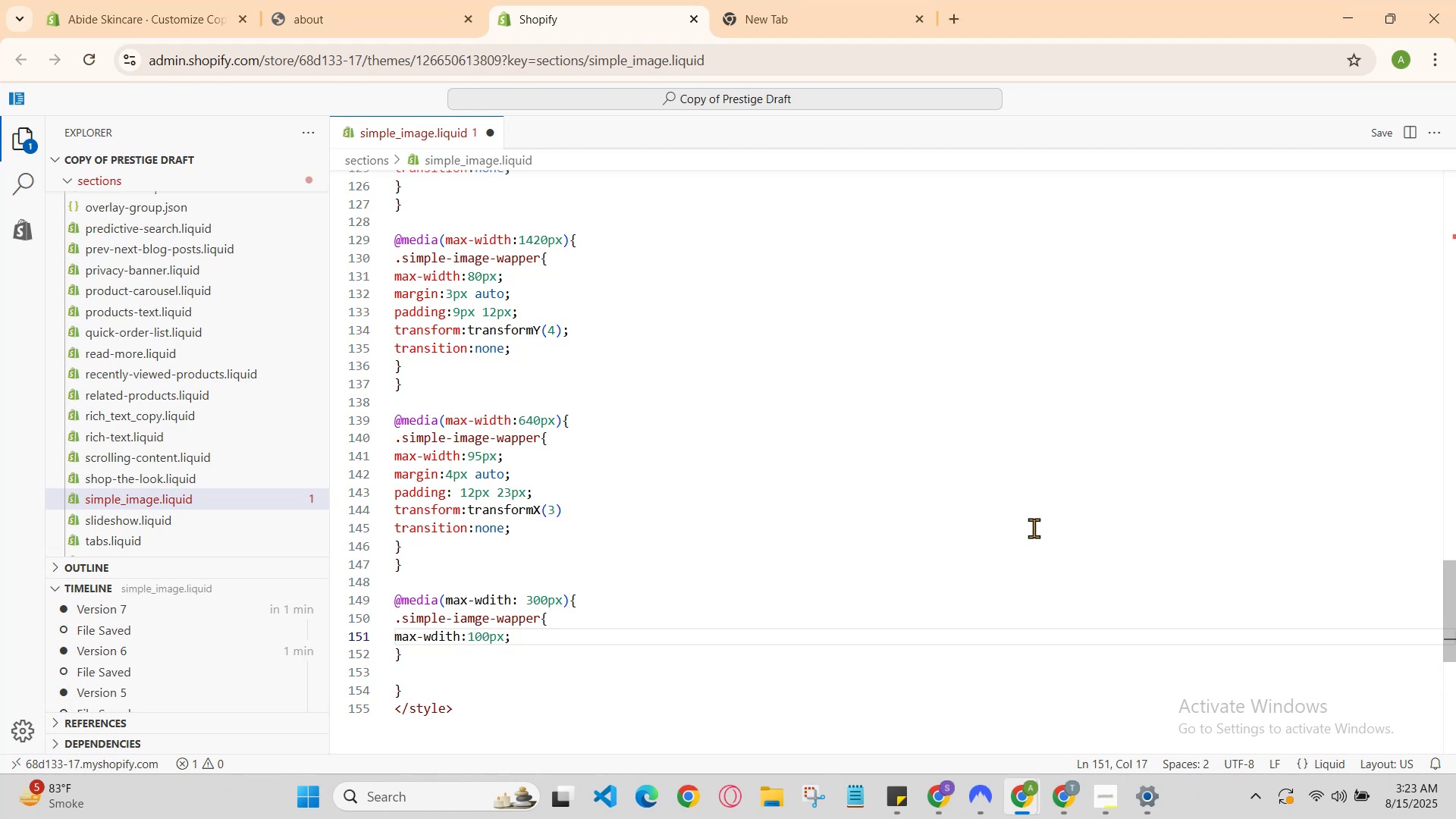 
key(Enter)
 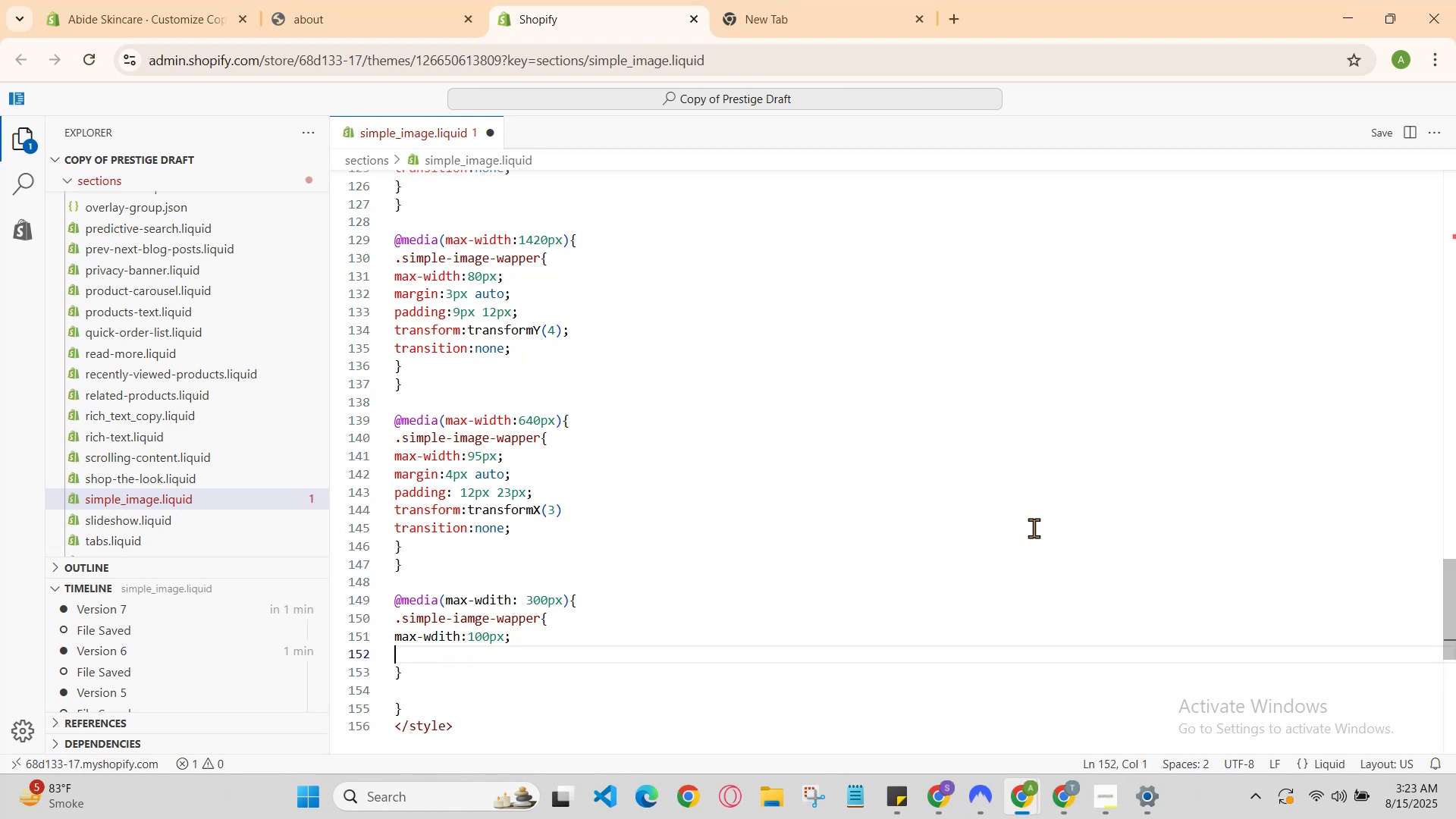 
type(mar)
 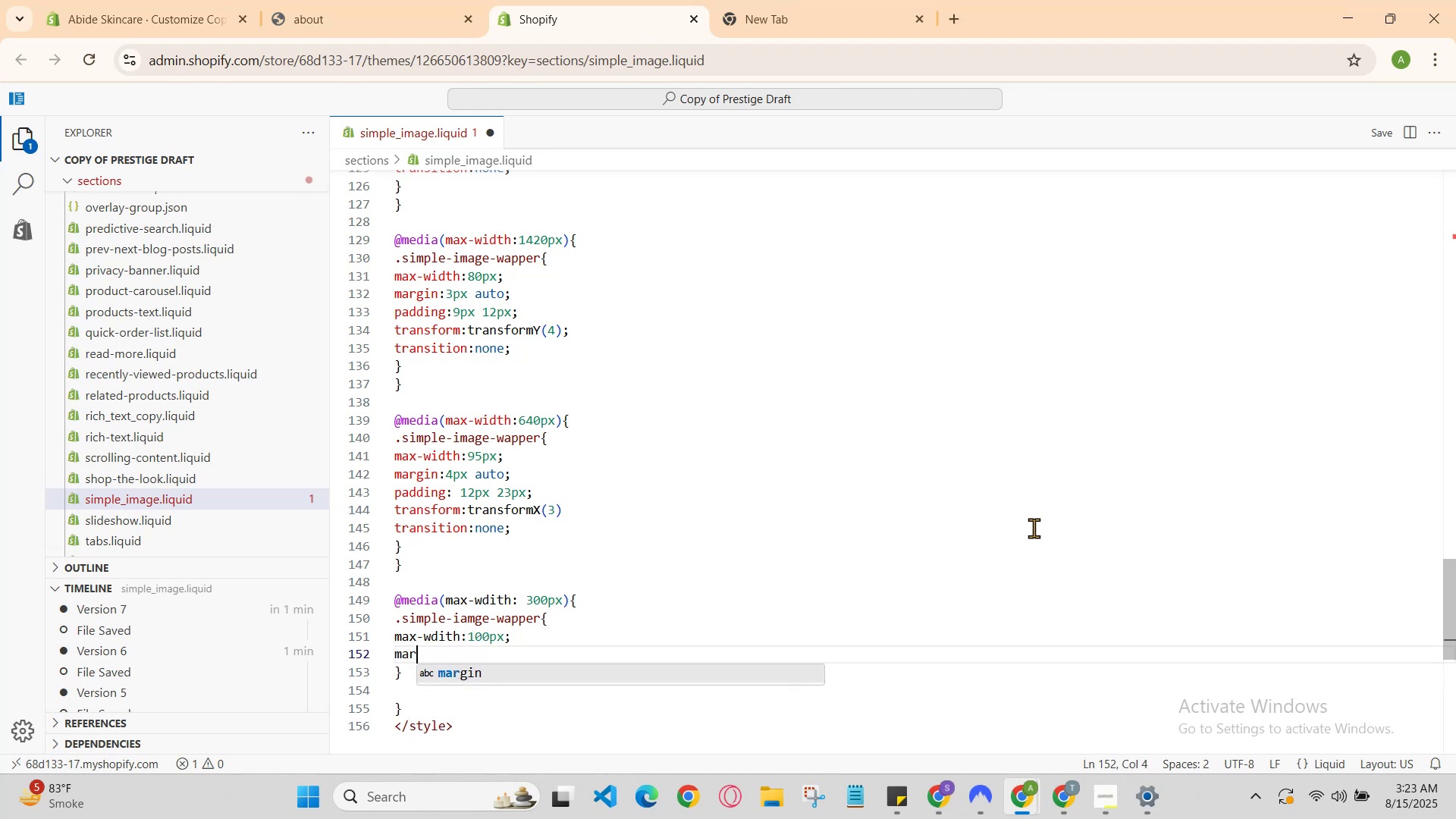 
key(Enter)
 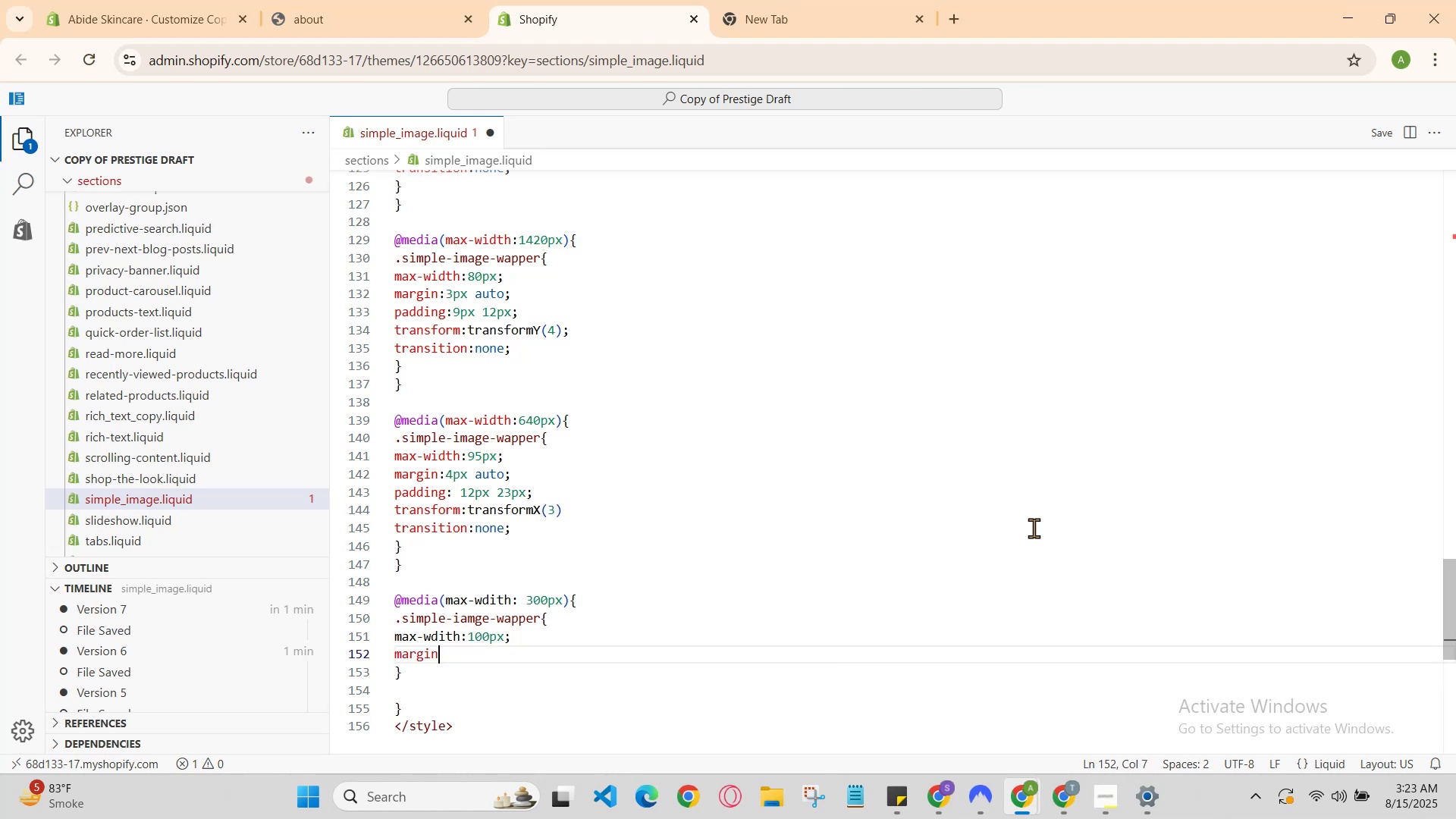 
type(:5px au)
 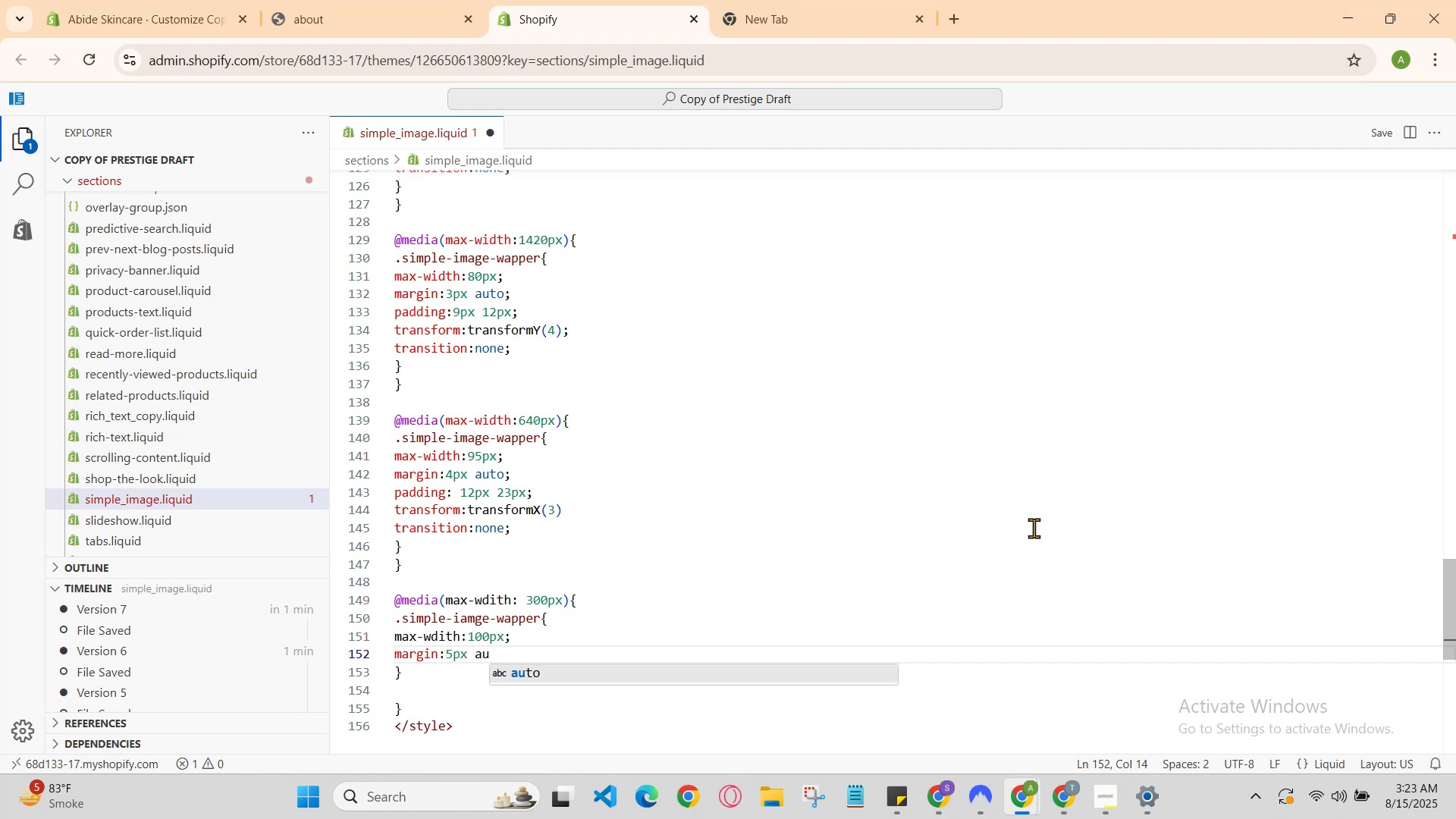 
key(Enter)
 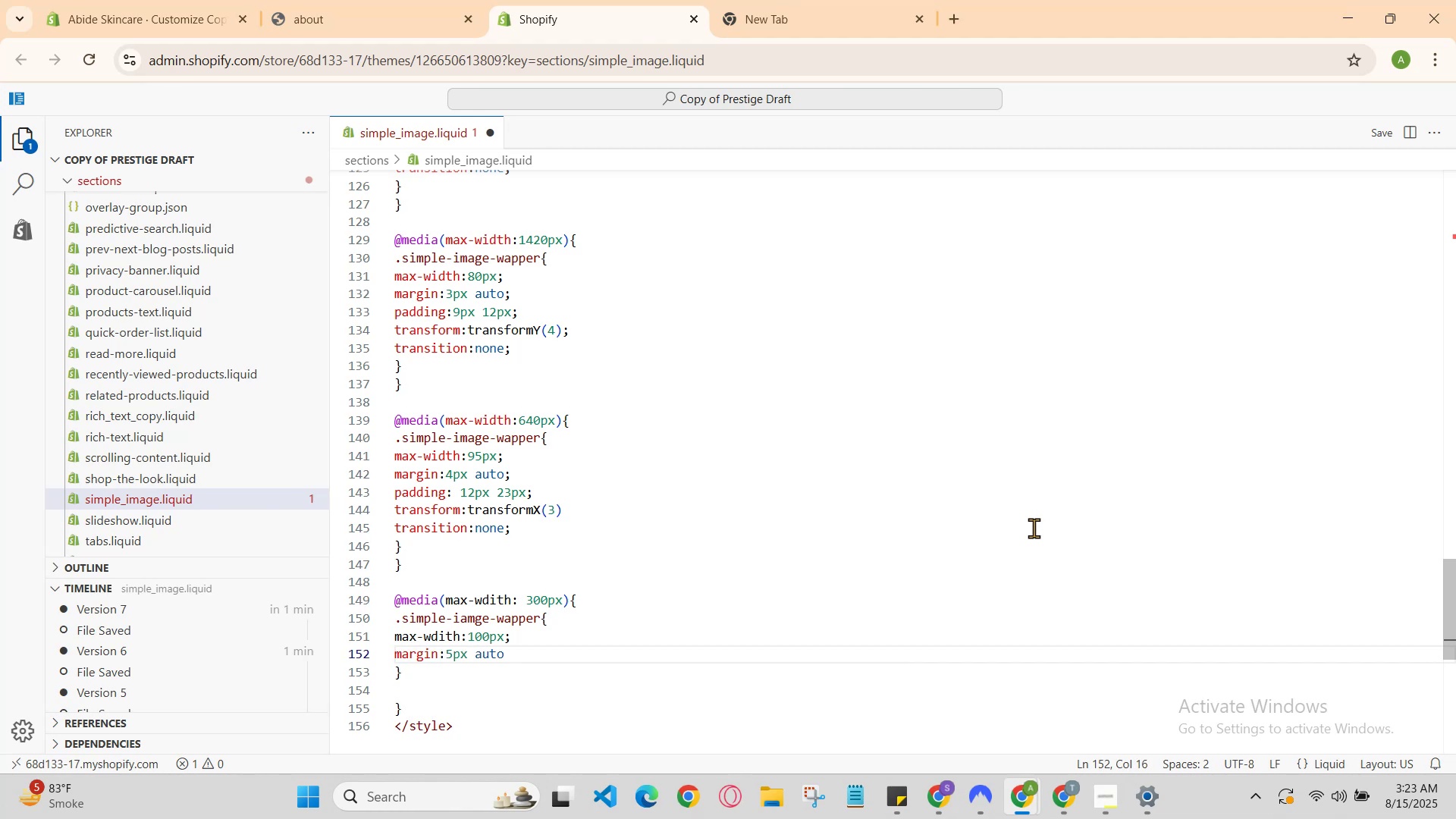 
key(Semicolon)
 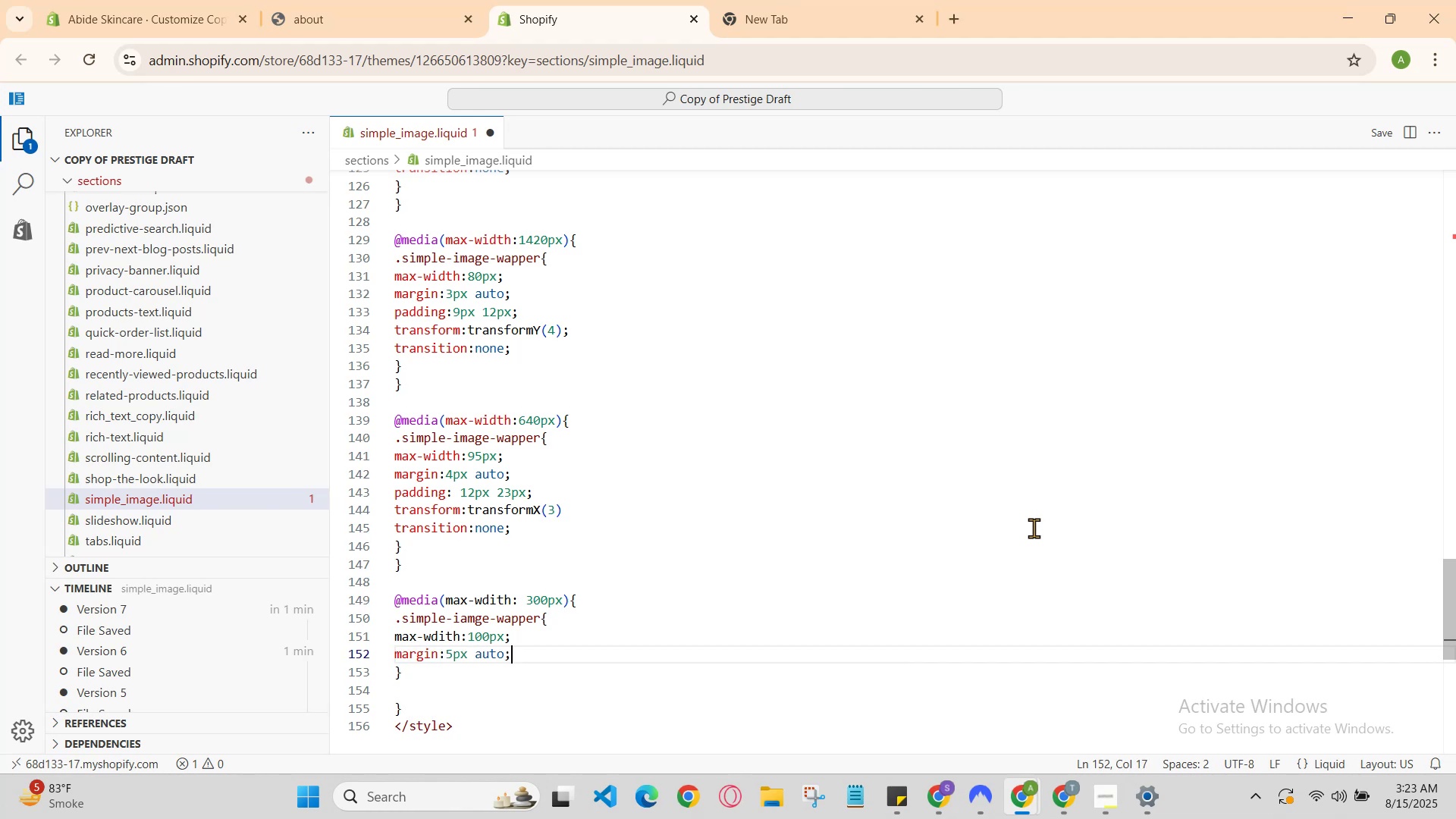 
key(Enter)
 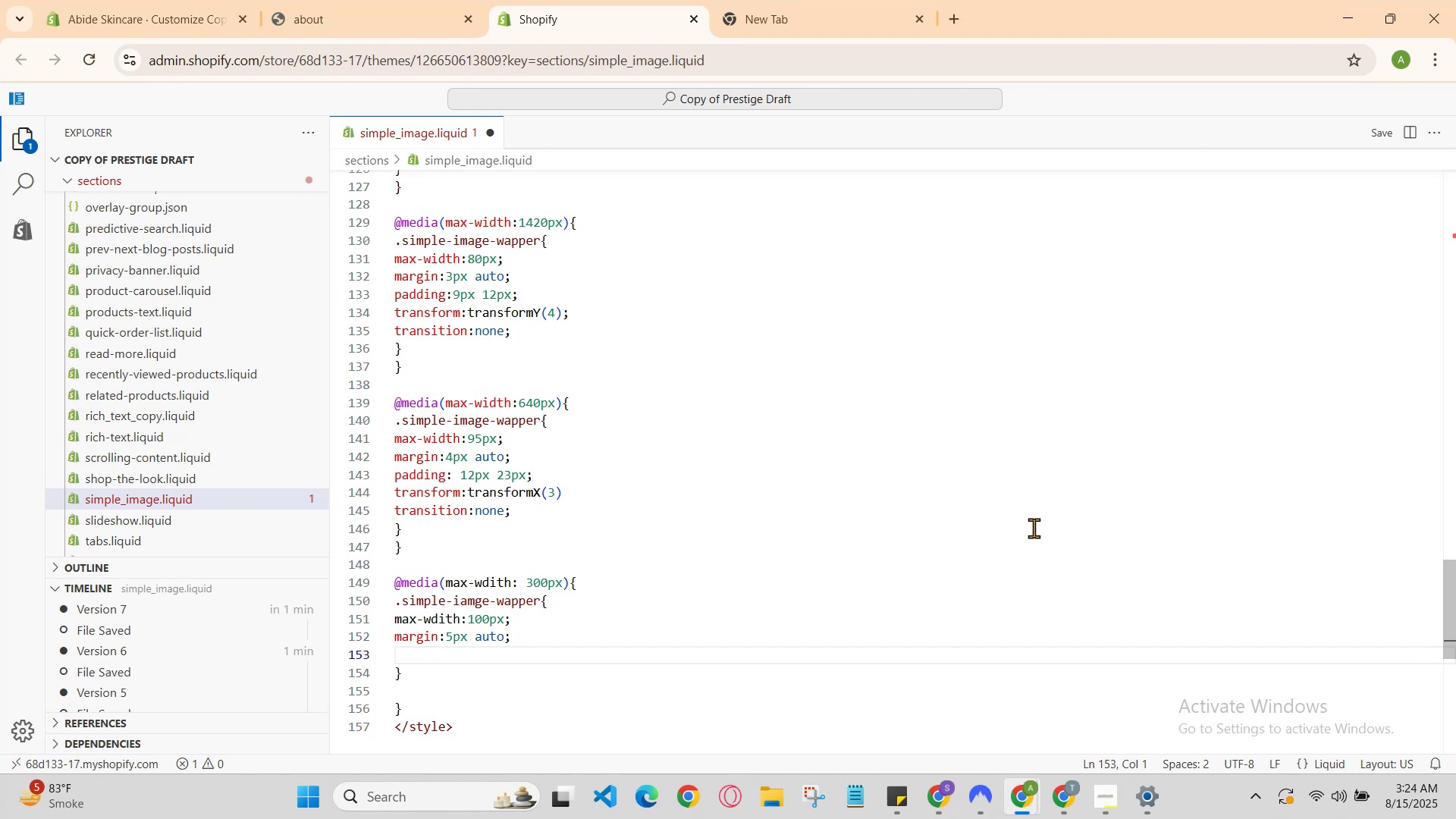 
type(pa)
 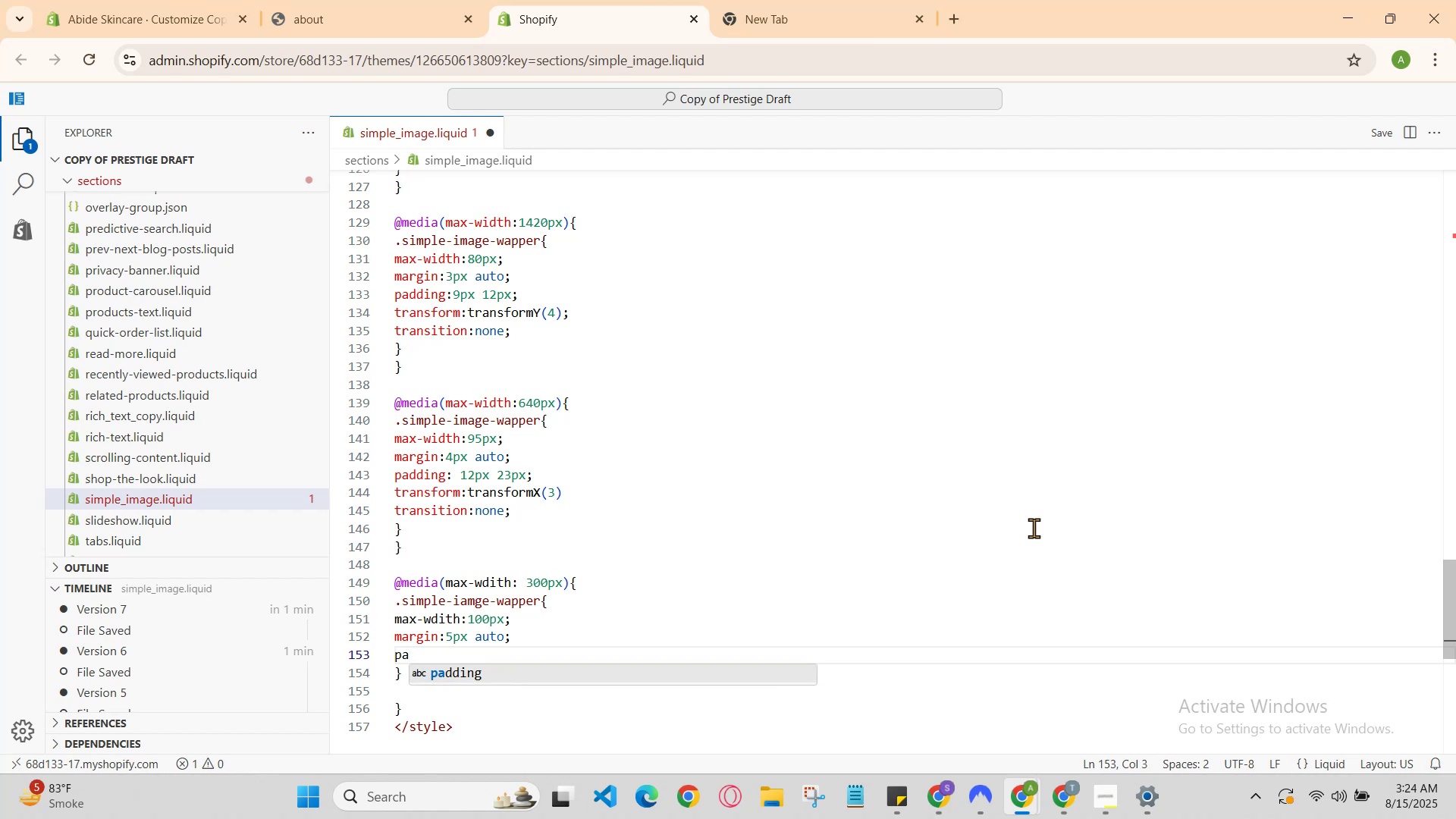 
key(Enter)
 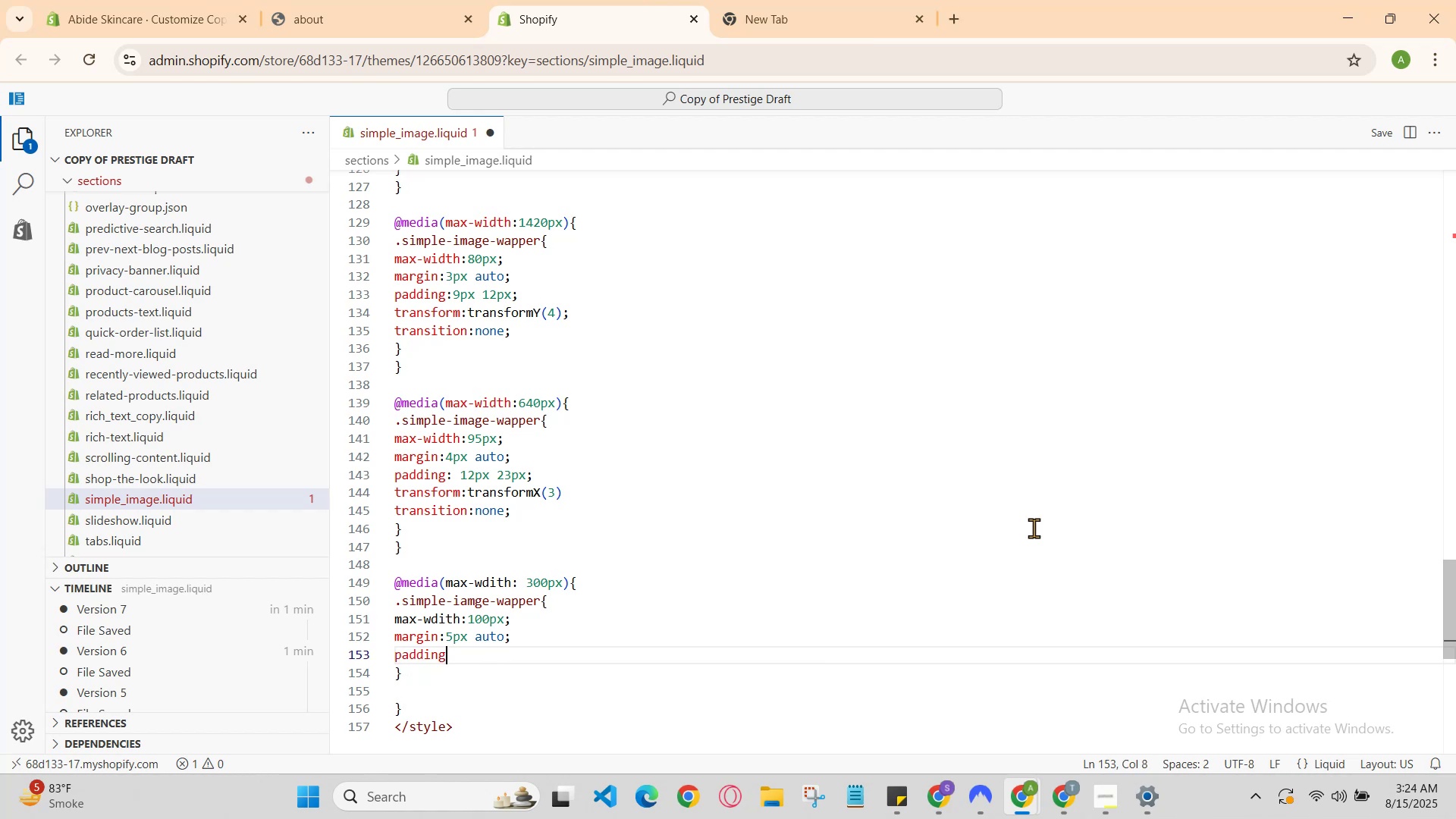 
type(: 16px 25px;)
 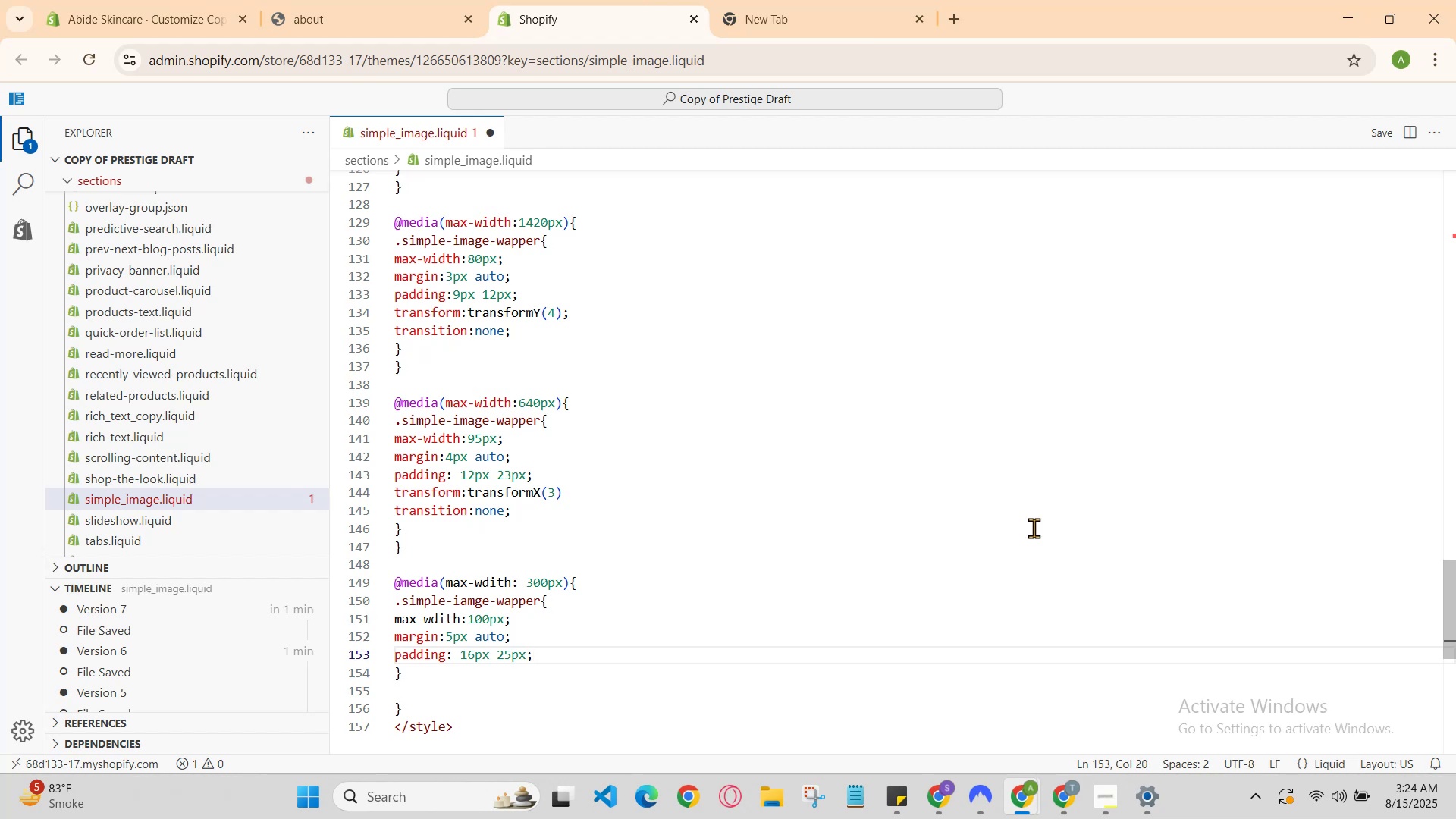 
key(Enter)
 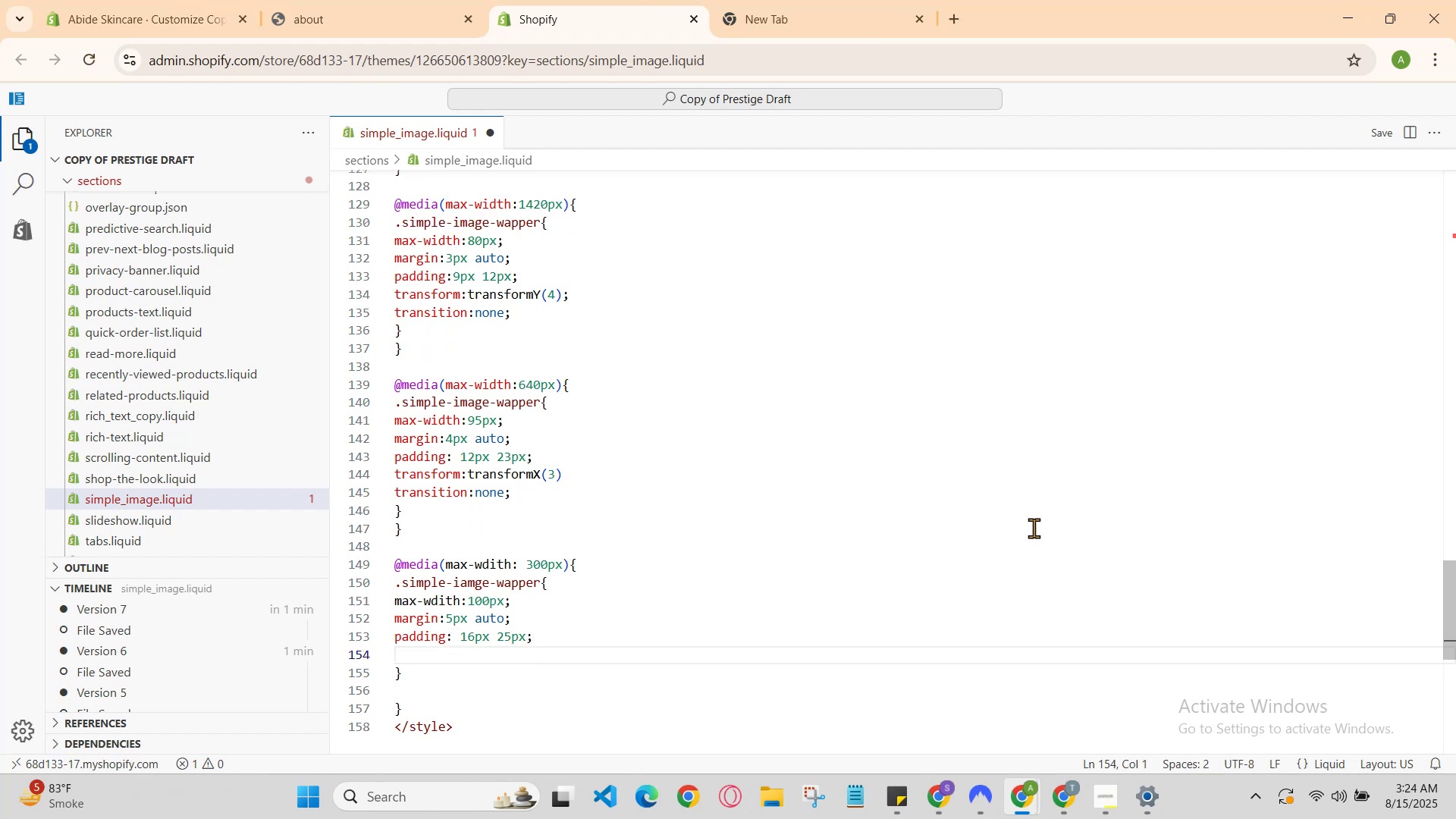 
type(tr)
 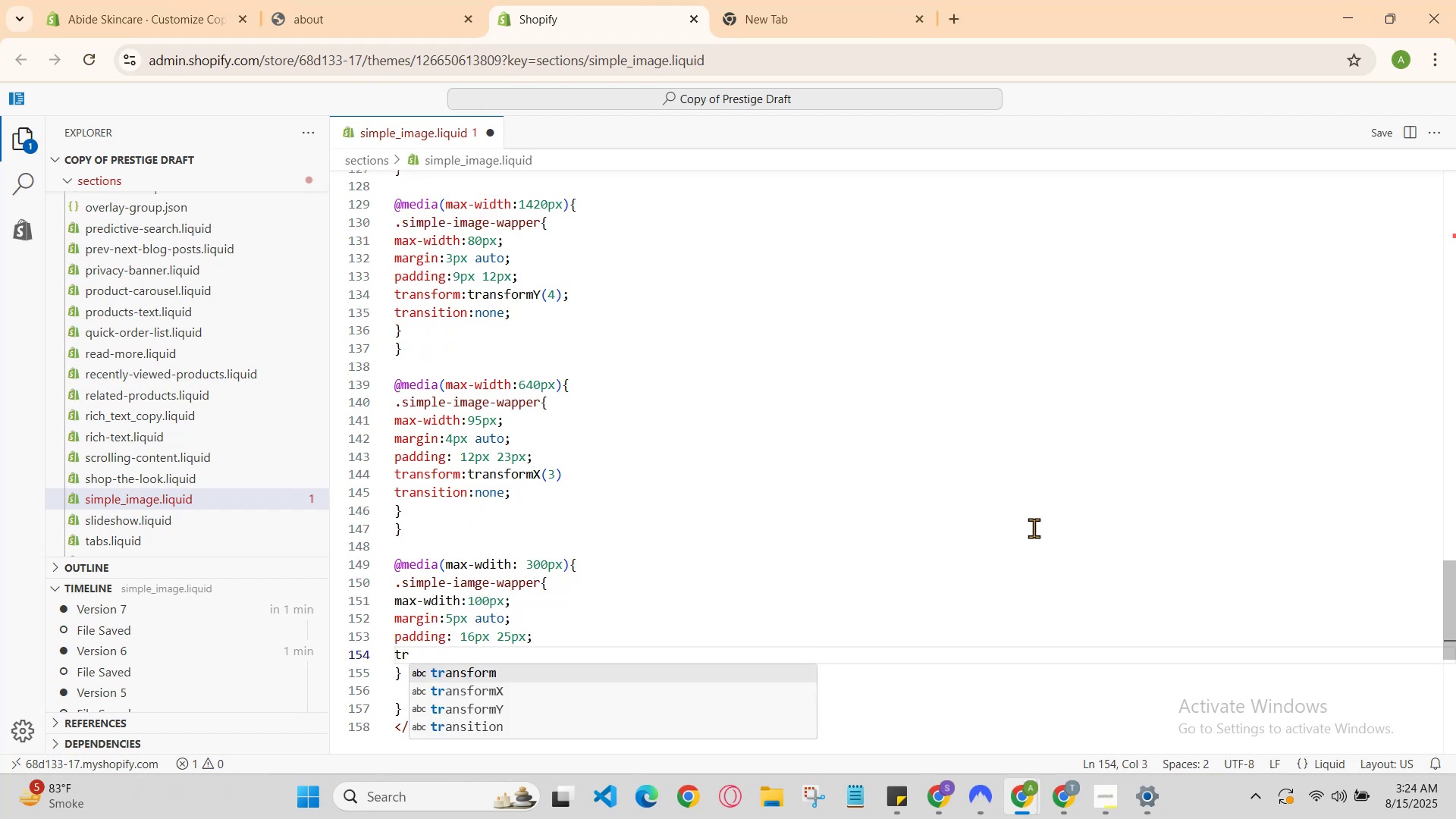 
key(Enter)
 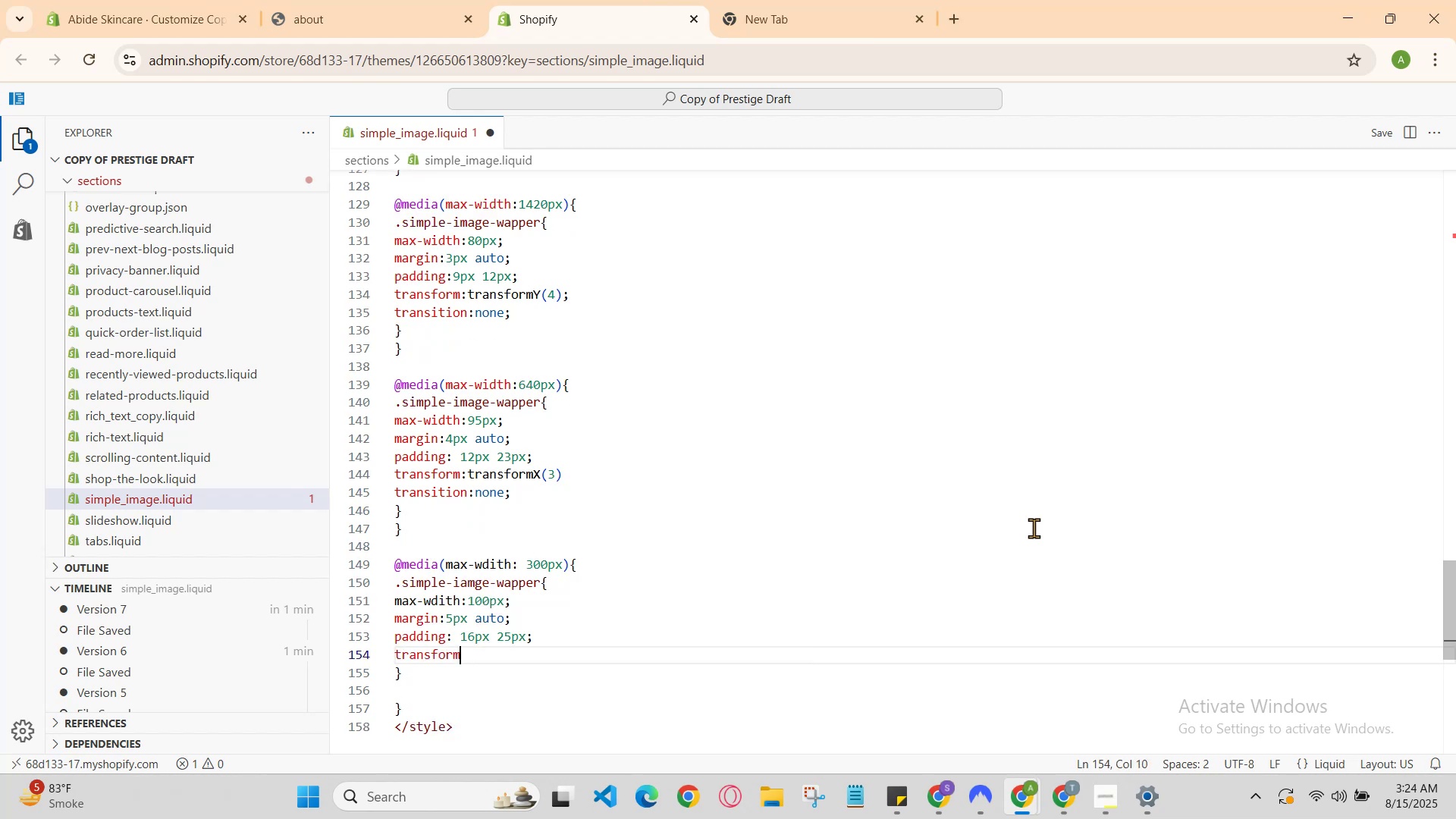 
type(:tr)
 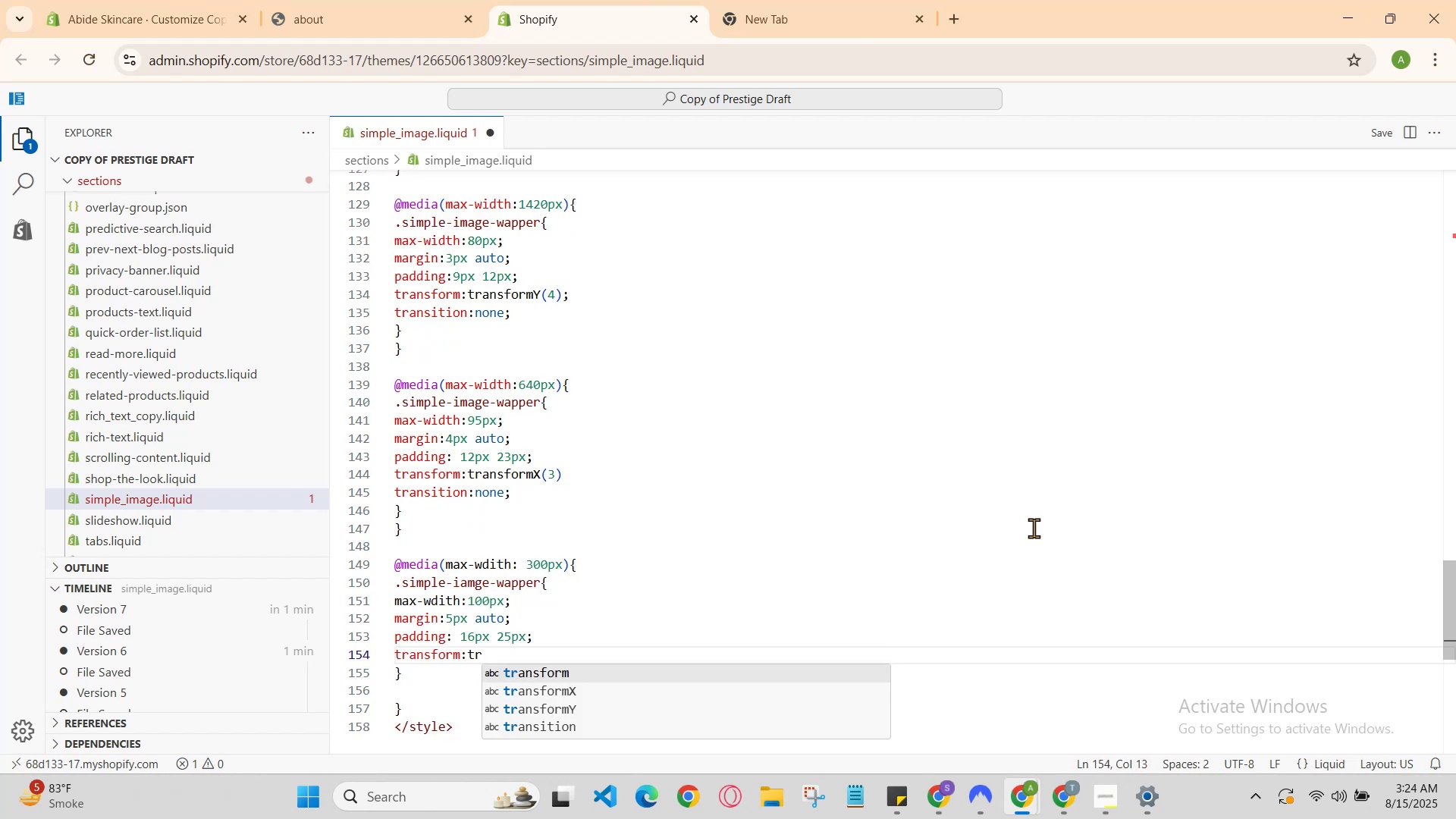 
key(ArrowDown)
 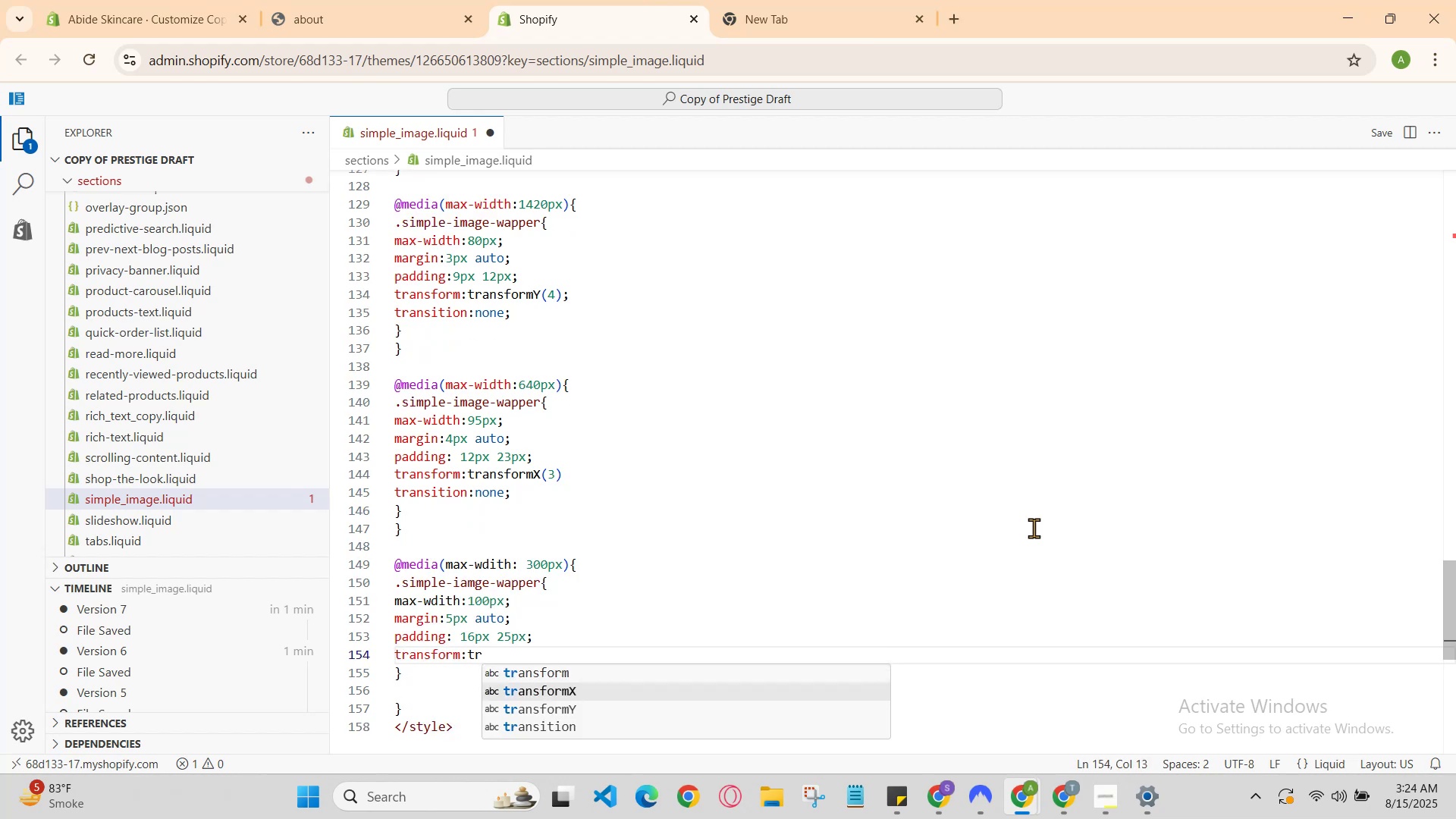 
key(ArrowUp)
 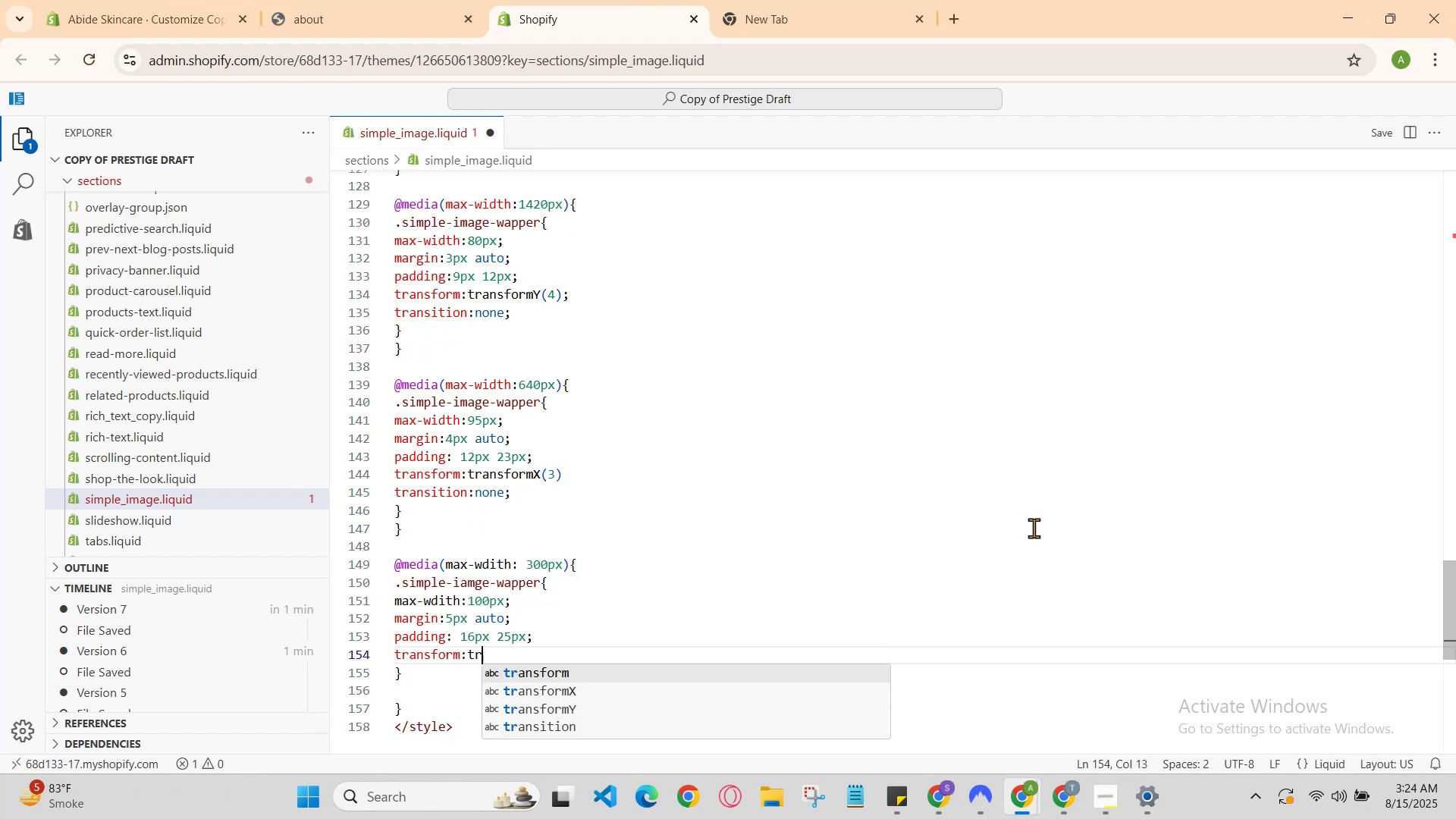 
key(ArrowDown)
 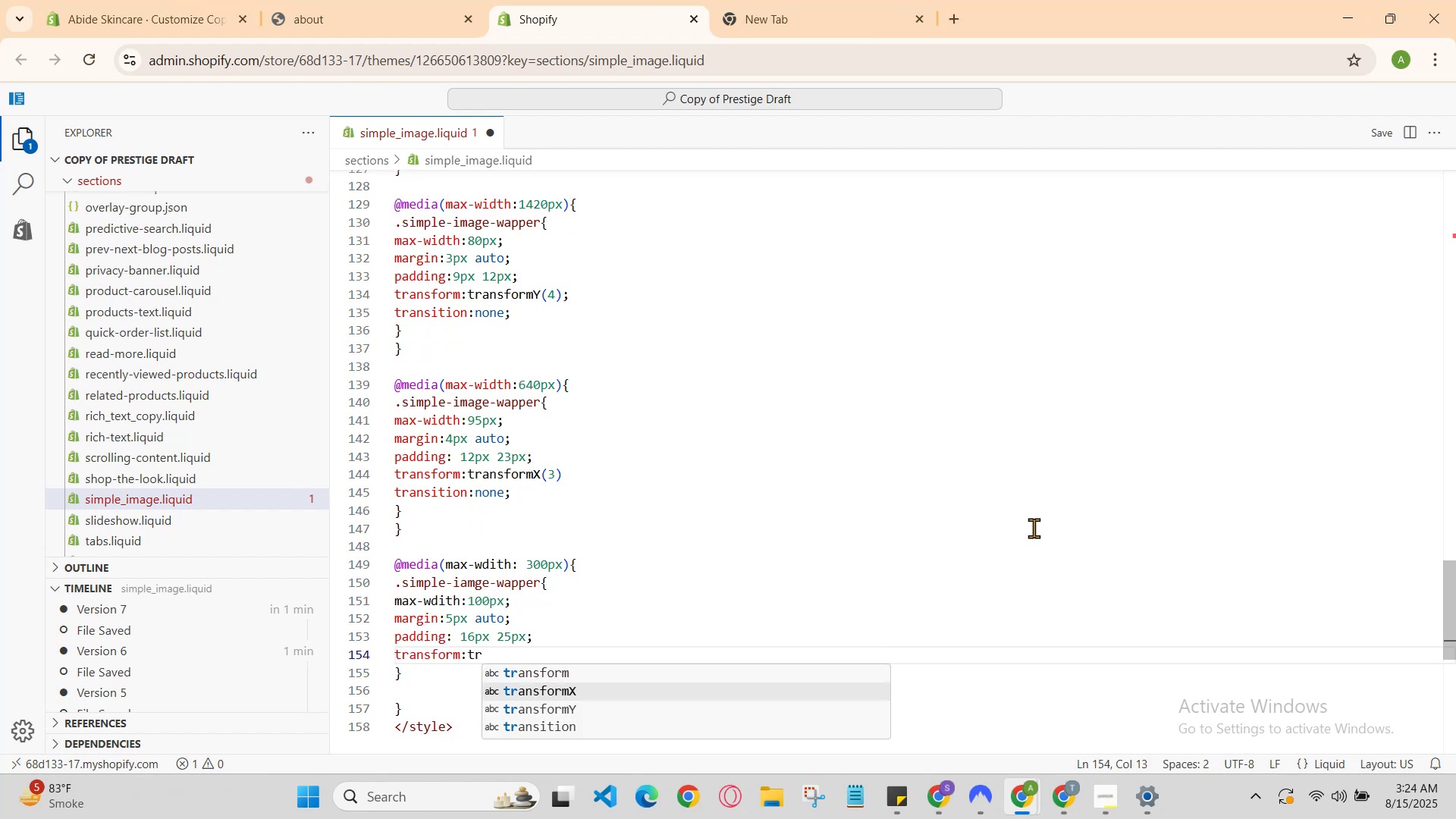 
key(Enter)
 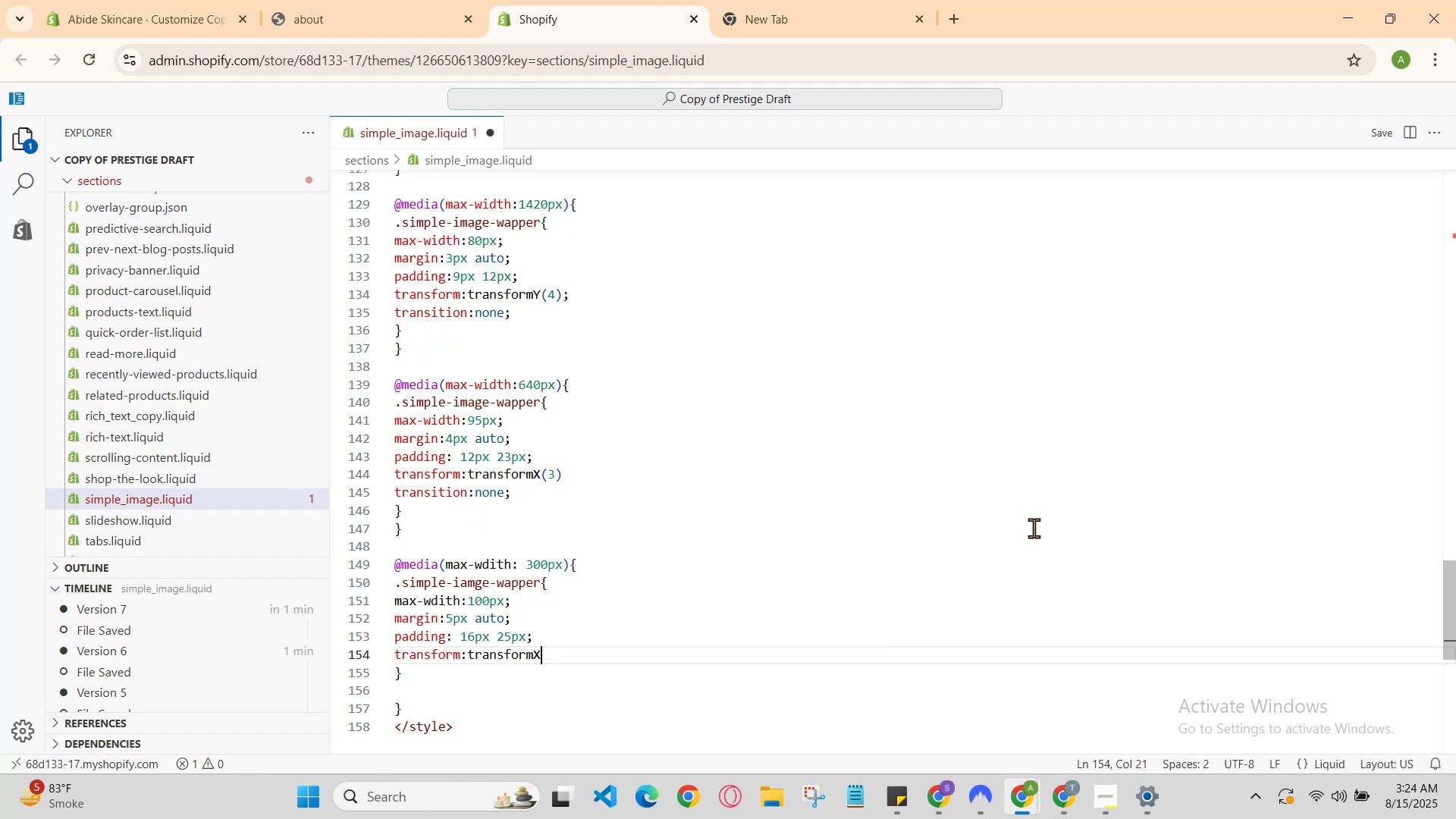 
type((7)
 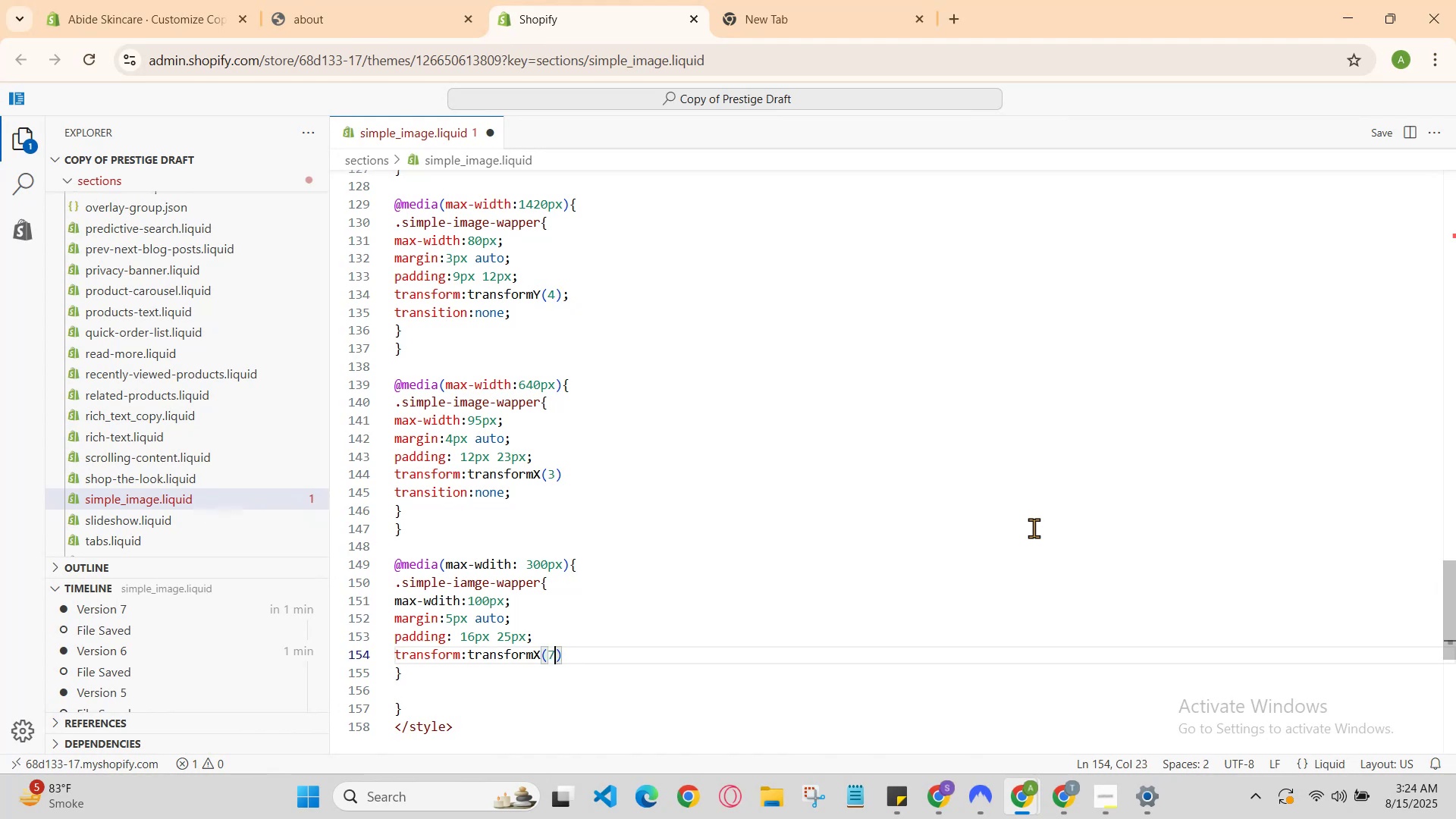 
key(ArrowRight)
 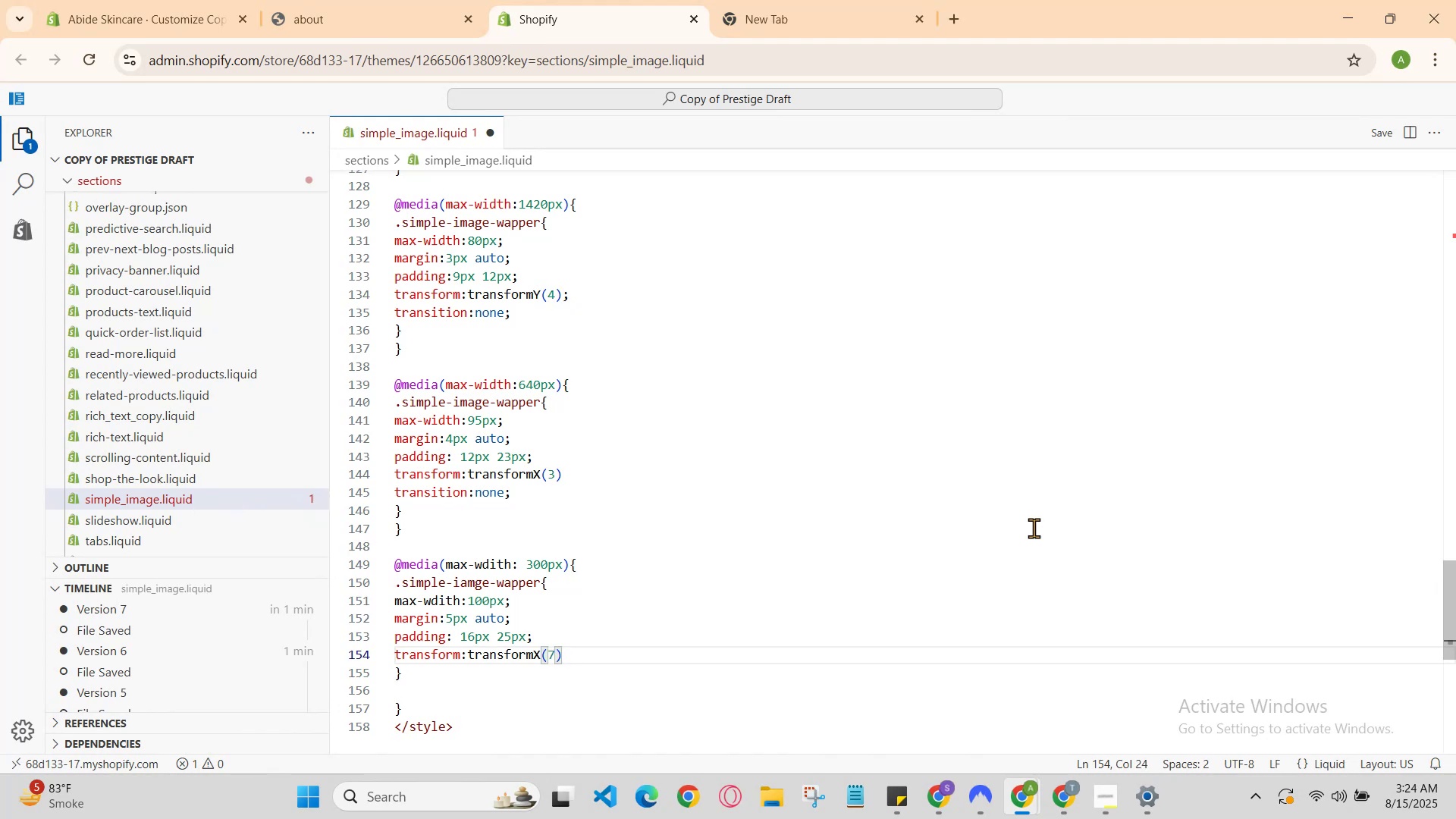 
key(Semicolon)
 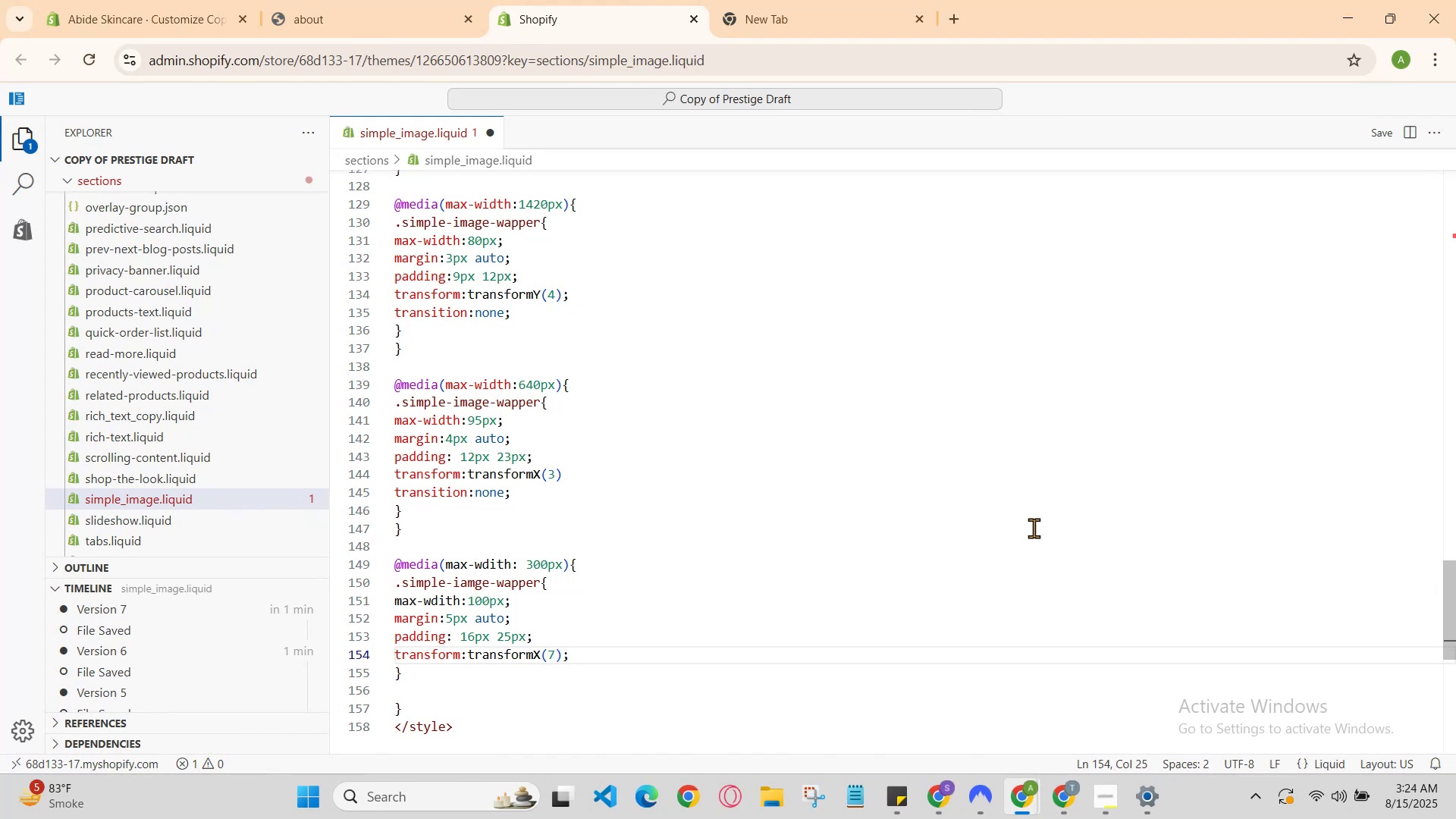 
key(Enter)
 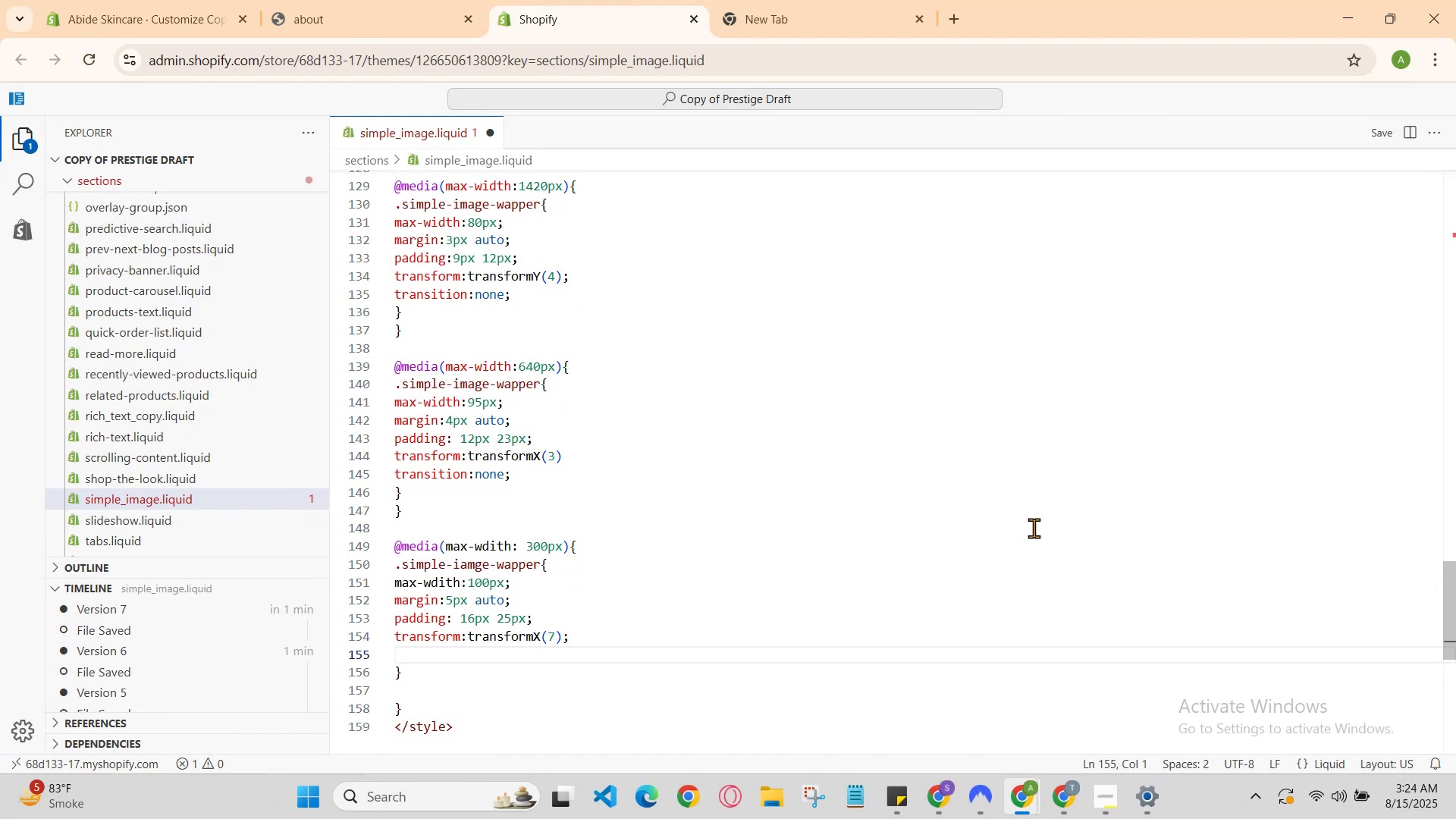 
type(tr)
 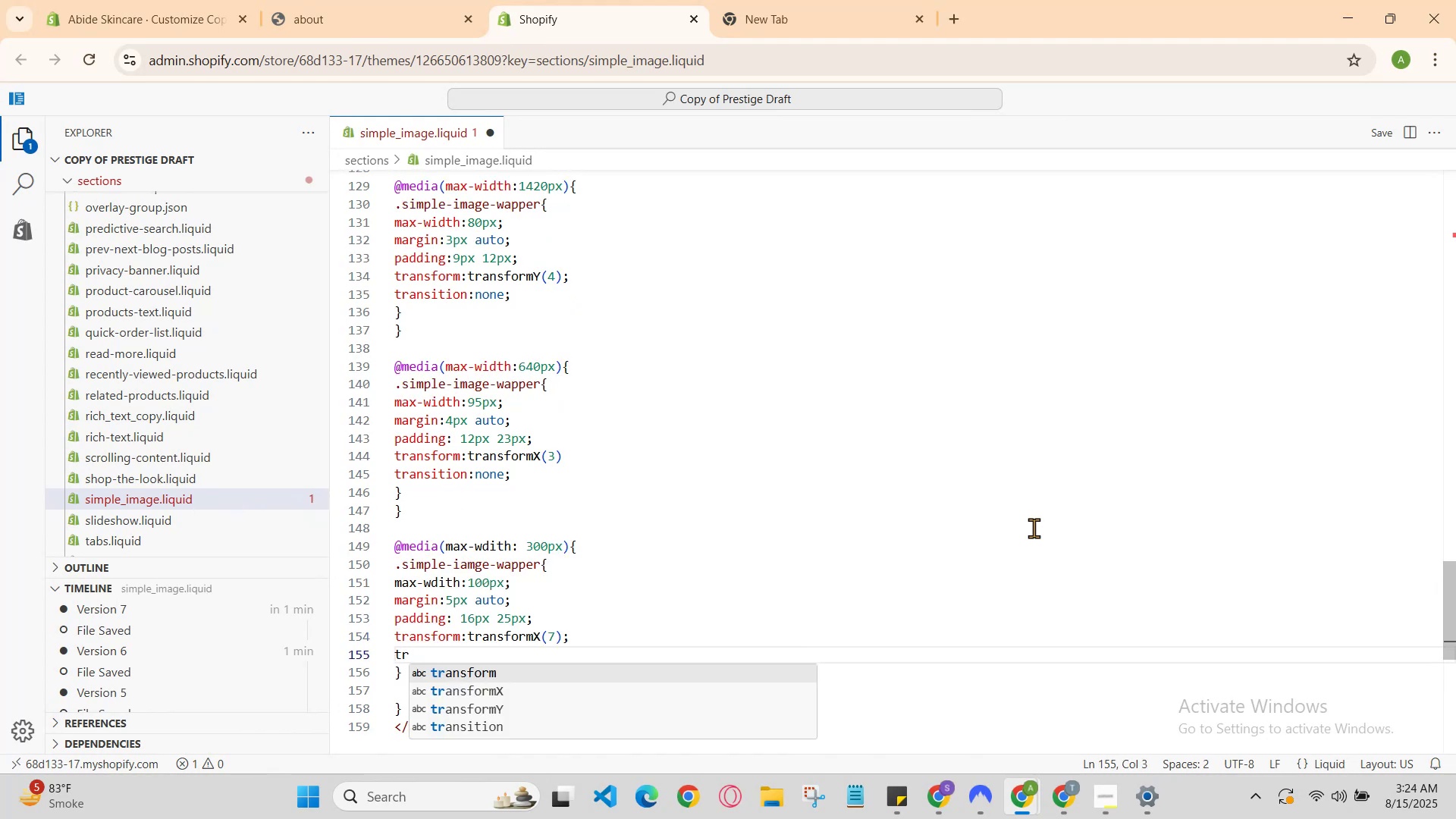 
key(ArrowDown)
 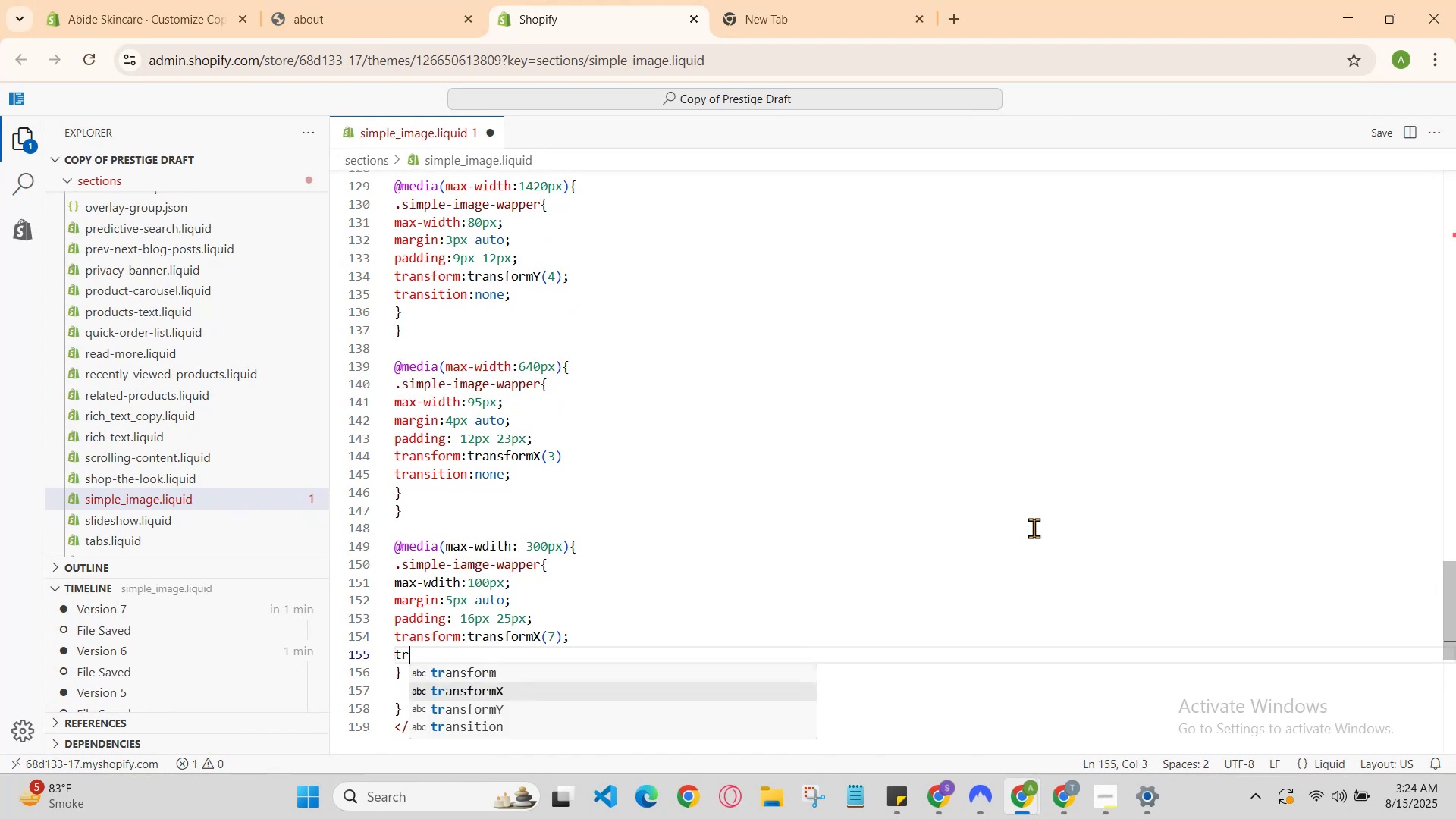 
key(ArrowDown)
 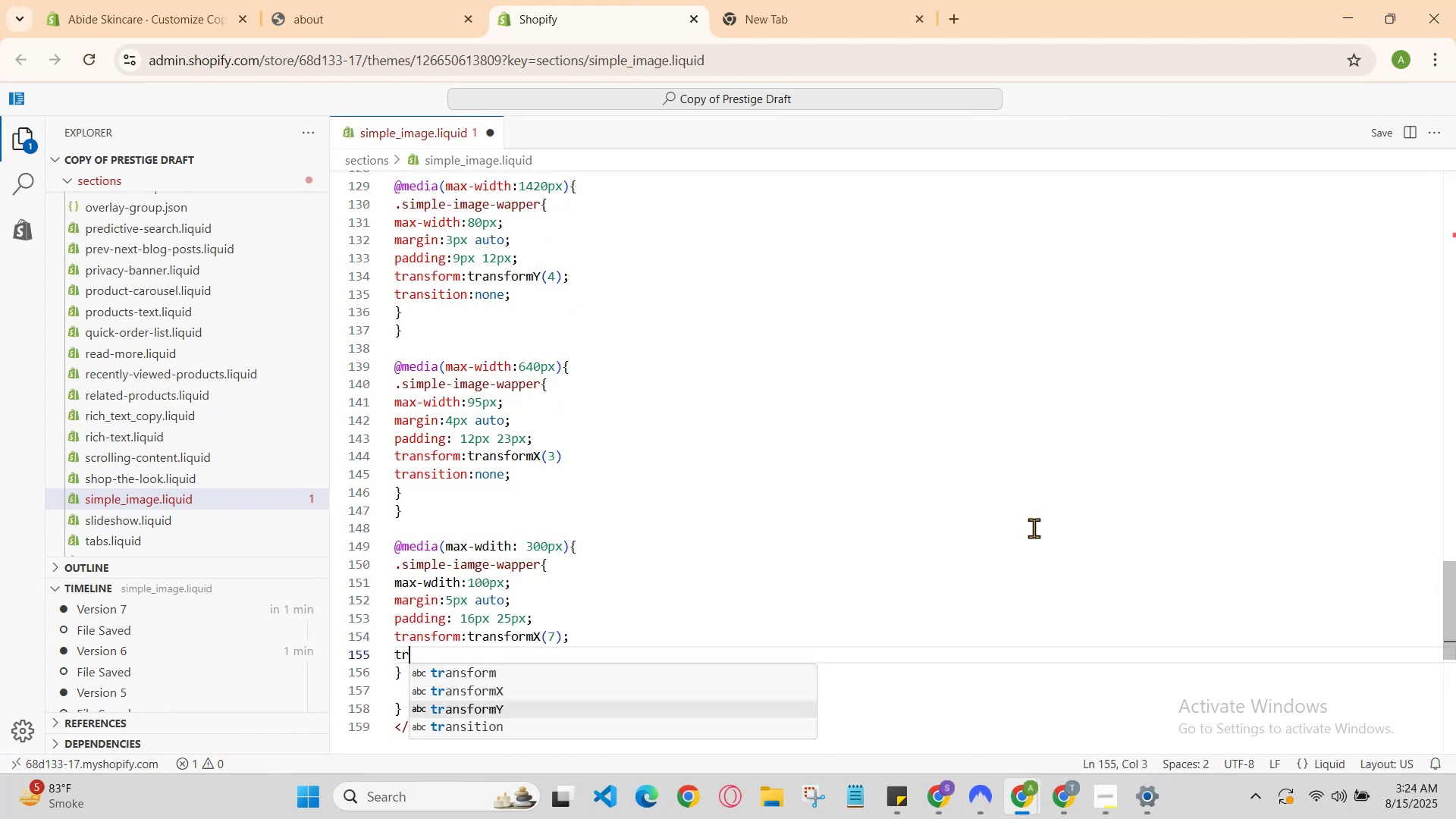 
key(ArrowDown)
 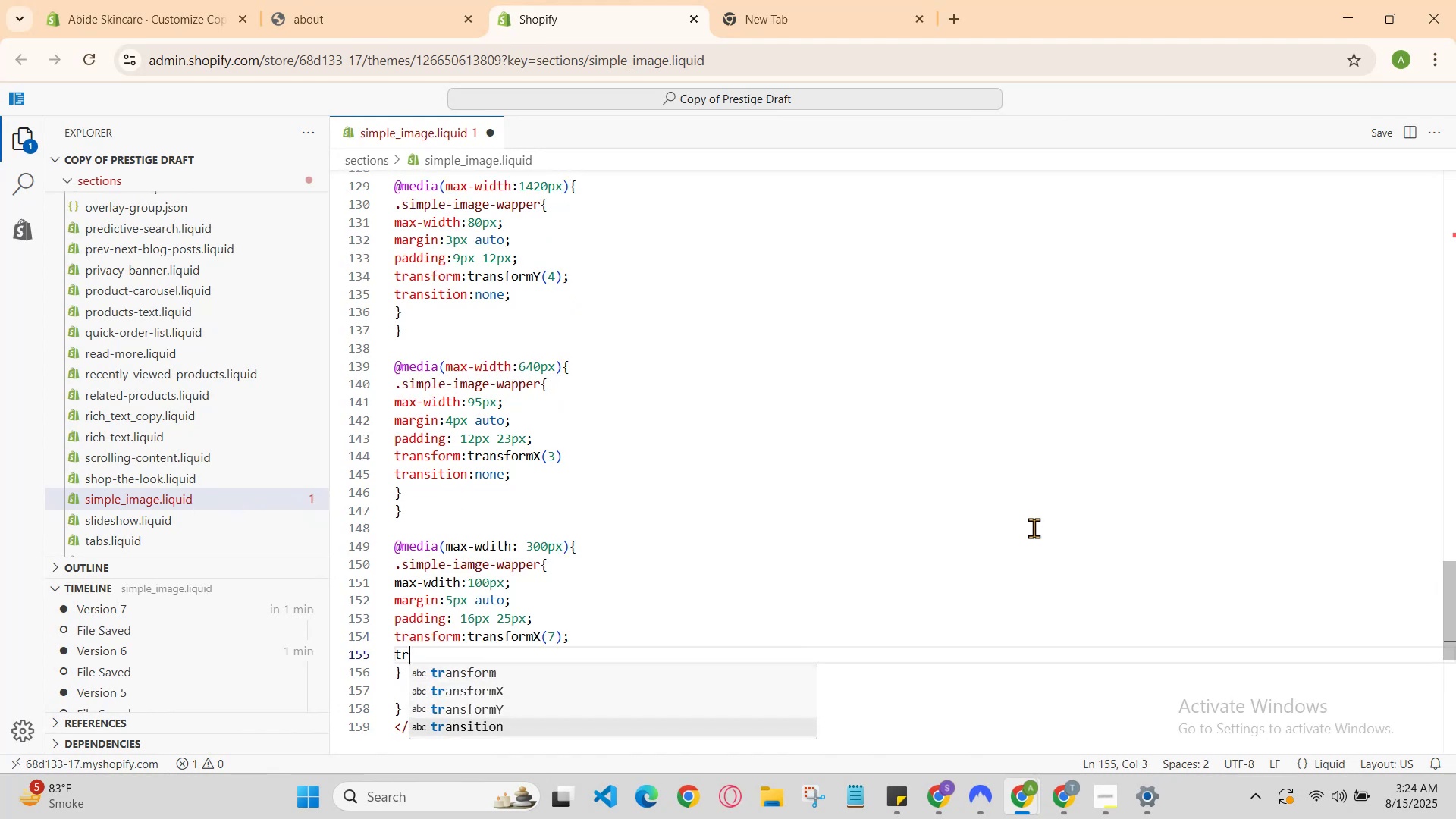 
key(Enter)
 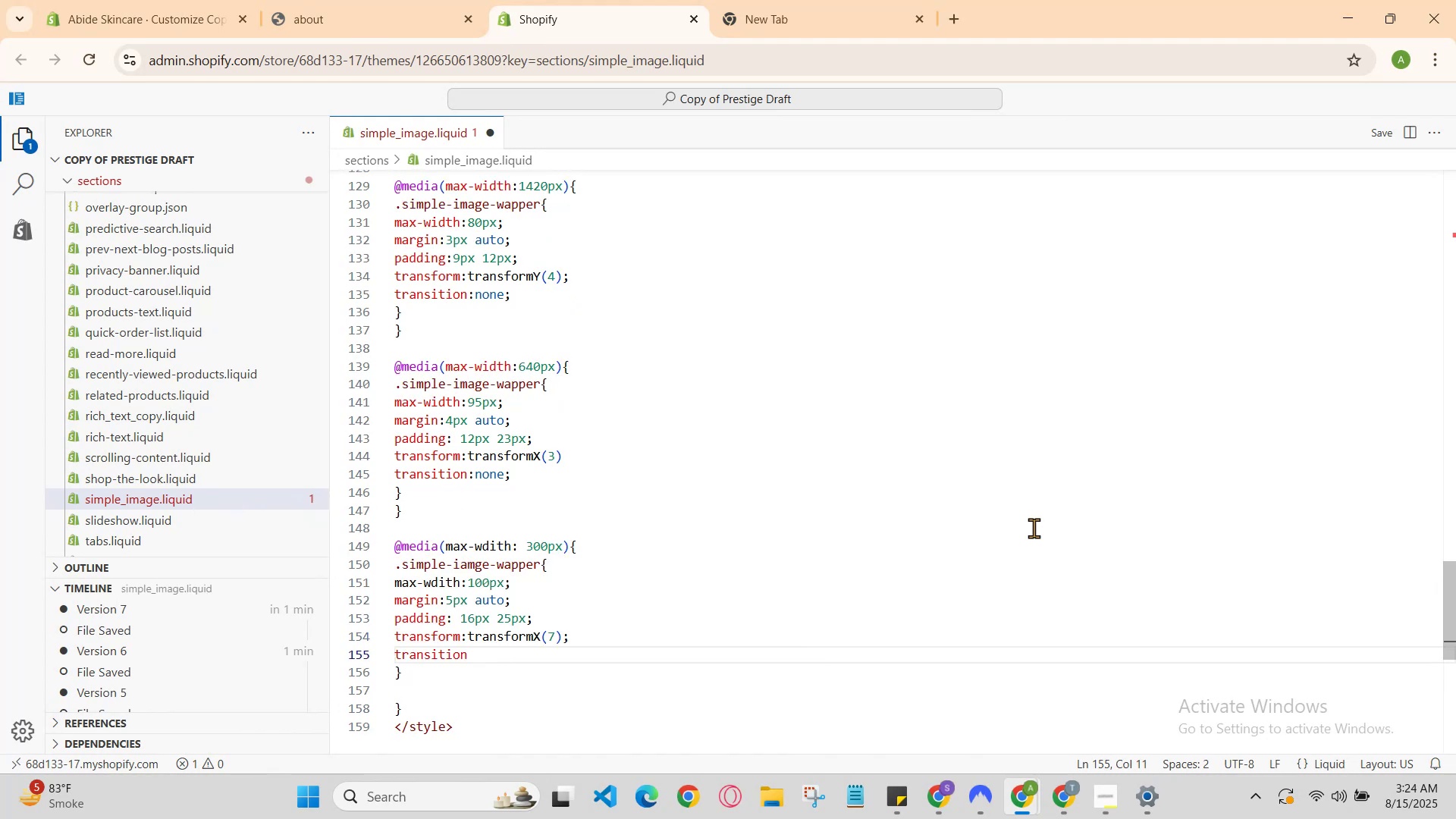 
type(:none;)
 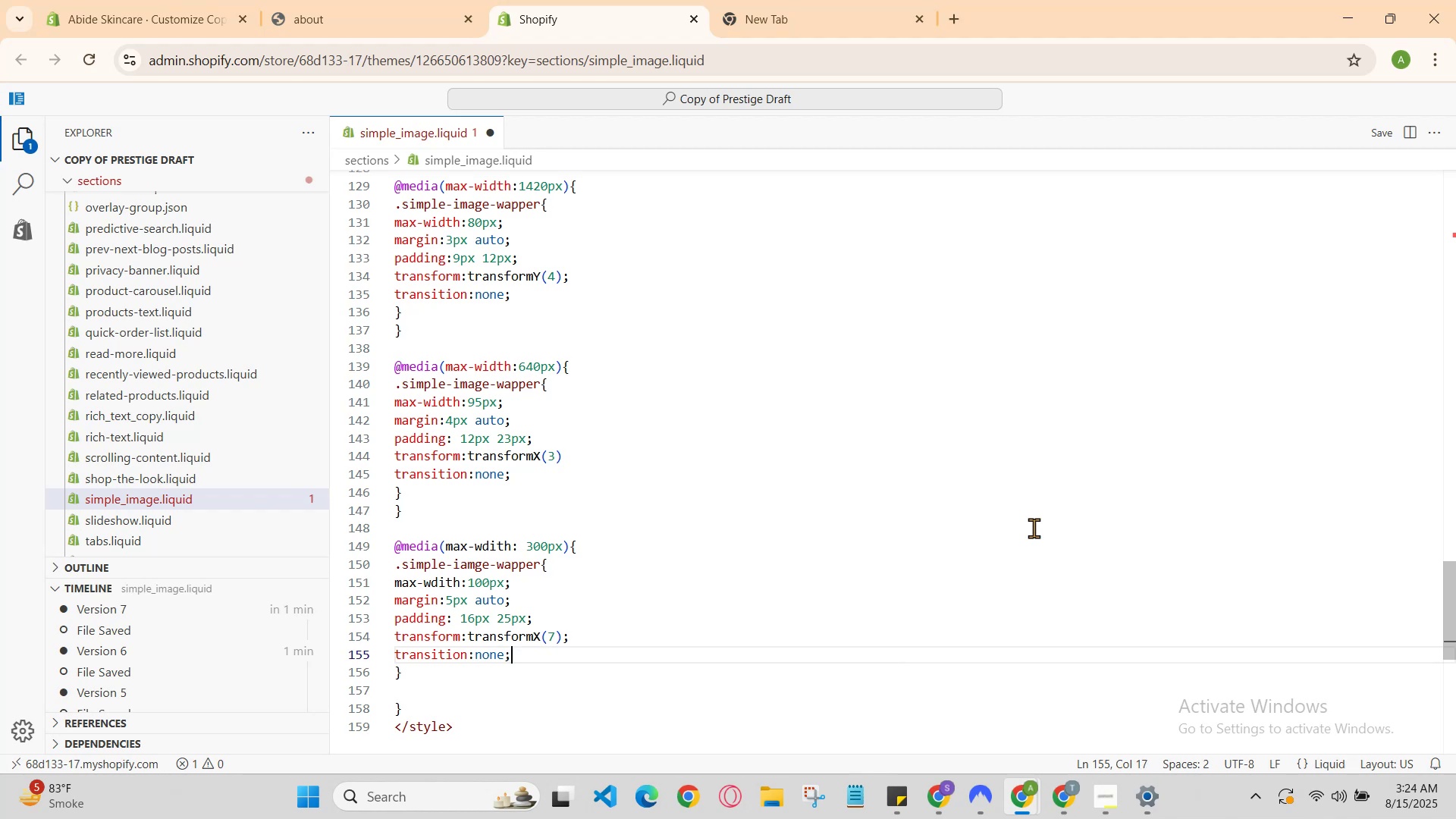 
hold_key(key=ControlLeft, duration=0.79)
 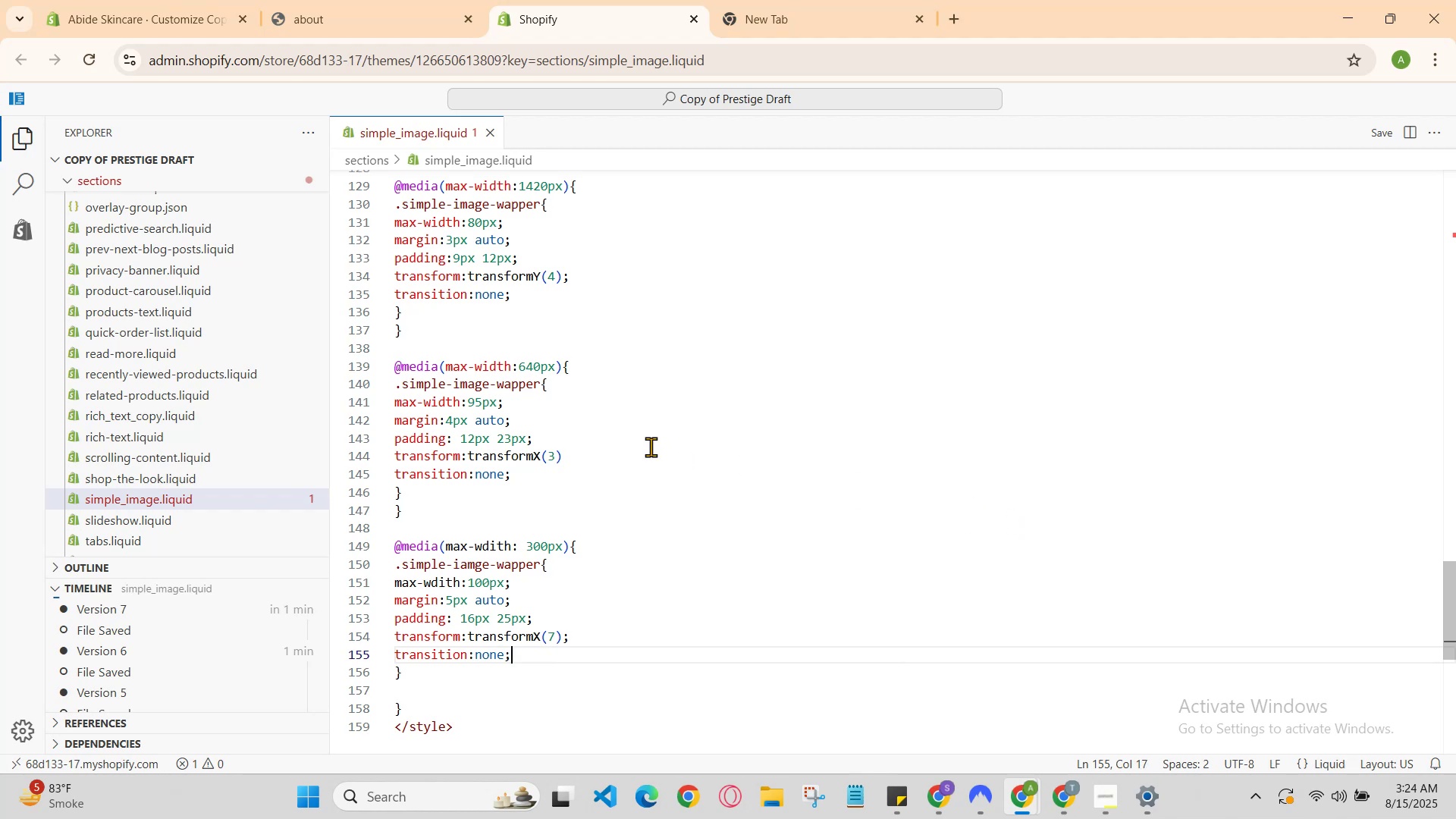 
hold_key(key=S, duration=0.45)
 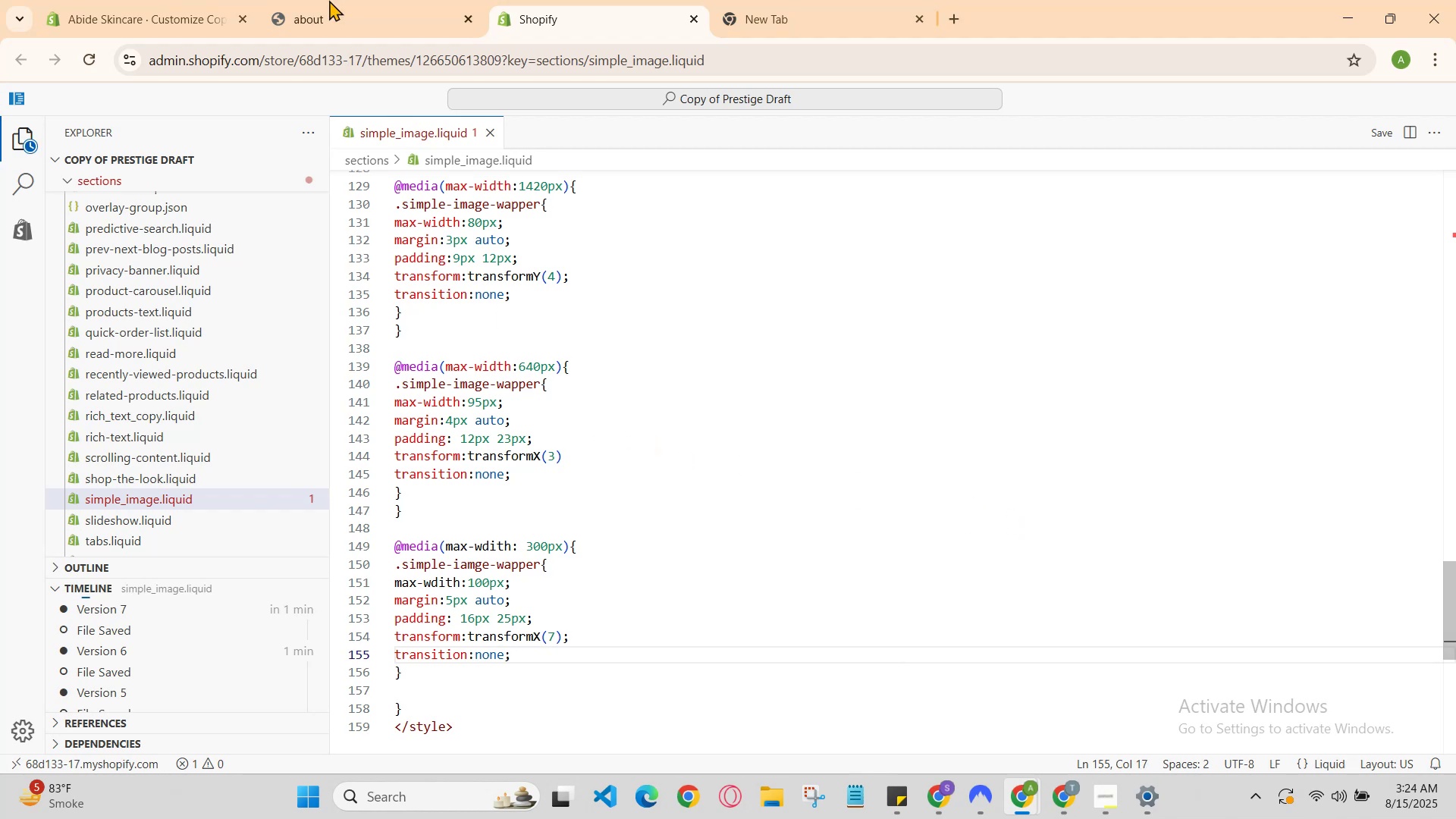 
left_click([335, 0])
 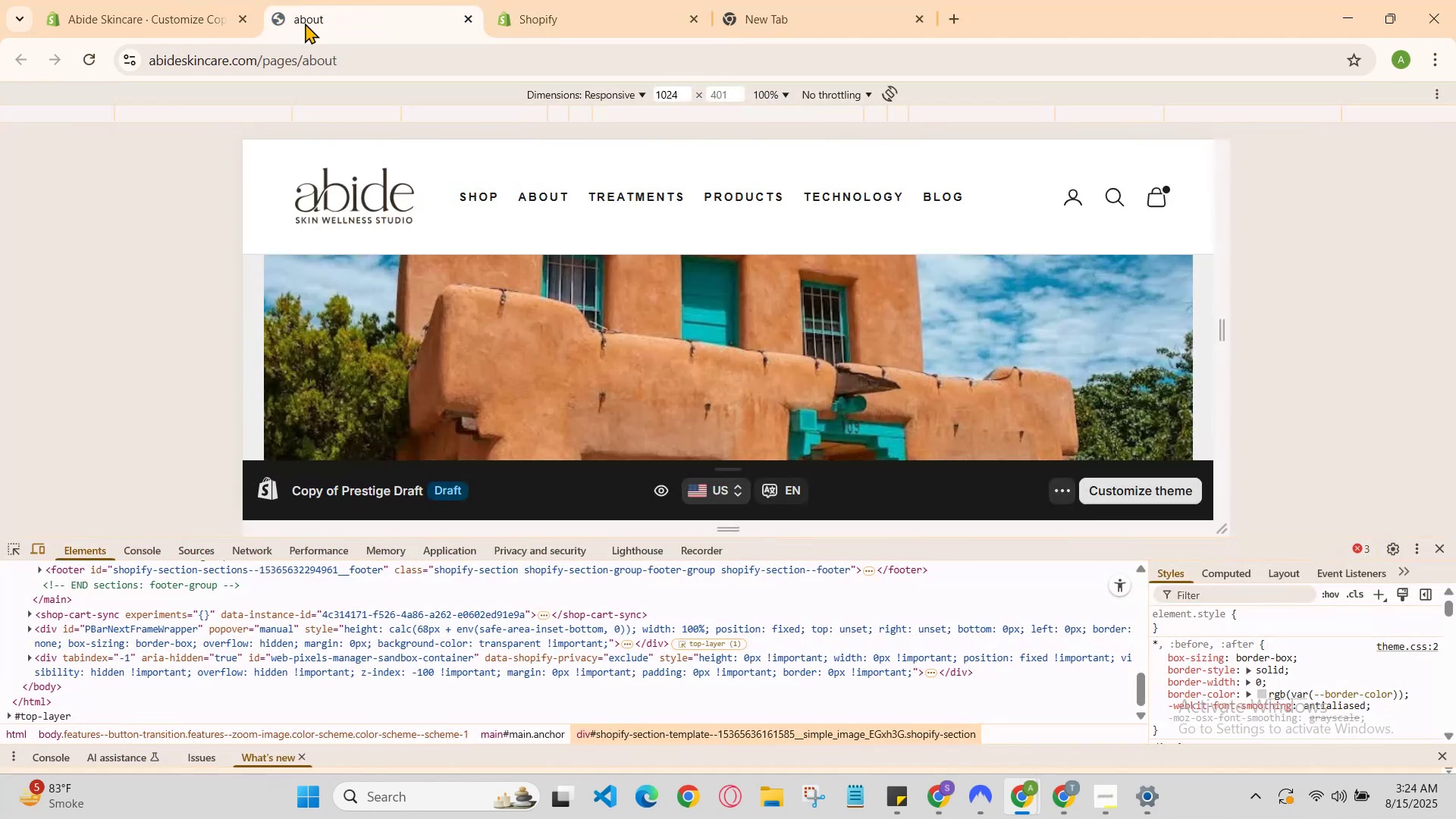 
scroll: coordinate [566, 361], scroll_direction: down, amount: 1.0
 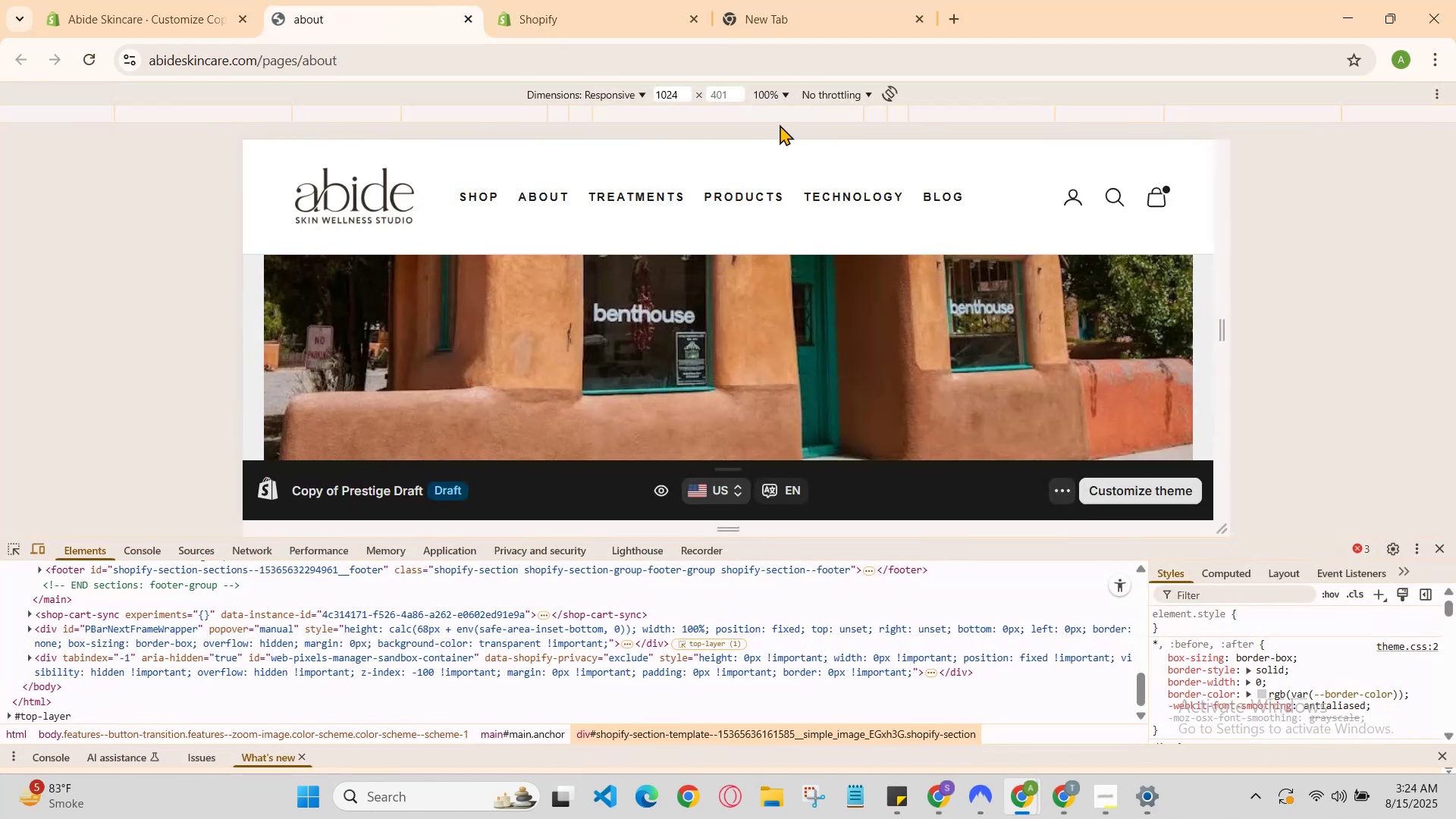 
left_click([787, 106])
 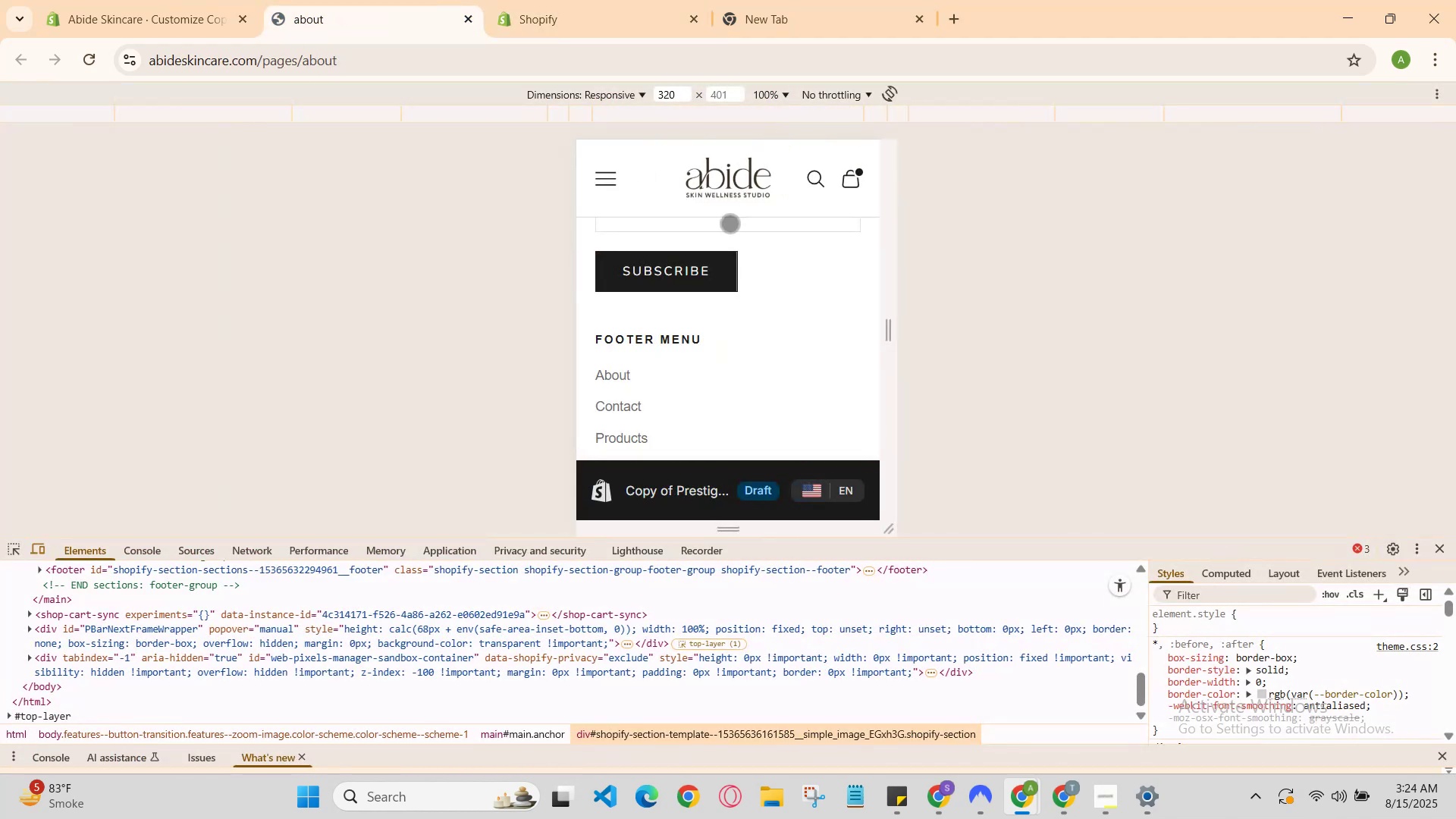 
scroll: coordinate [657, 375], scroll_direction: up, amount: 2.0
 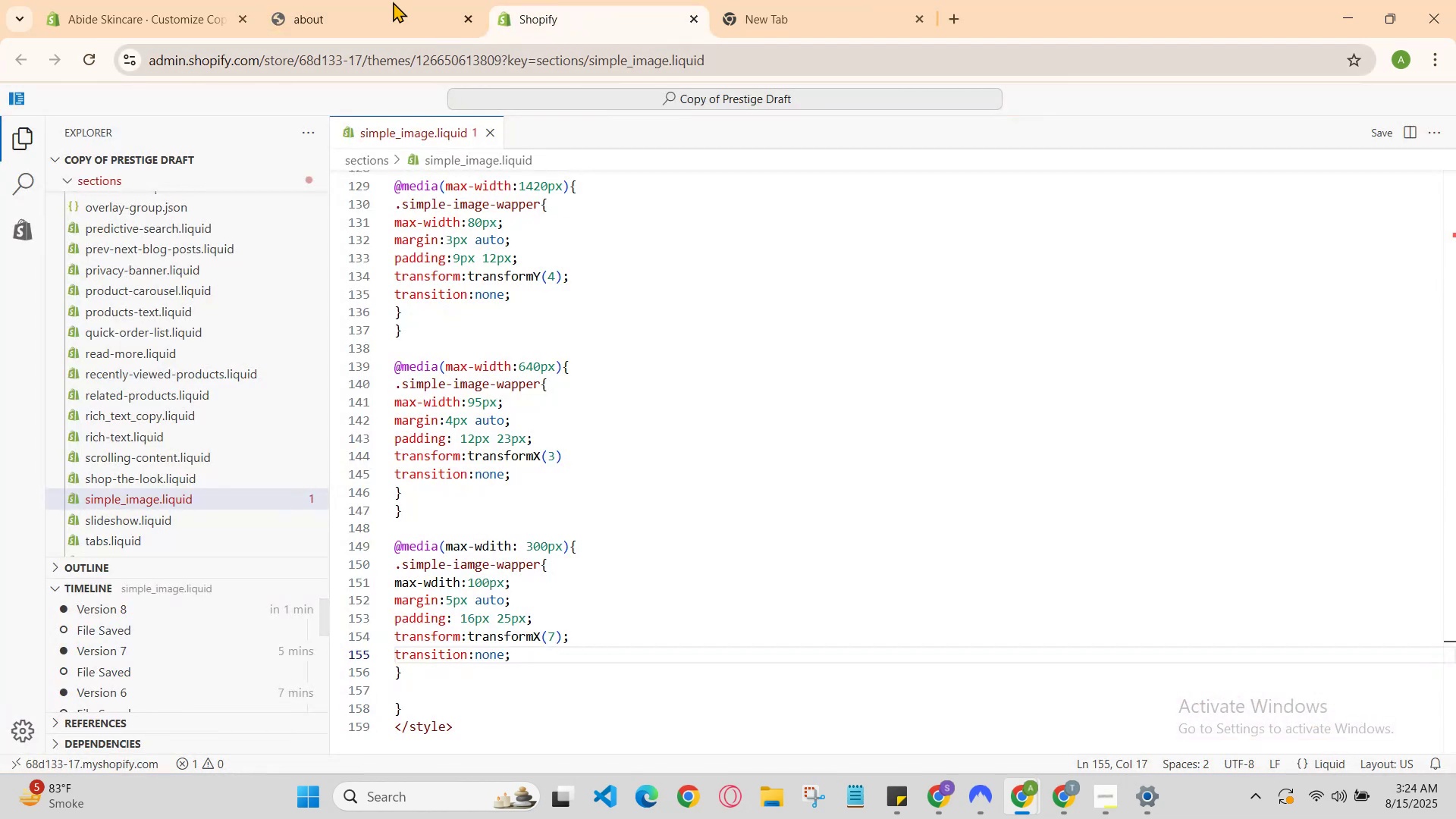 
left_click([325, 0])
 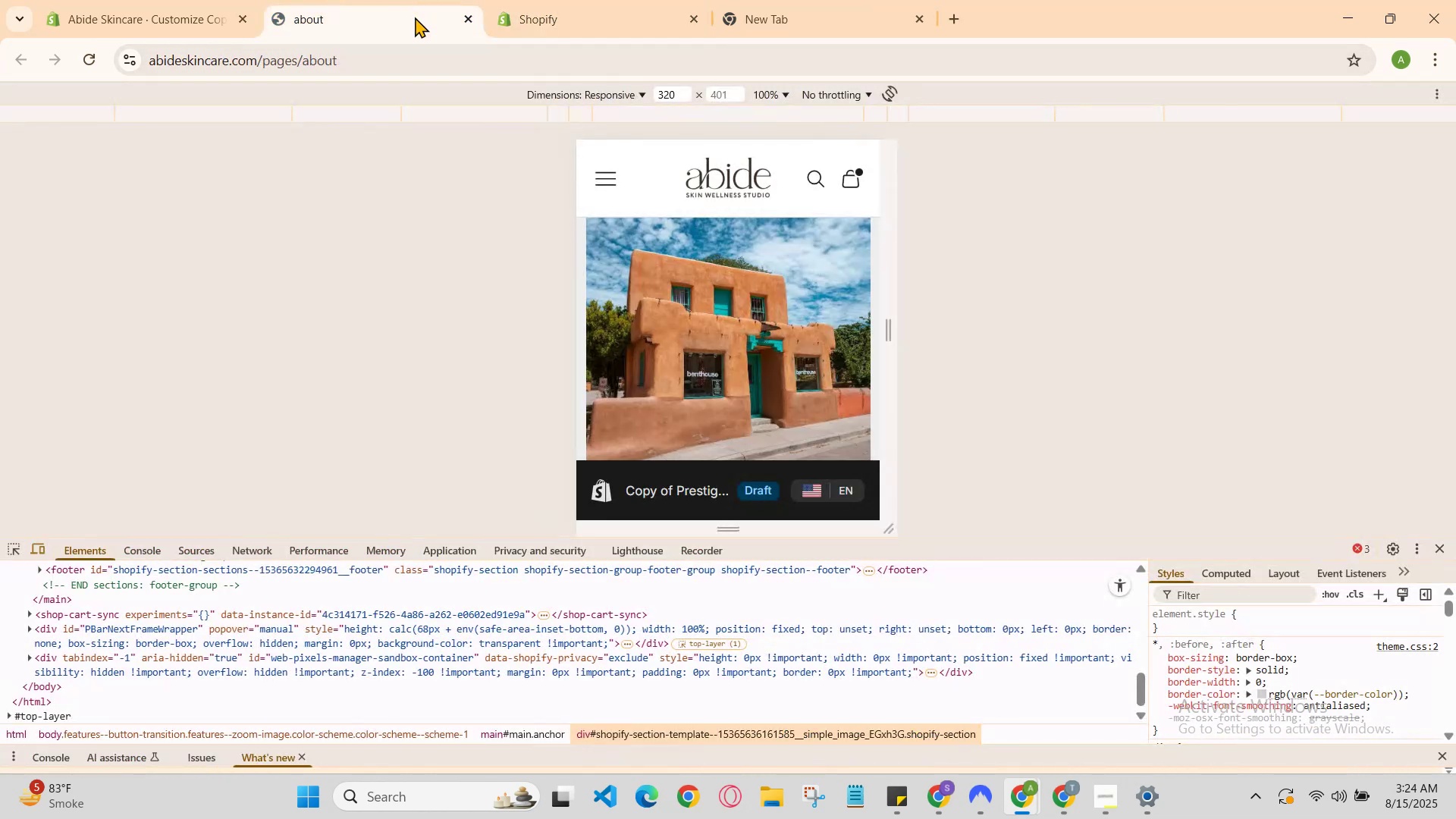 
scroll: coordinate [728, 392], scroll_direction: up, amount: 3.0
 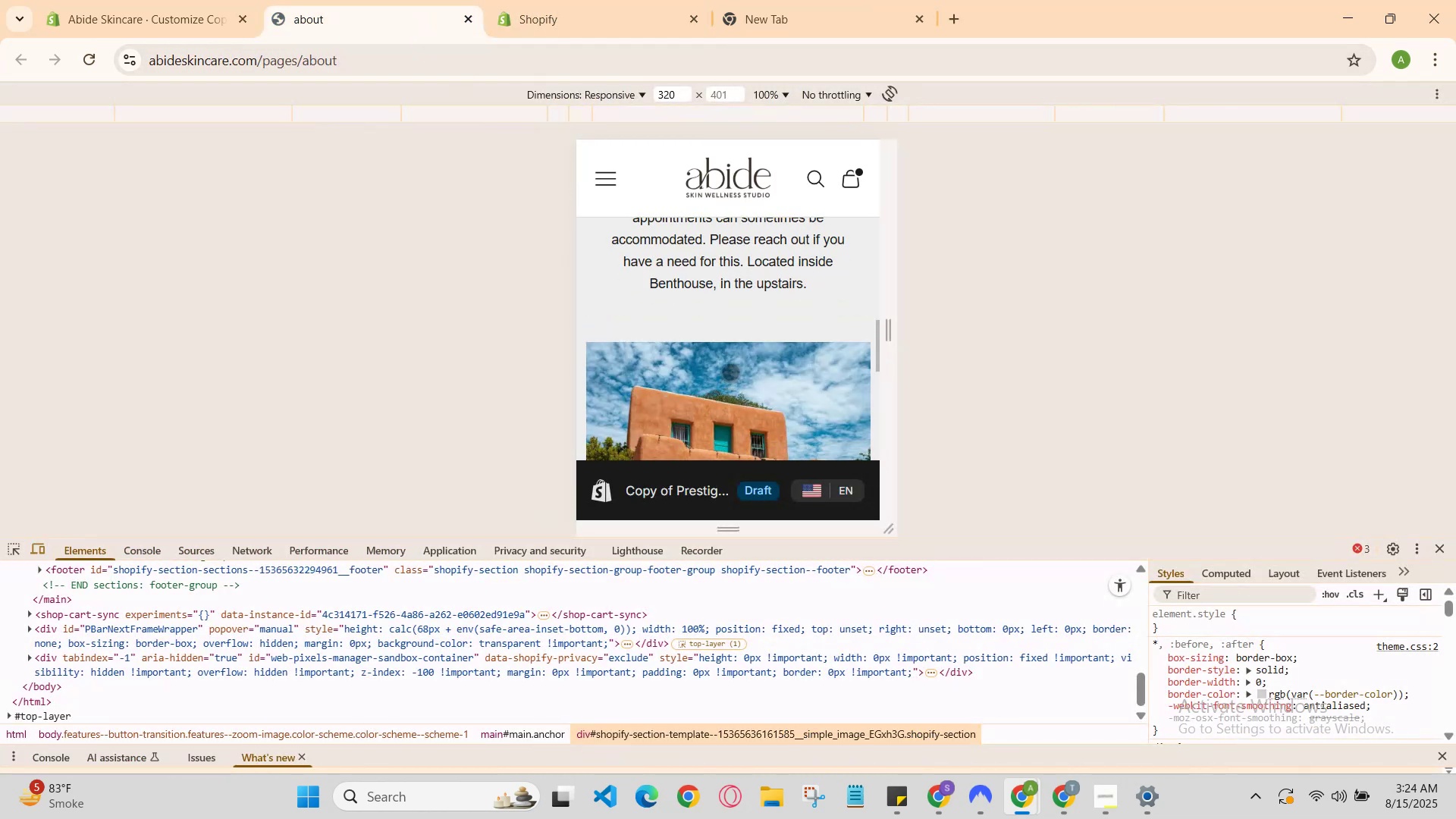 
scroll: coordinate [733, 358], scroll_direction: down, amount: 3.0
 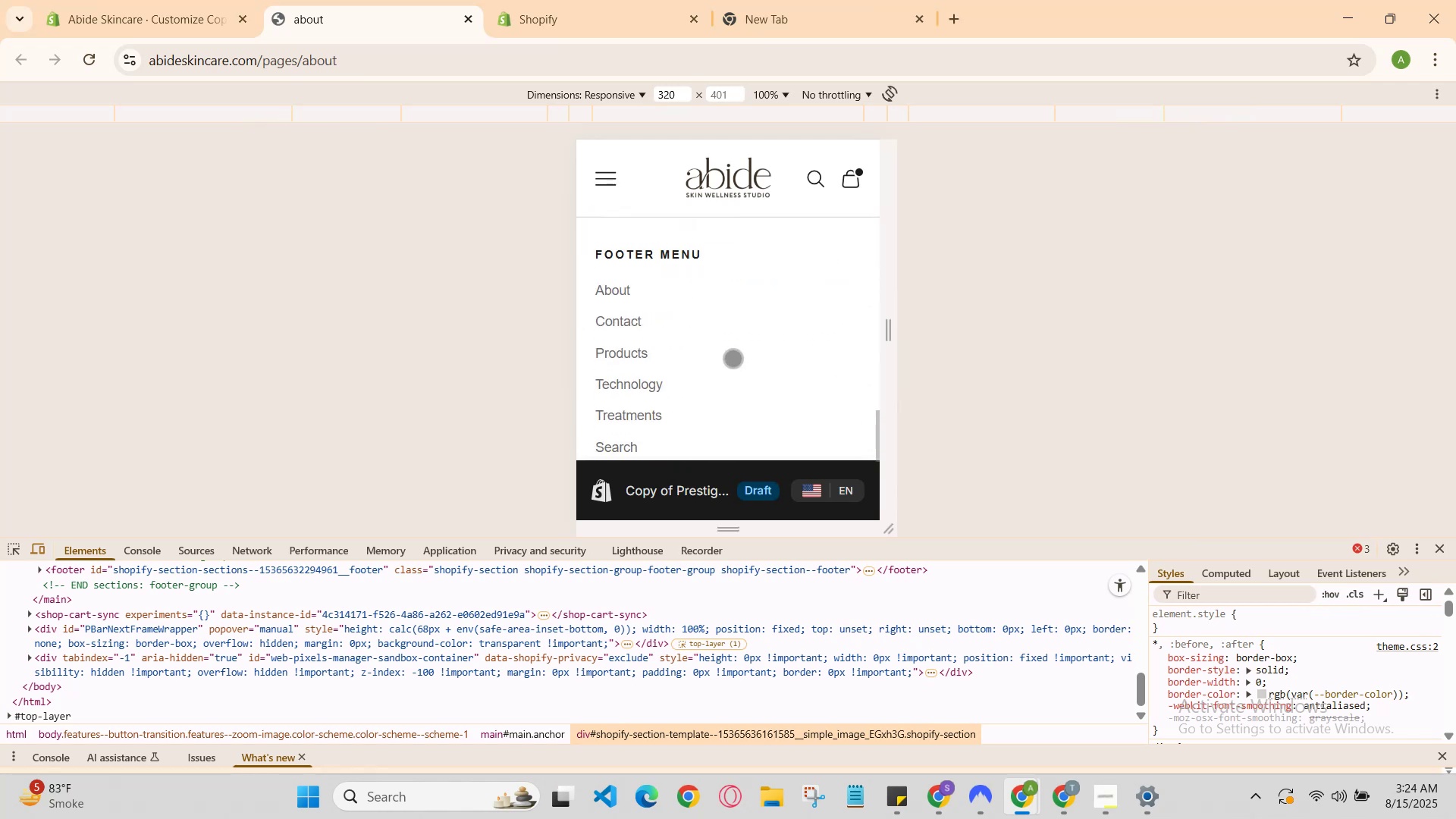 
scroll: coordinate [733, 387], scroll_direction: up, amount: 8.0
 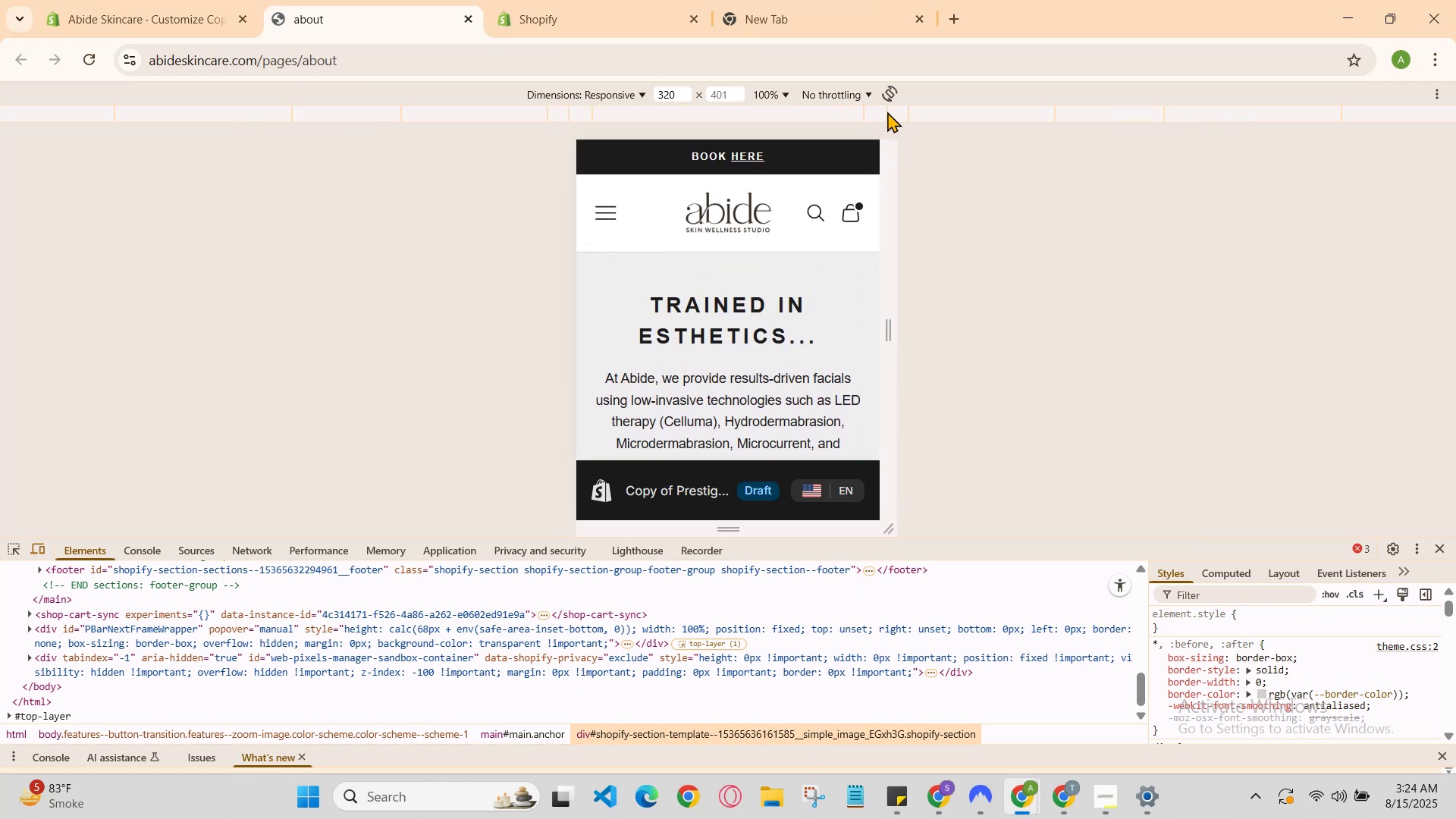 
left_click([886, 111])
 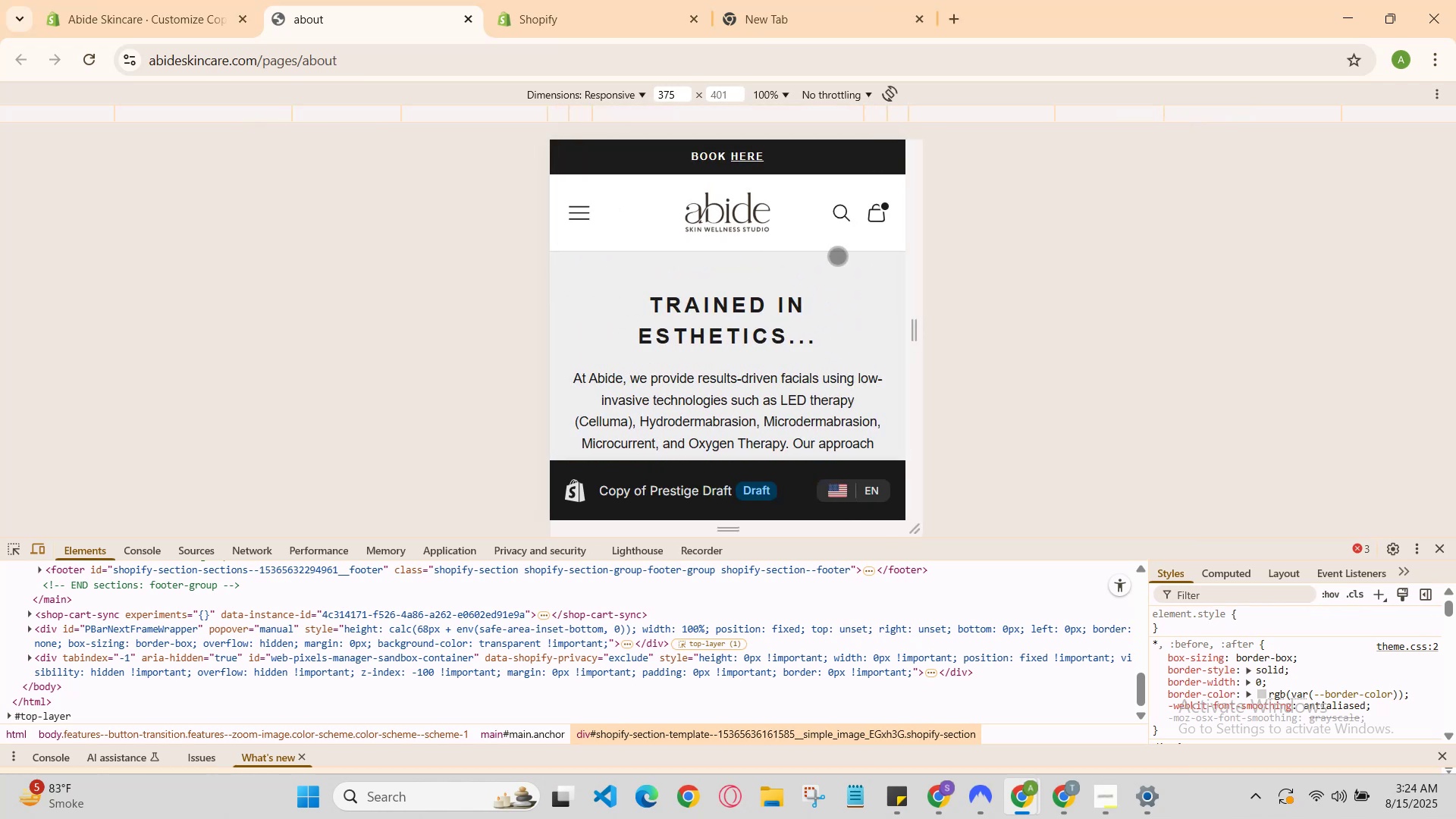 
scroll: coordinate [821, 324], scroll_direction: down, amount: 5.0
 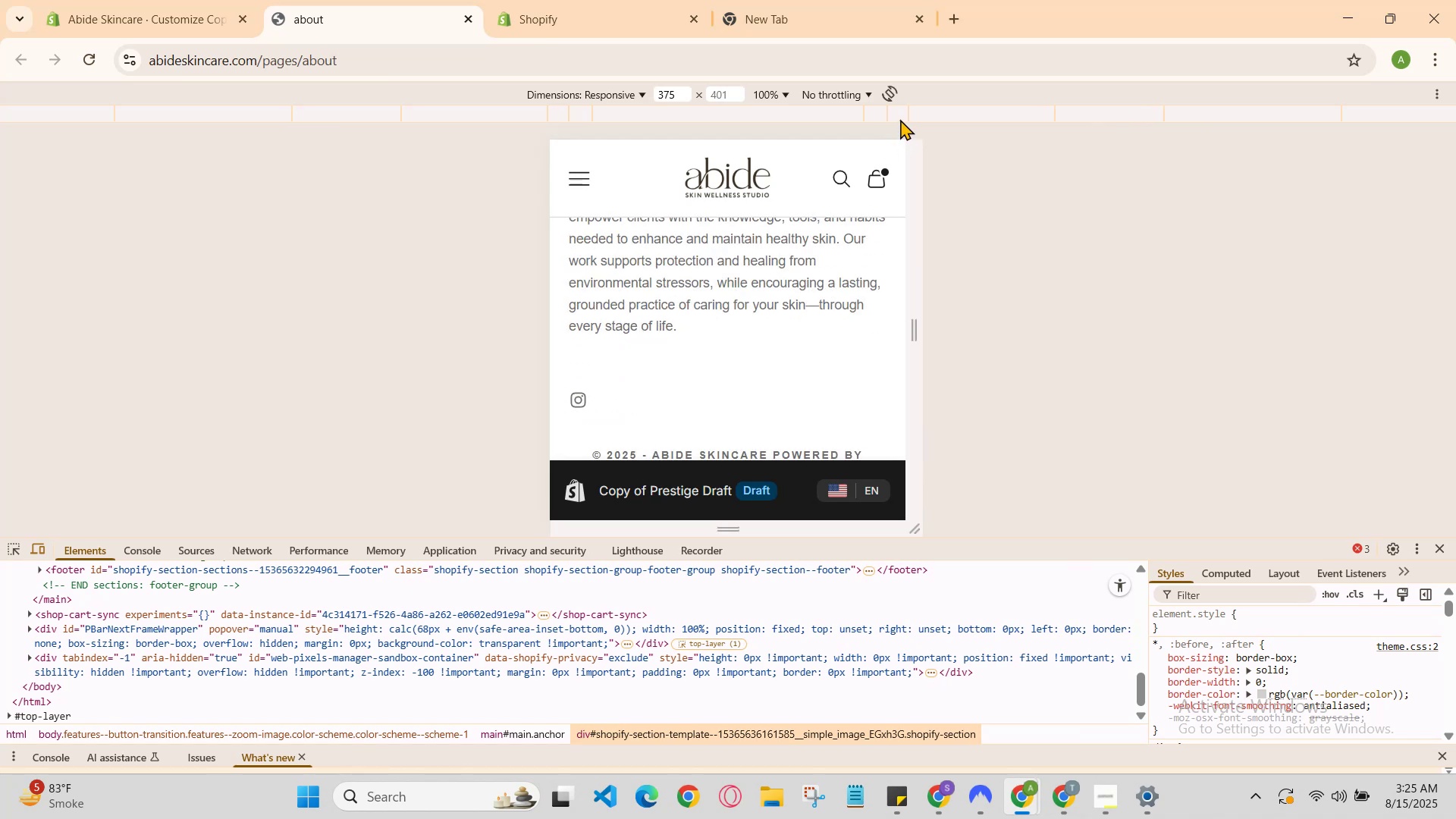 
left_click([900, 119])
 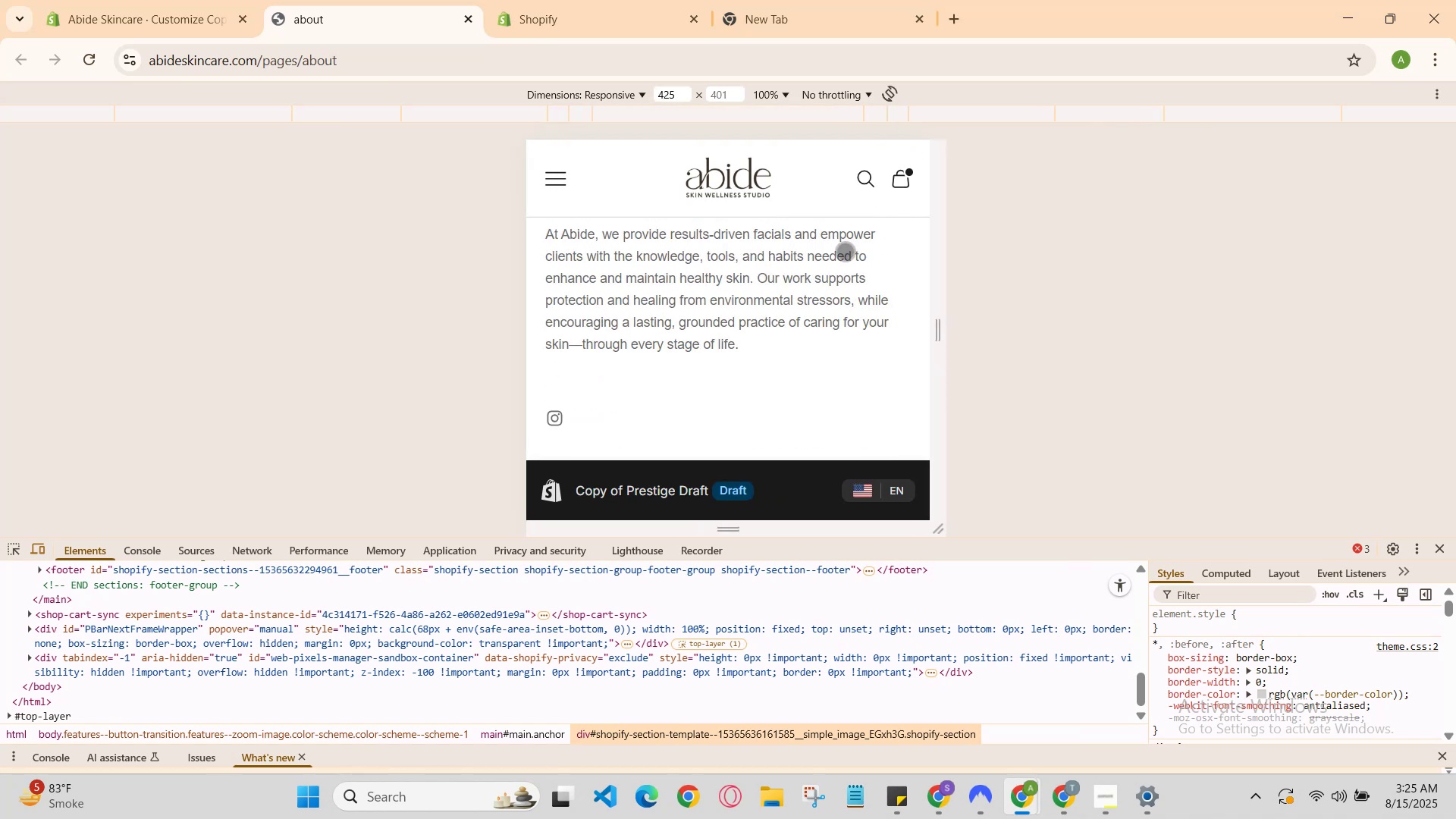 
scroll: coordinate [827, 397], scroll_direction: up, amount: 10.0
 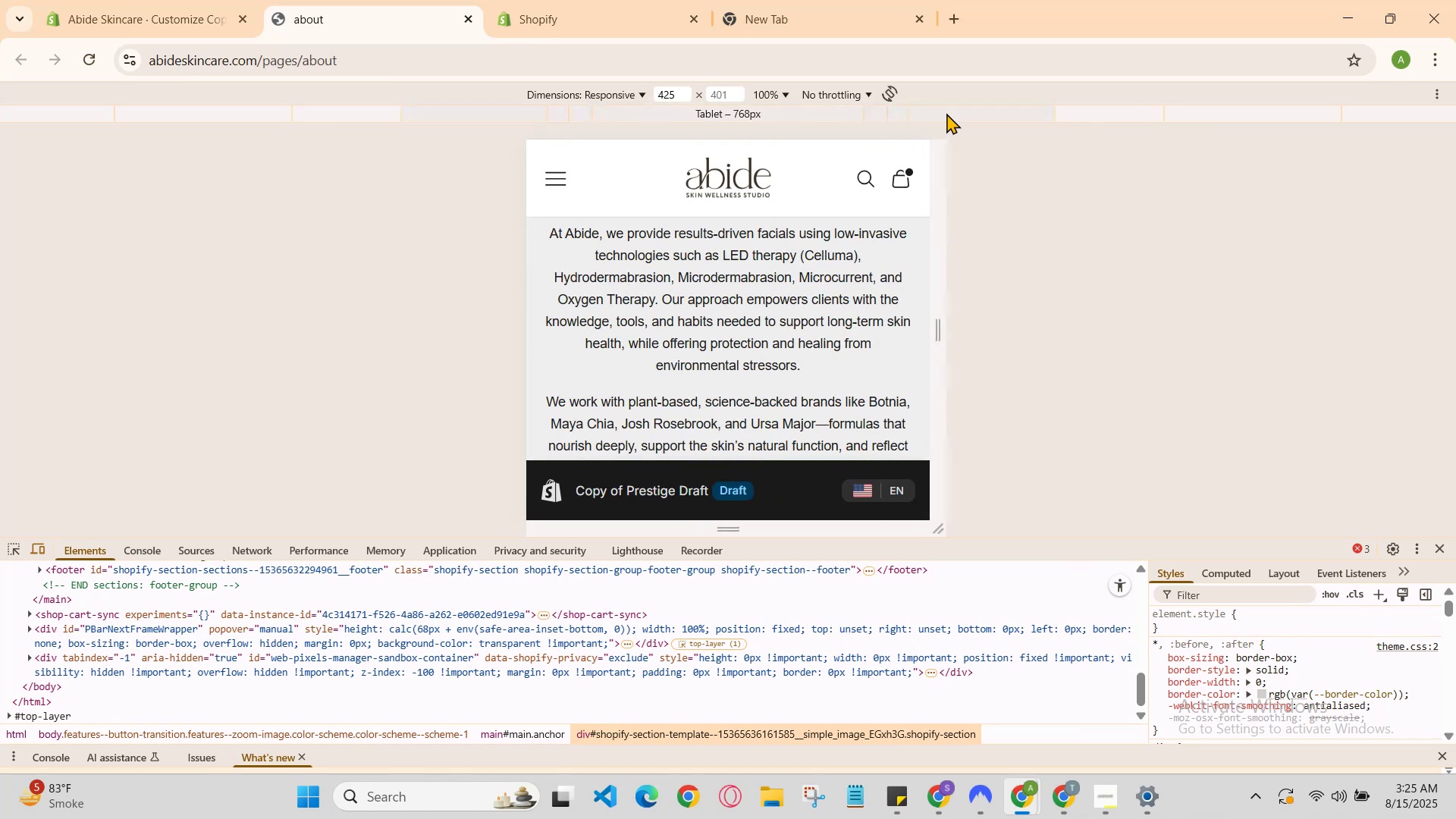 
left_click([946, 113])
 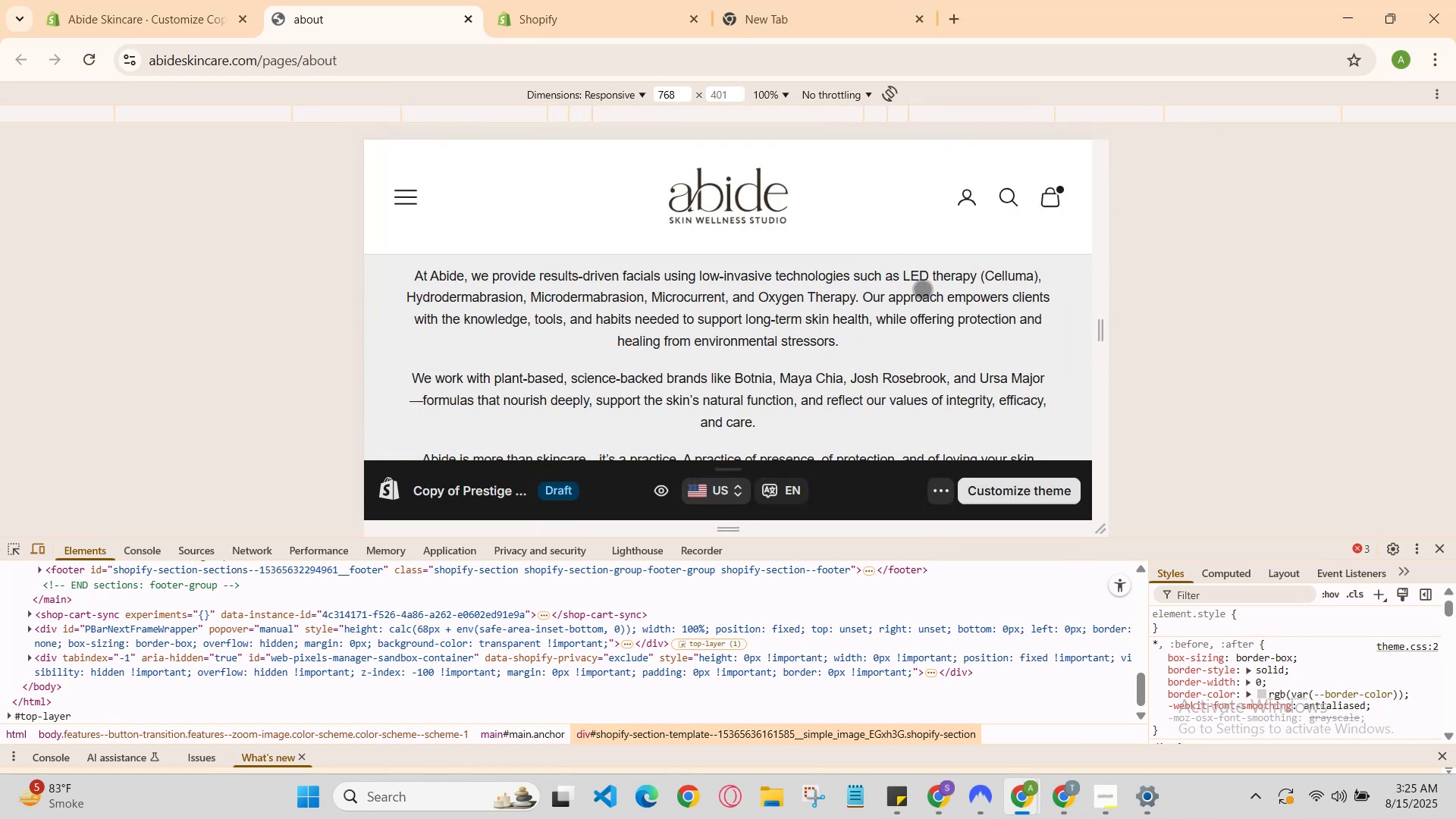 
scroll: coordinate [923, 315], scroll_direction: down, amount: 7.0
 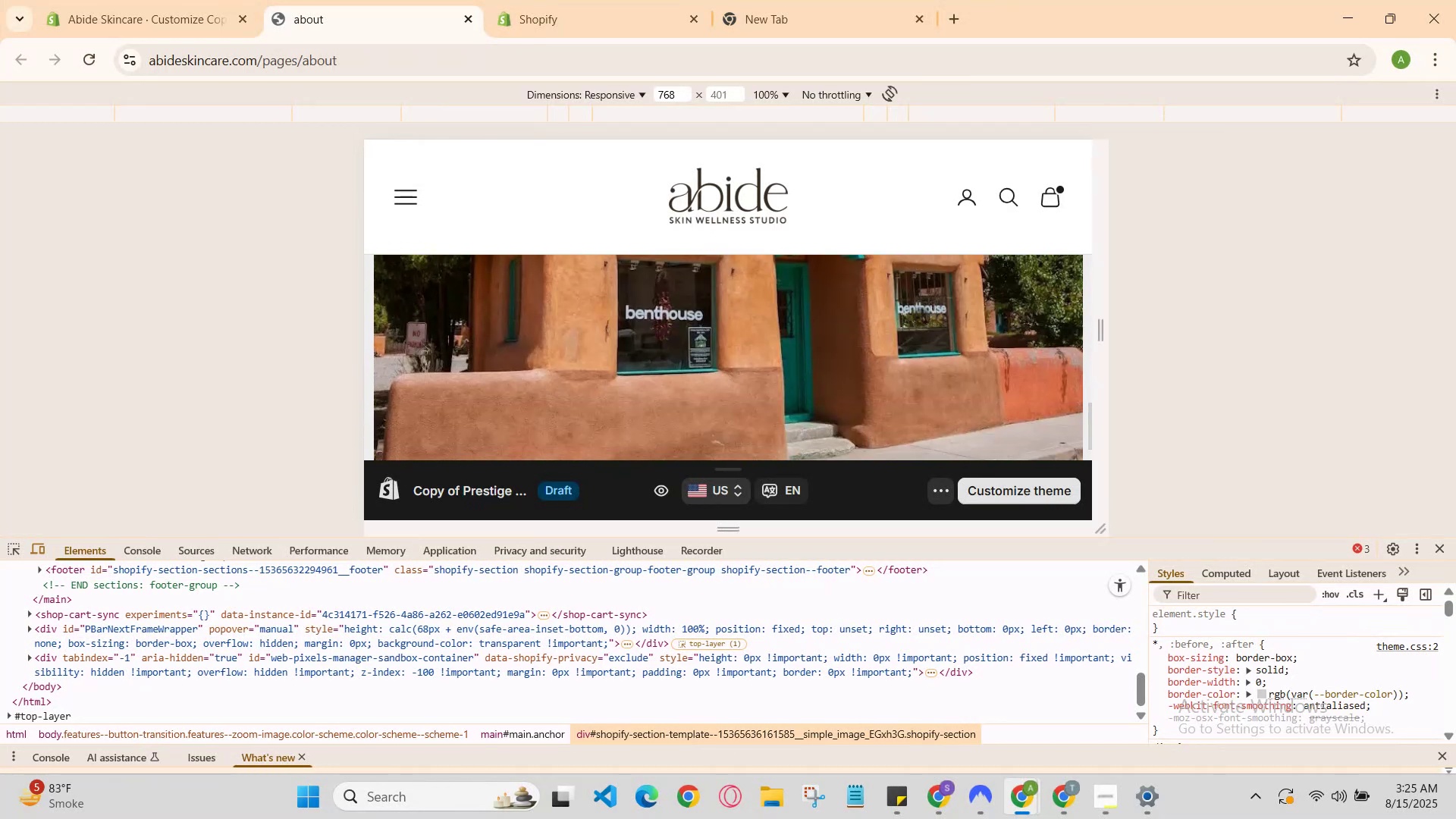 
scroll: coordinate [920, 319], scroll_direction: down, amount: 3.0
 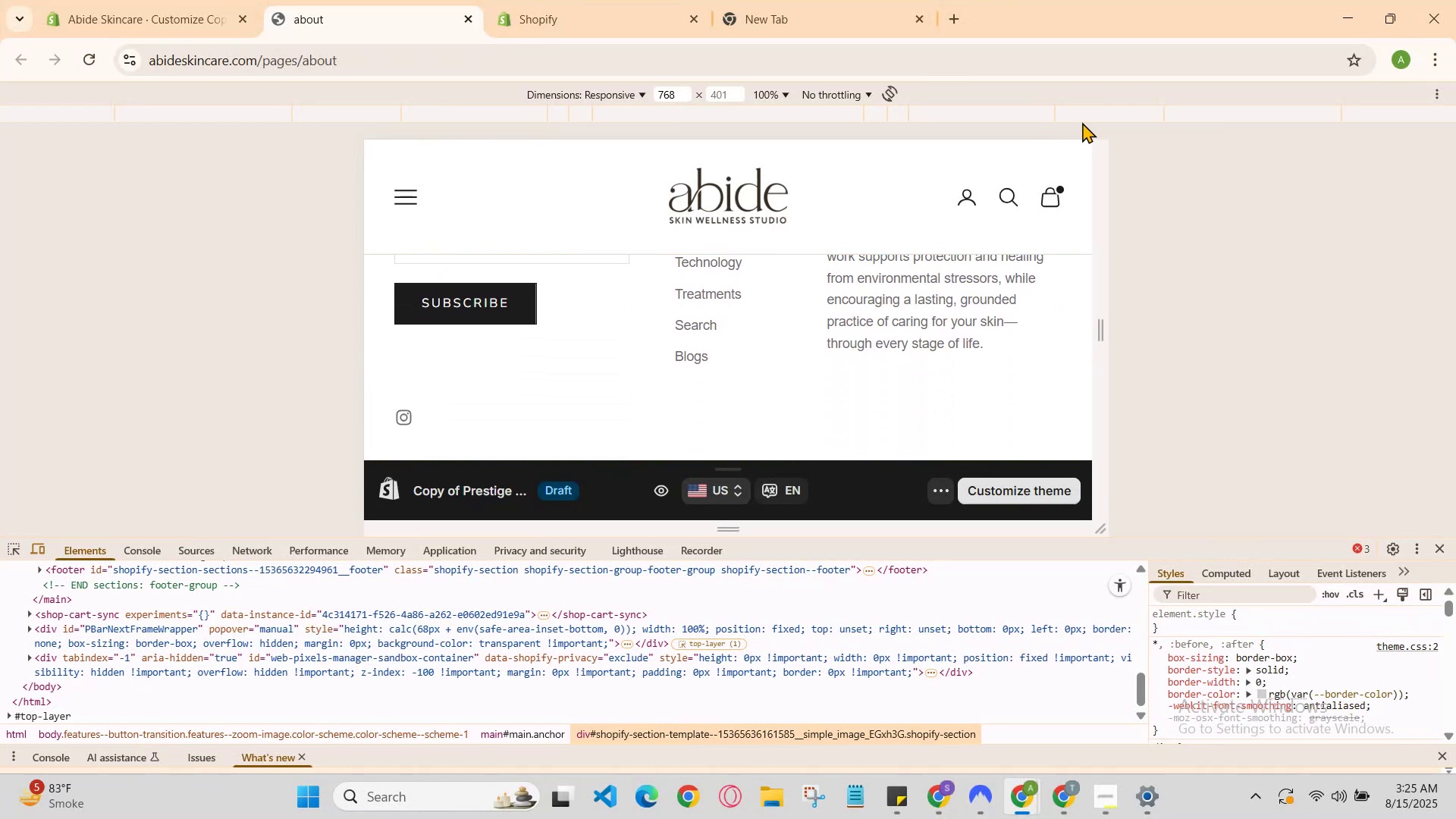 
left_click([1085, 119])
 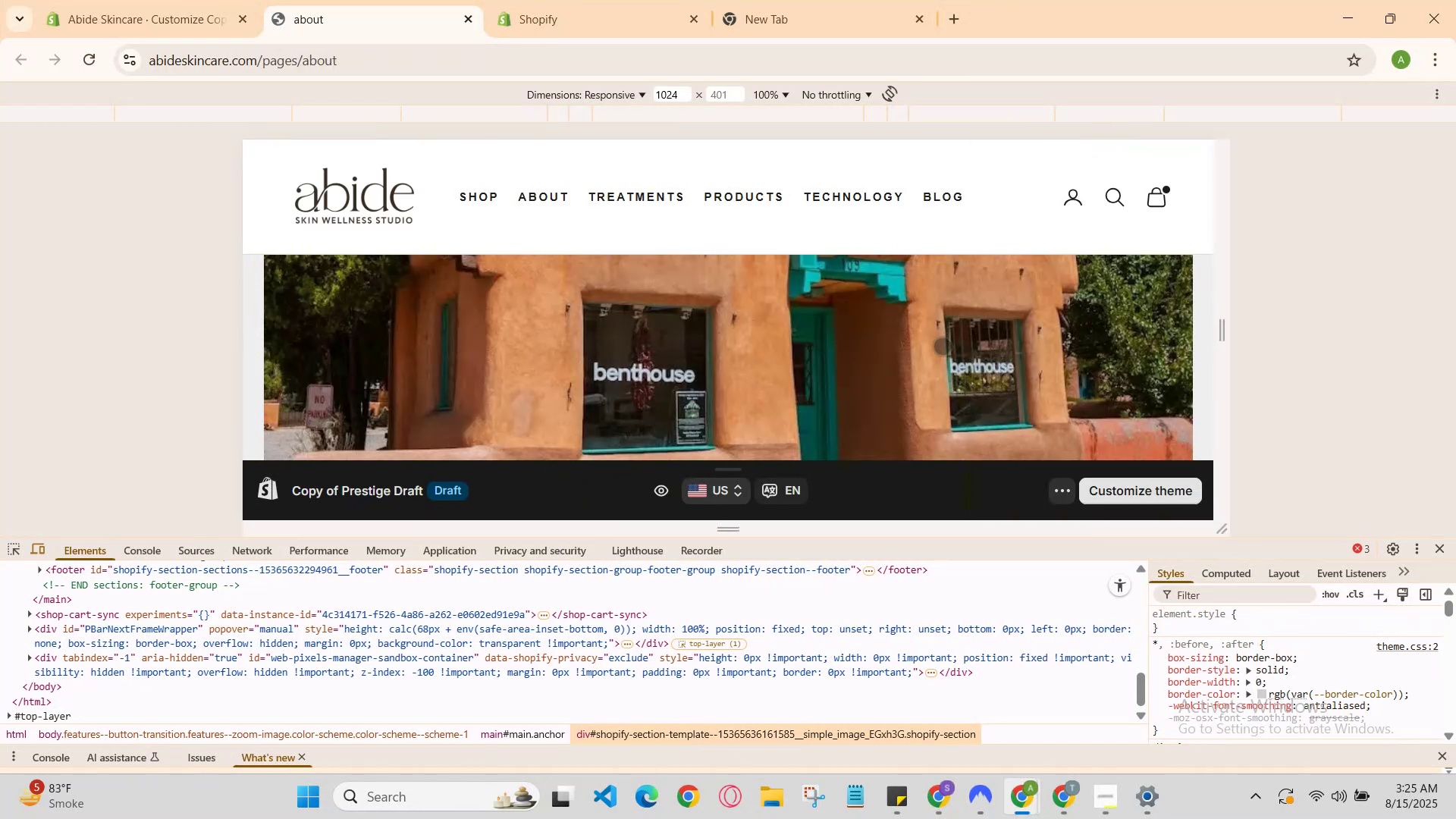 
scroll: coordinate [930, 389], scroll_direction: up, amount: 8.0
 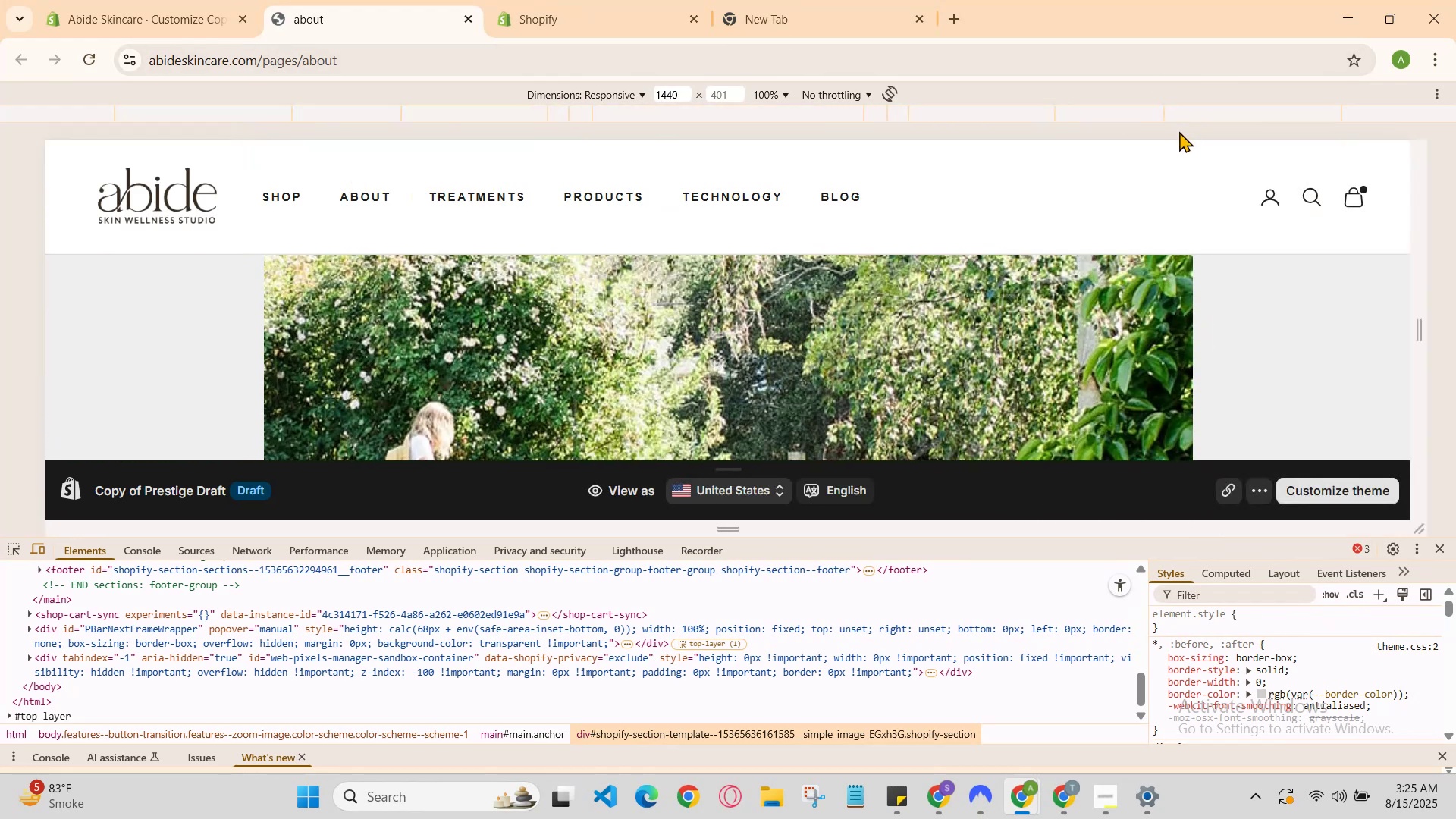 
scroll: coordinate [1067, 326], scroll_direction: down, amount: 5.0
 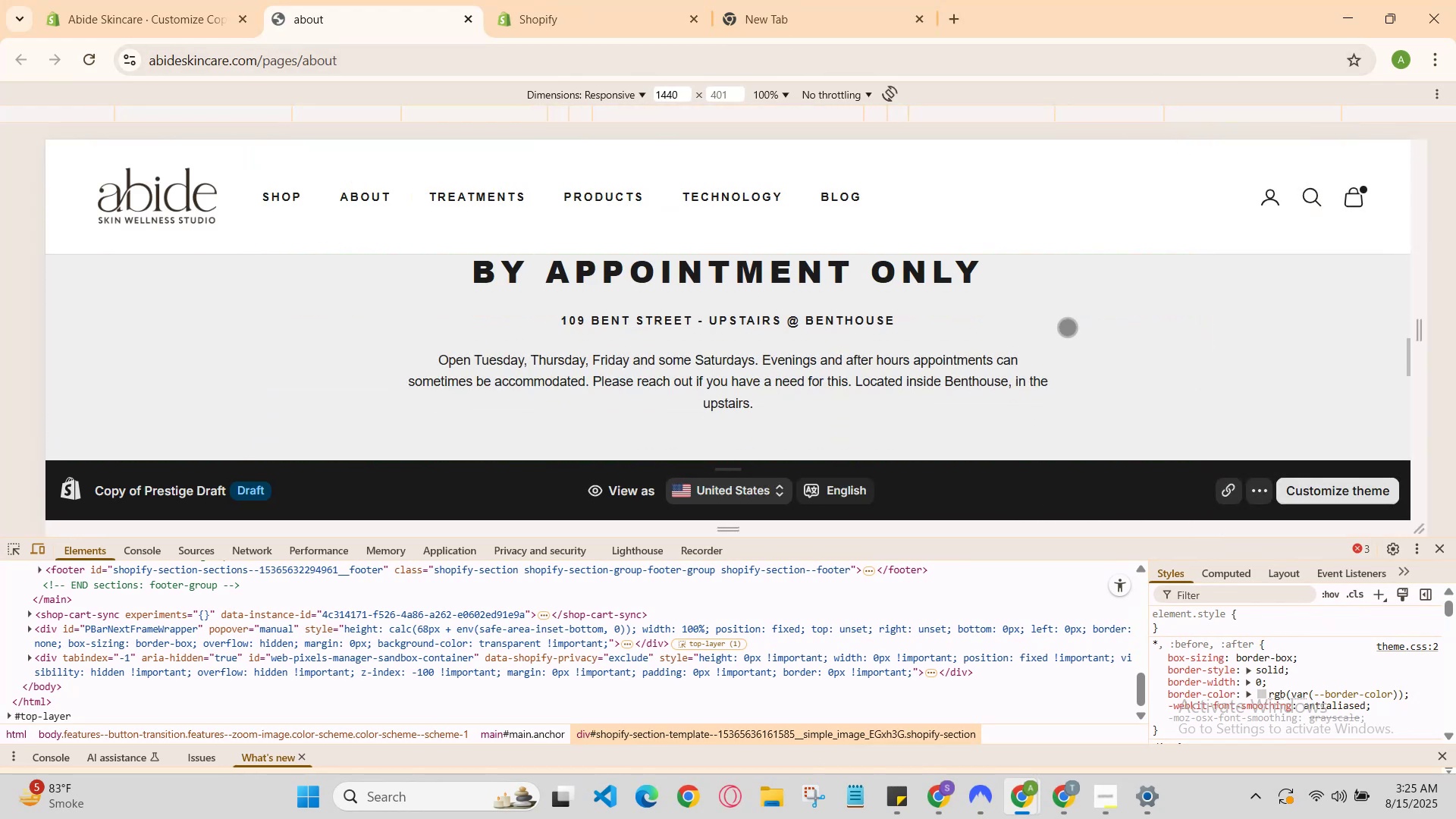 
scroll: coordinate [1058, 340], scroll_direction: down, amount: 4.0
 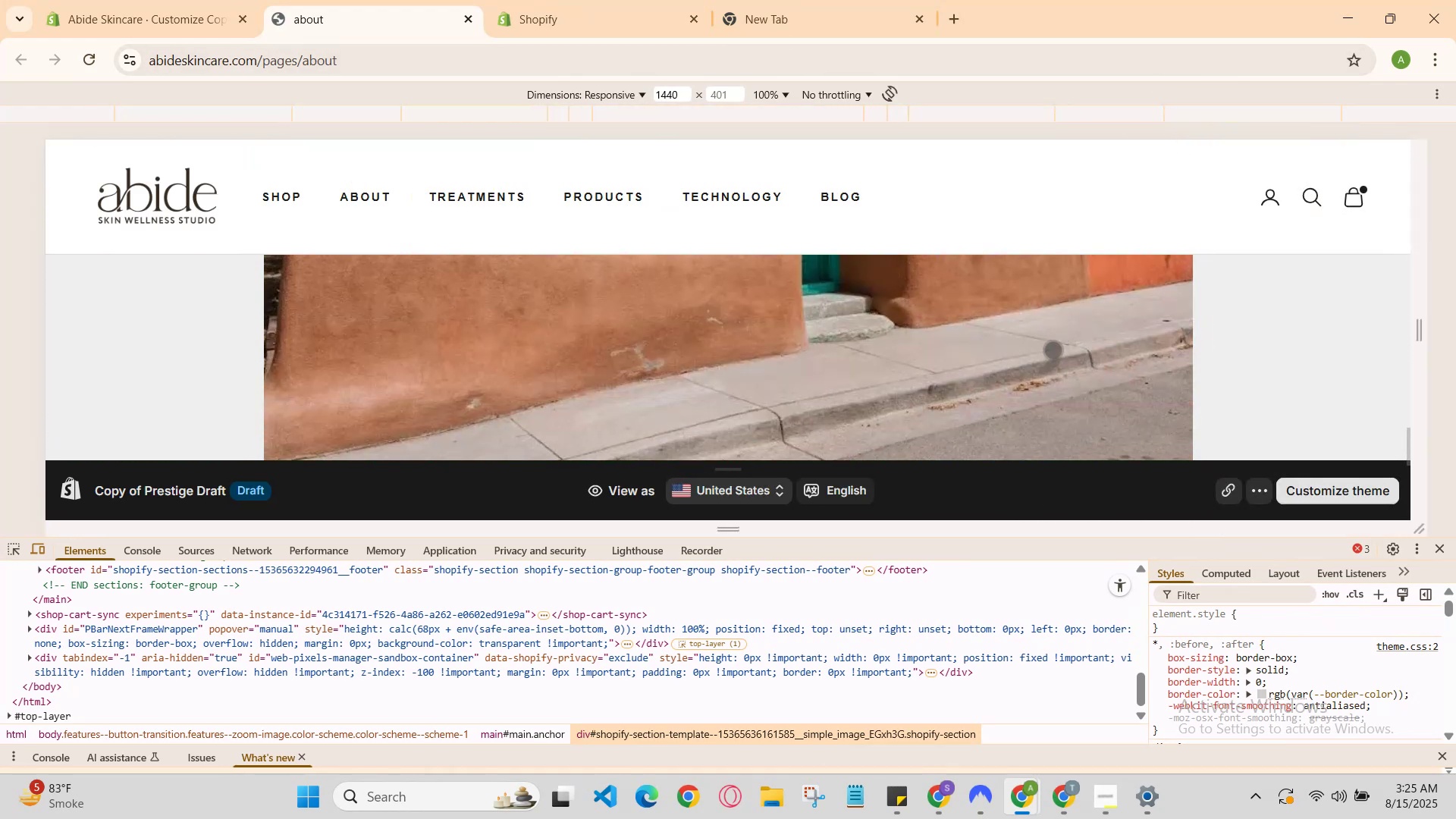 
scroll: coordinate [1046, 369], scroll_direction: up, amount: 10.0
 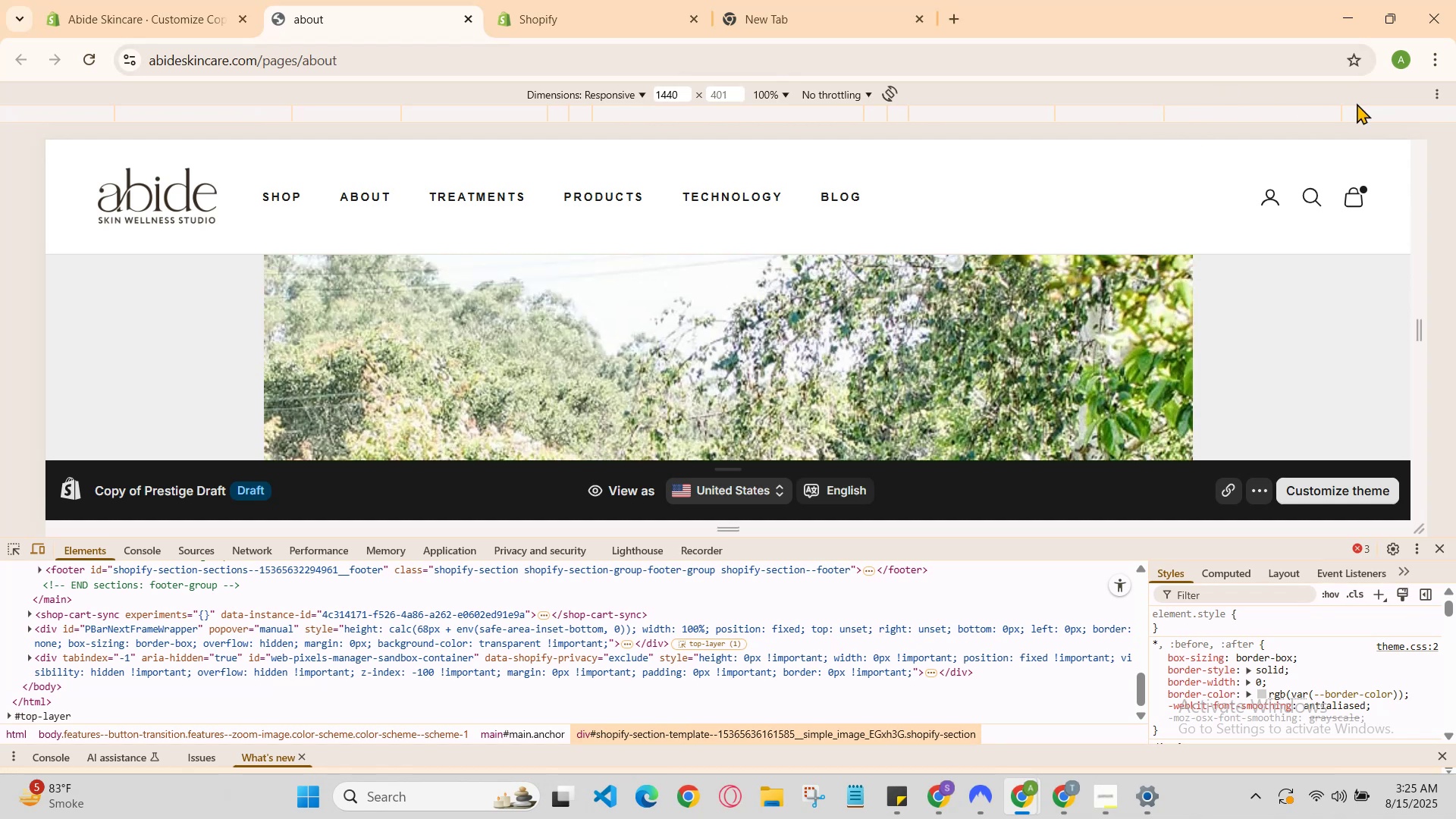 
left_click([1360, 108])
 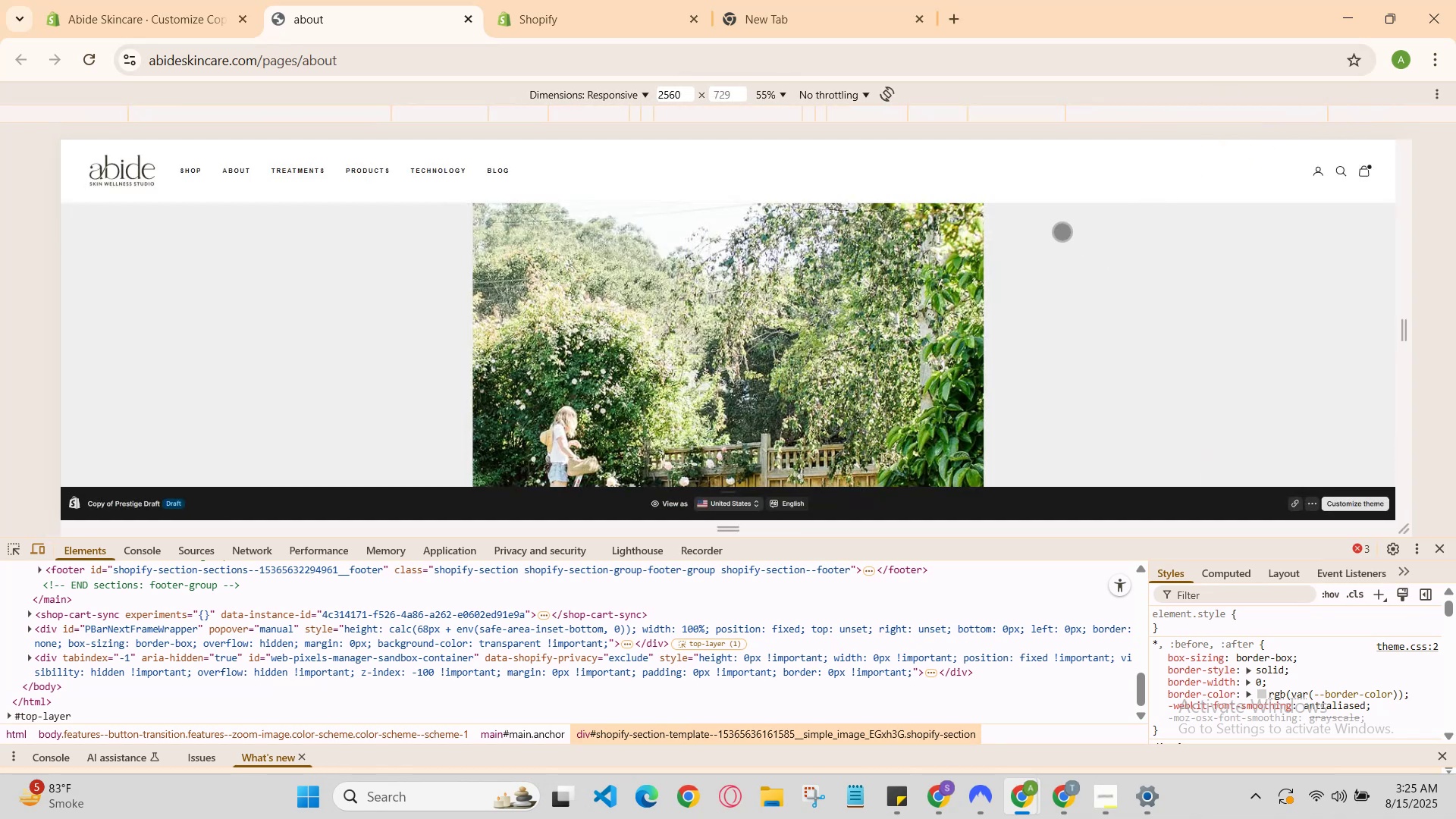 
scroll: coordinate [1026, 293], scroll_direction: down, amount: 8.0
 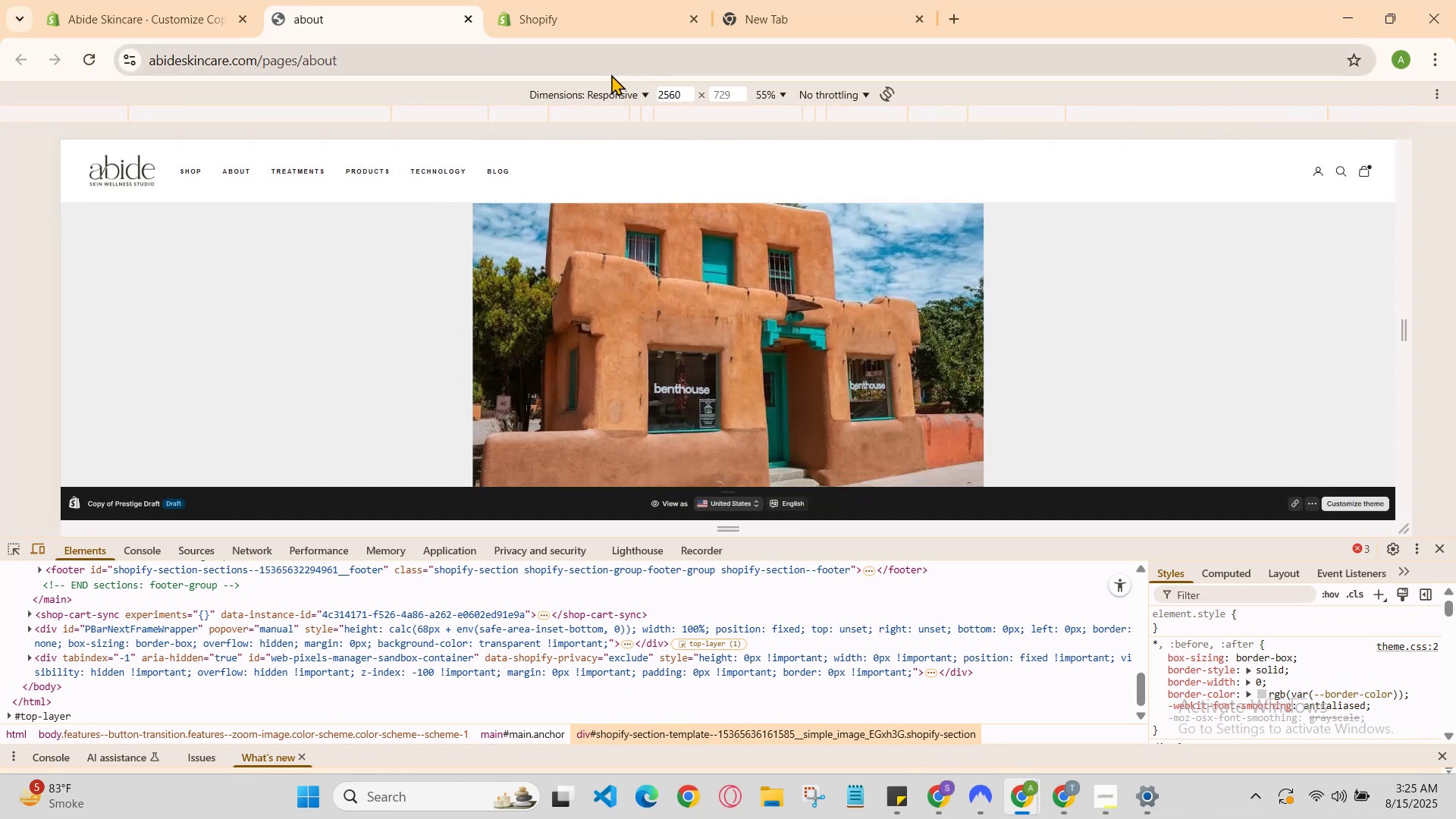 
left_click([621, 93])
 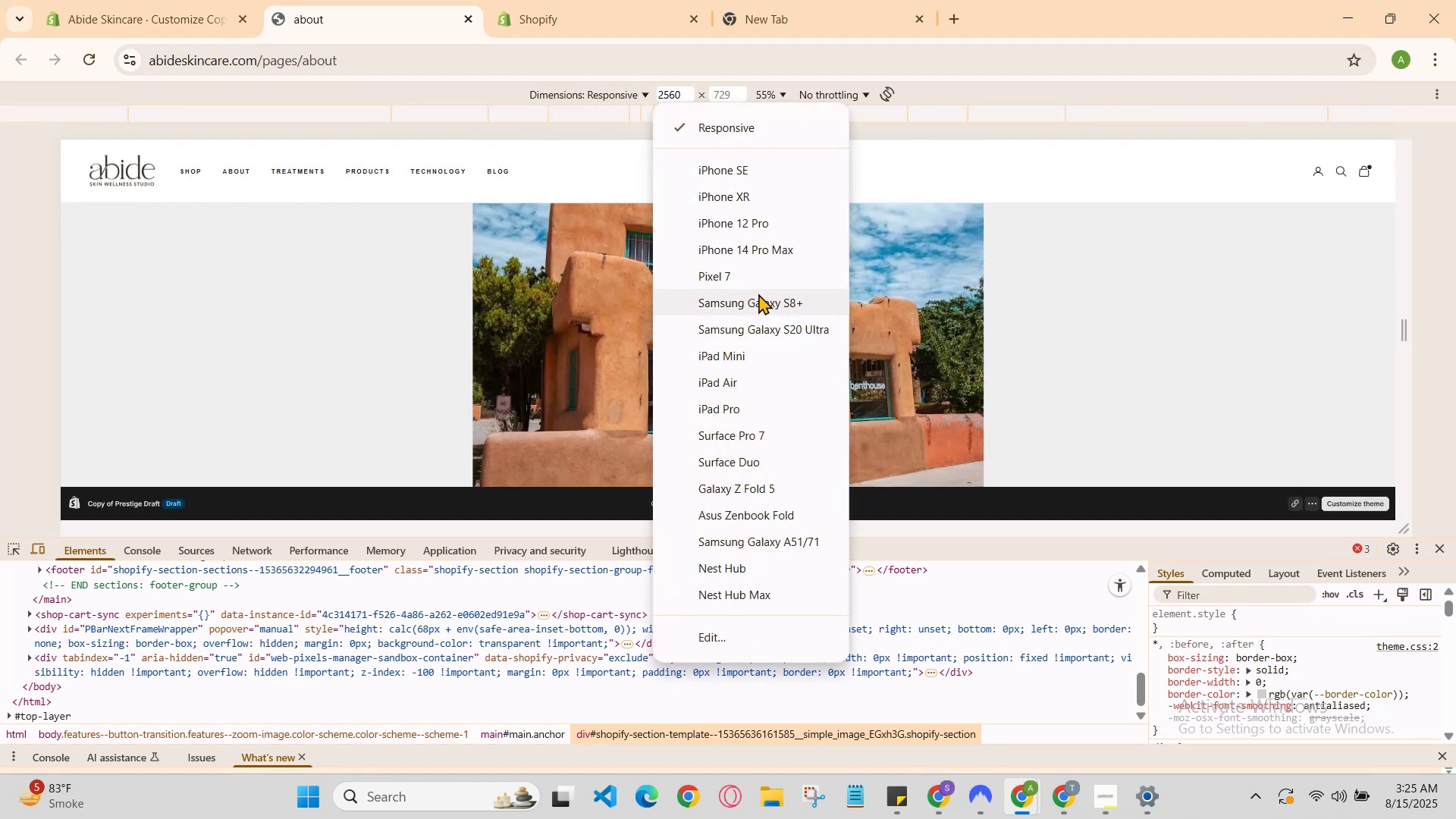 
scroll: coordinate [769, 318], scroll_direction: down, amount: 1.0
 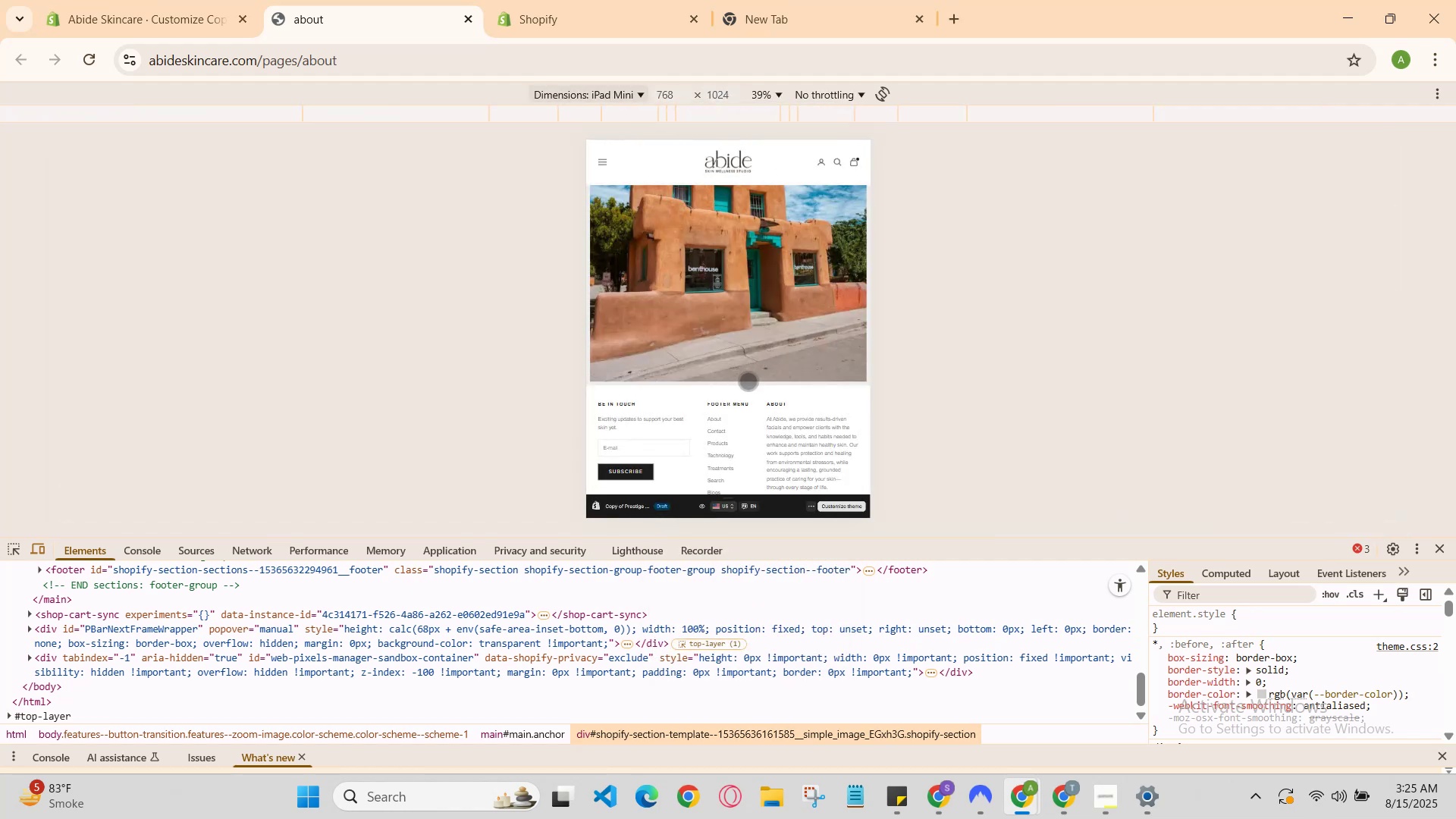 
scroll: coordinate [730, 268], scroll_direction: up, amount: 8.0
 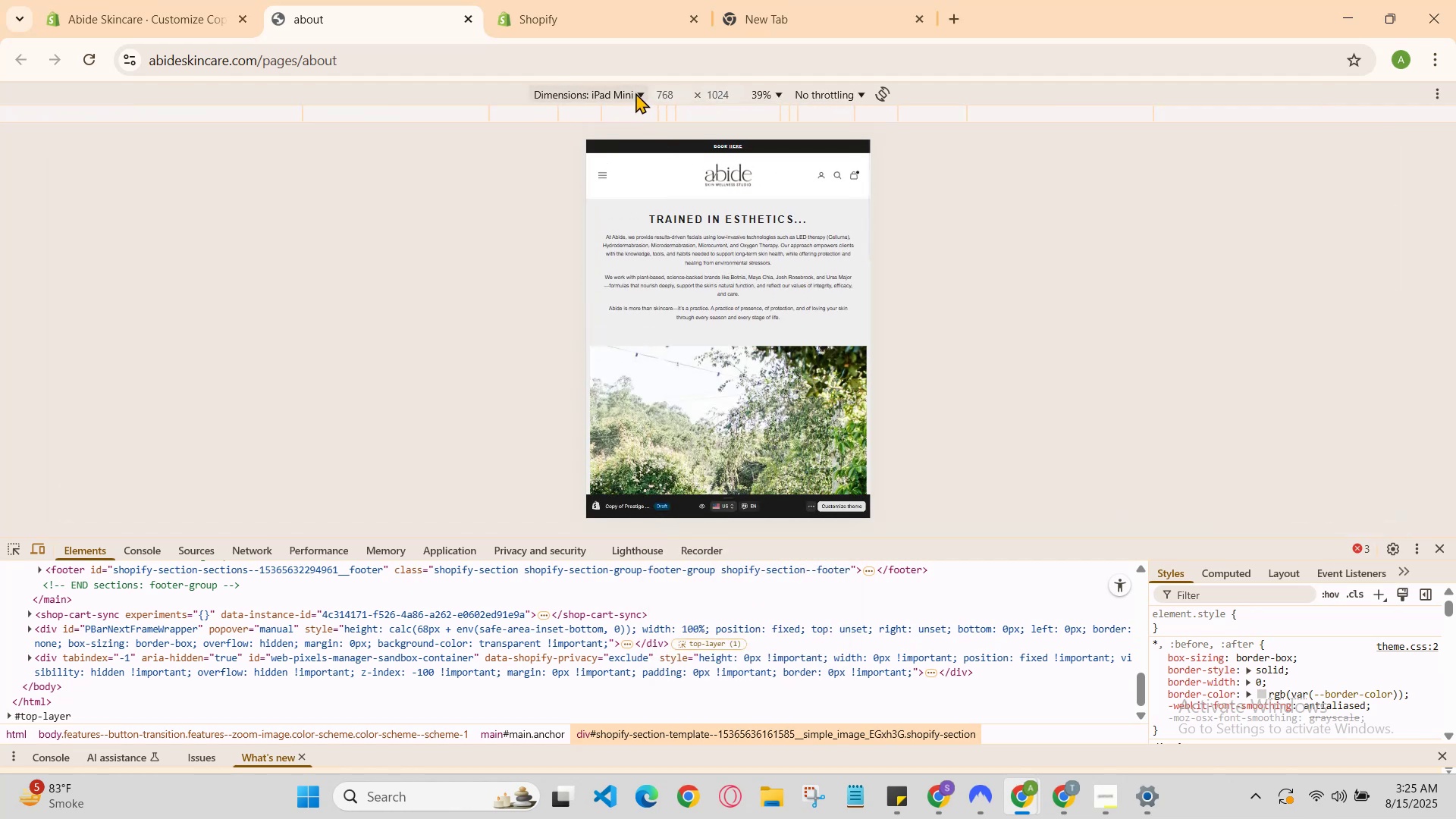 
left_click([630, 89])
 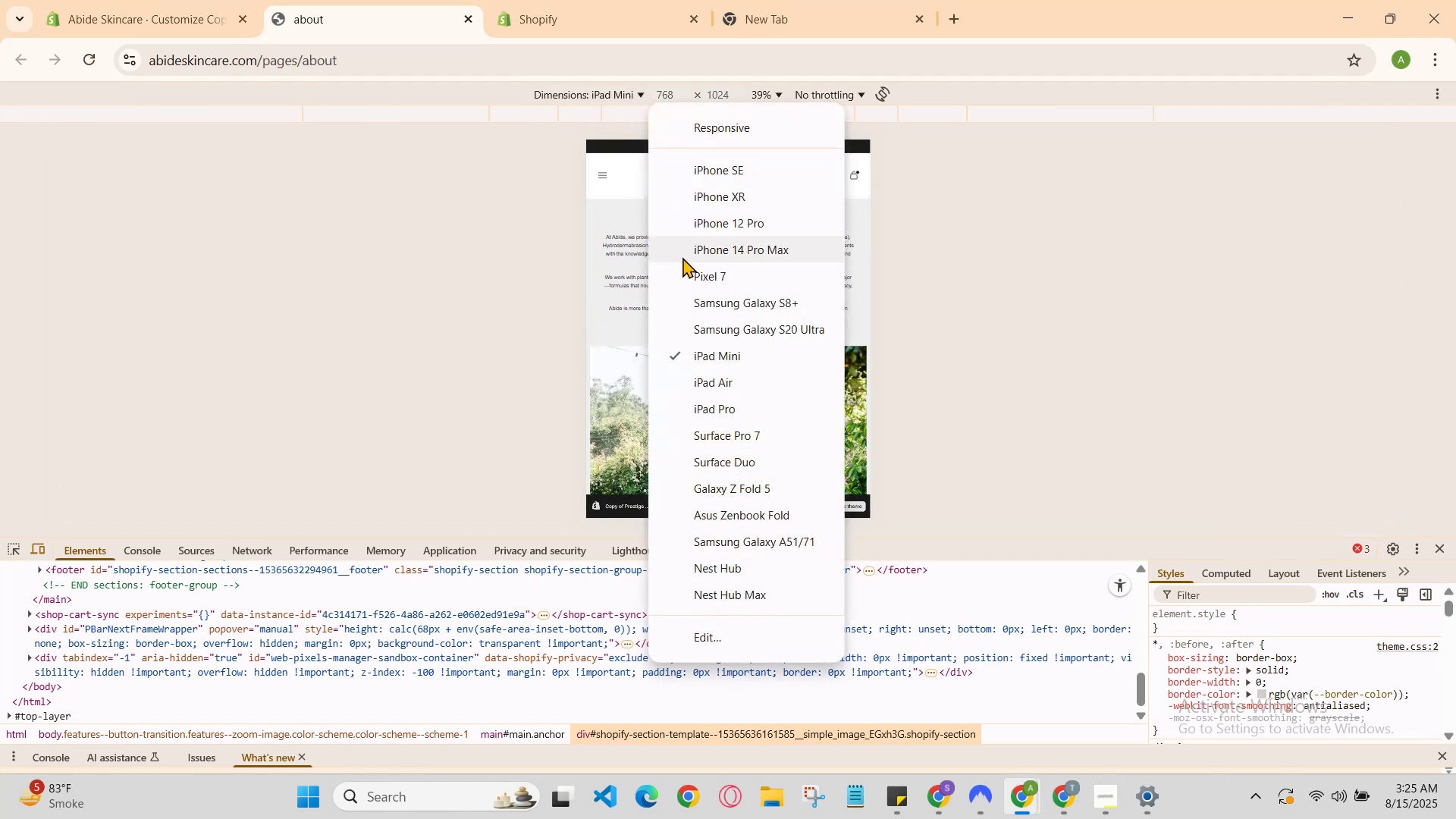 
scroll: coordinate [741, 314], scroll_direction: down, amount: 12.0
 